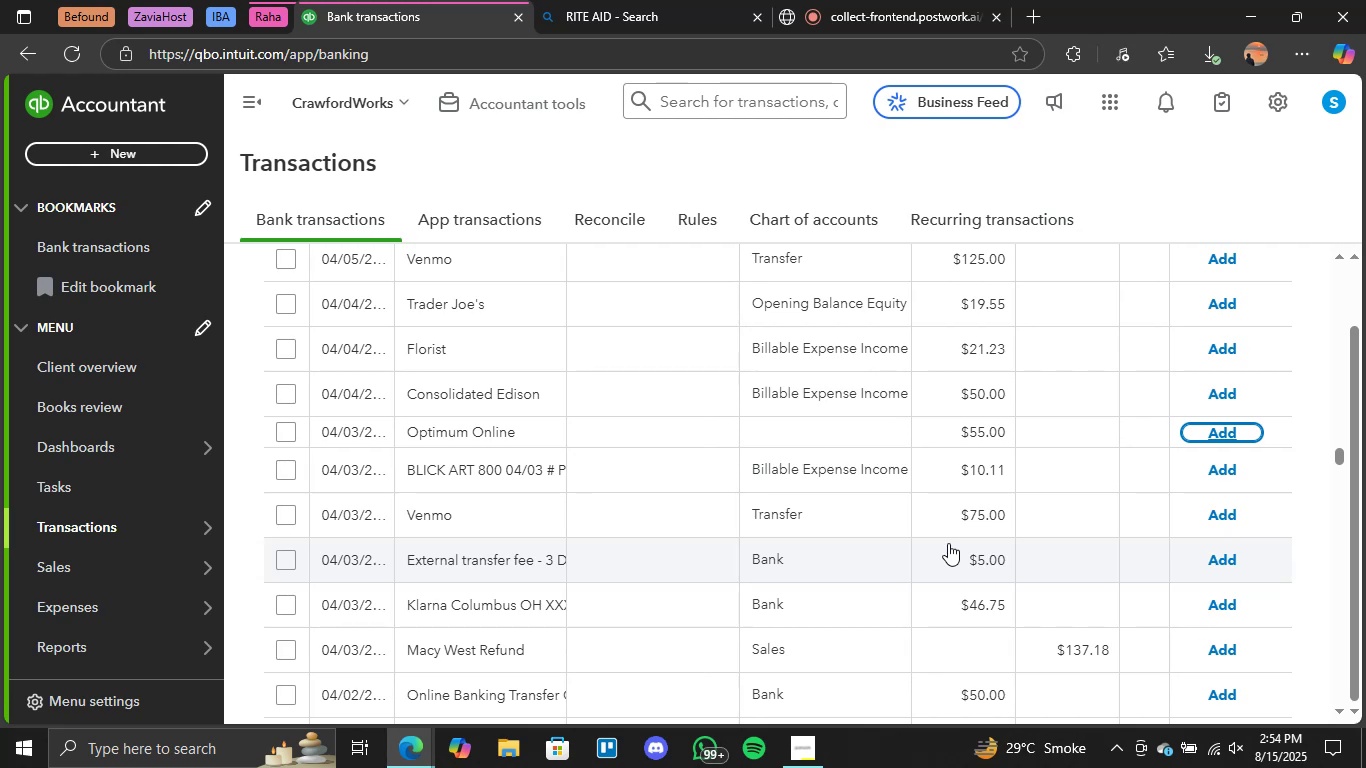 
wait(47.14)
 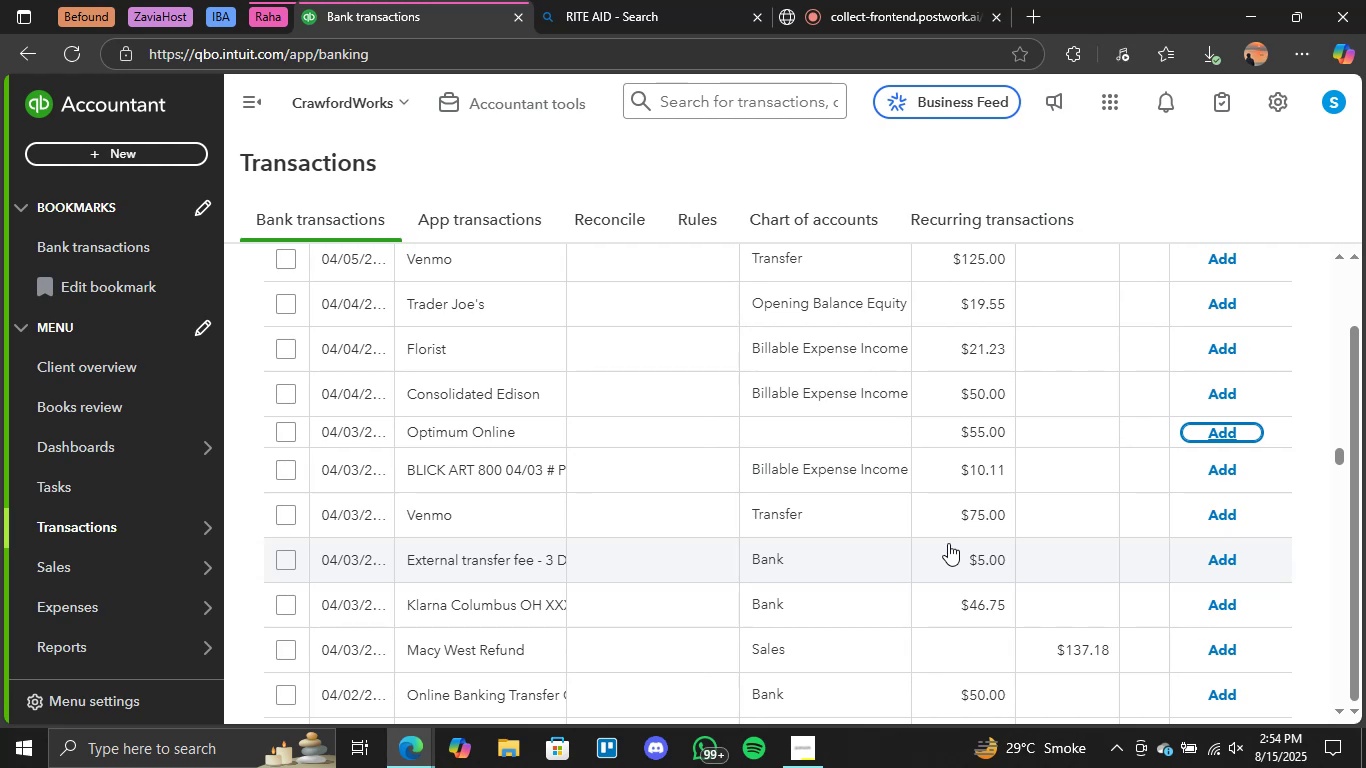 
scroll: coordinate [913, 557], scroll_direction: down, amount: 4.0
 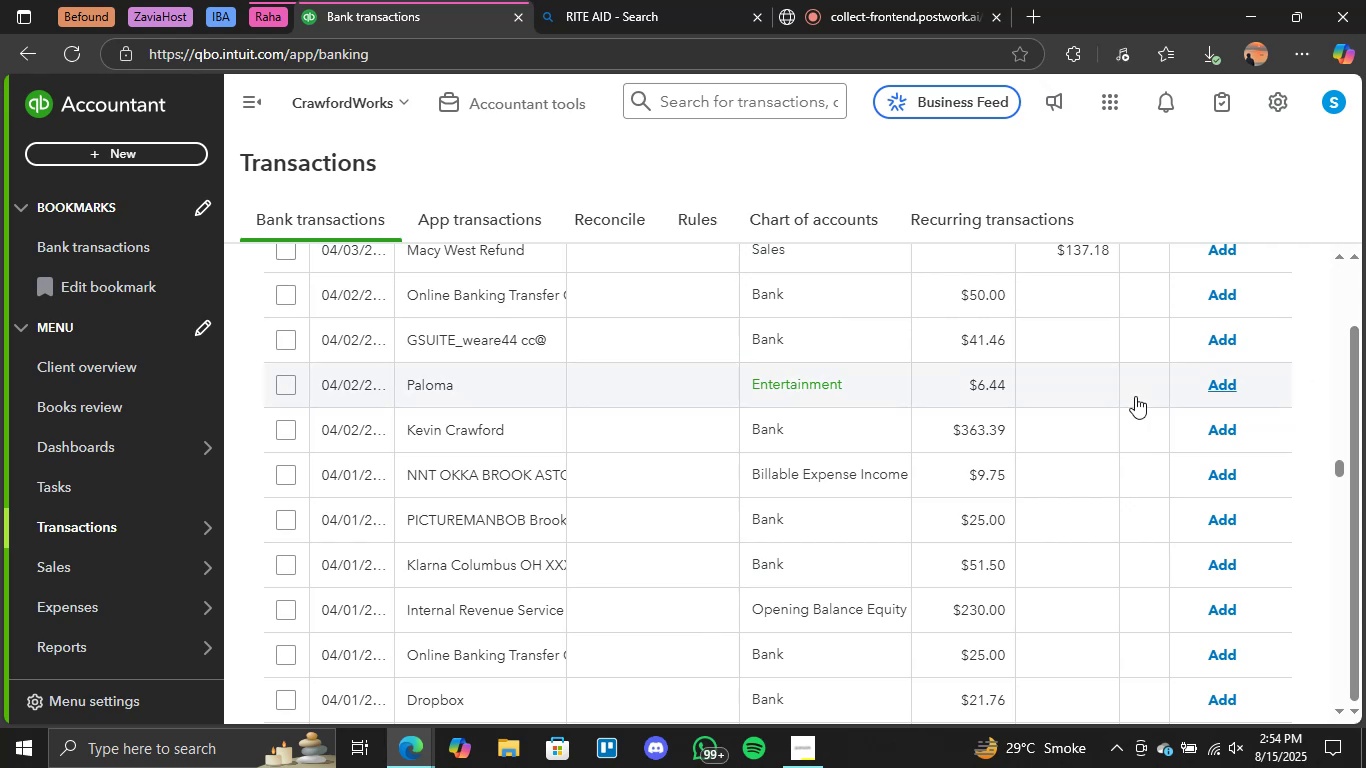 
left_click([1228, 382])
 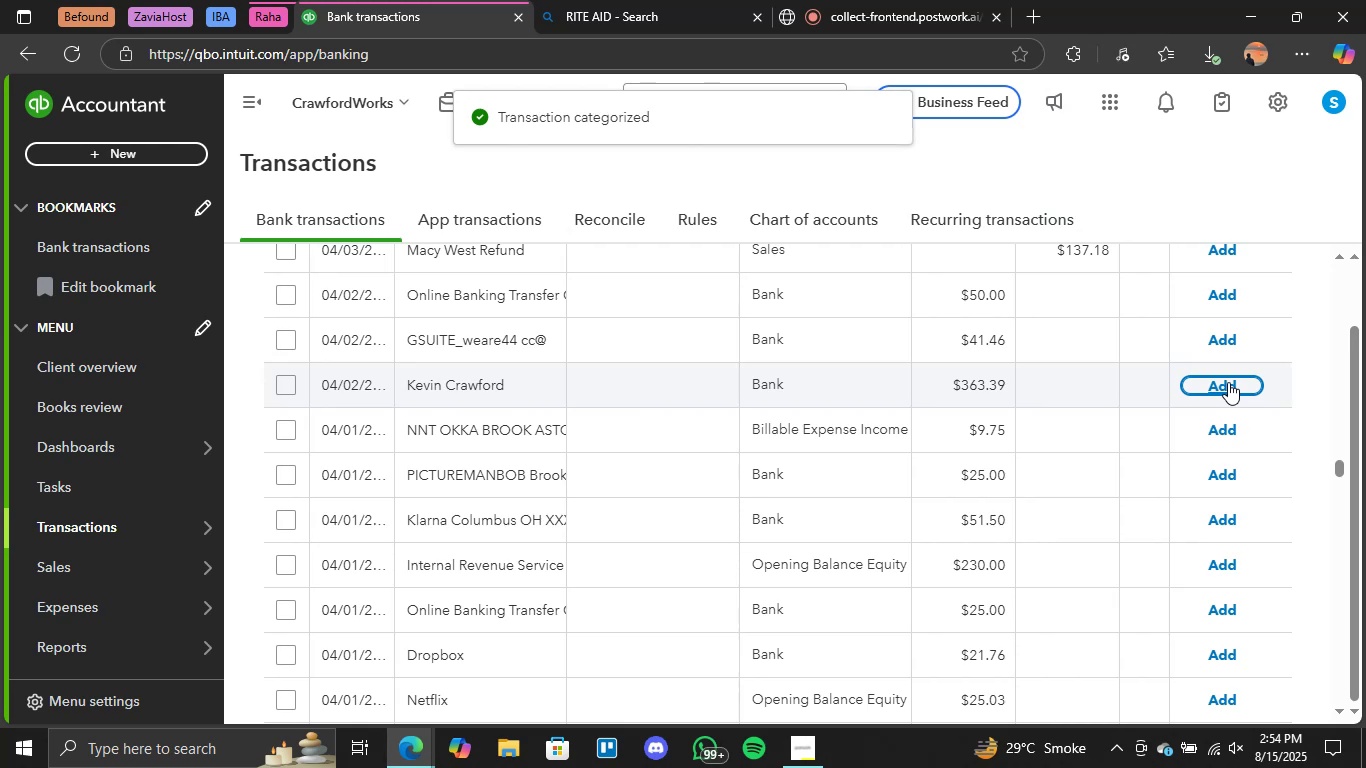 
wait(31.42)
 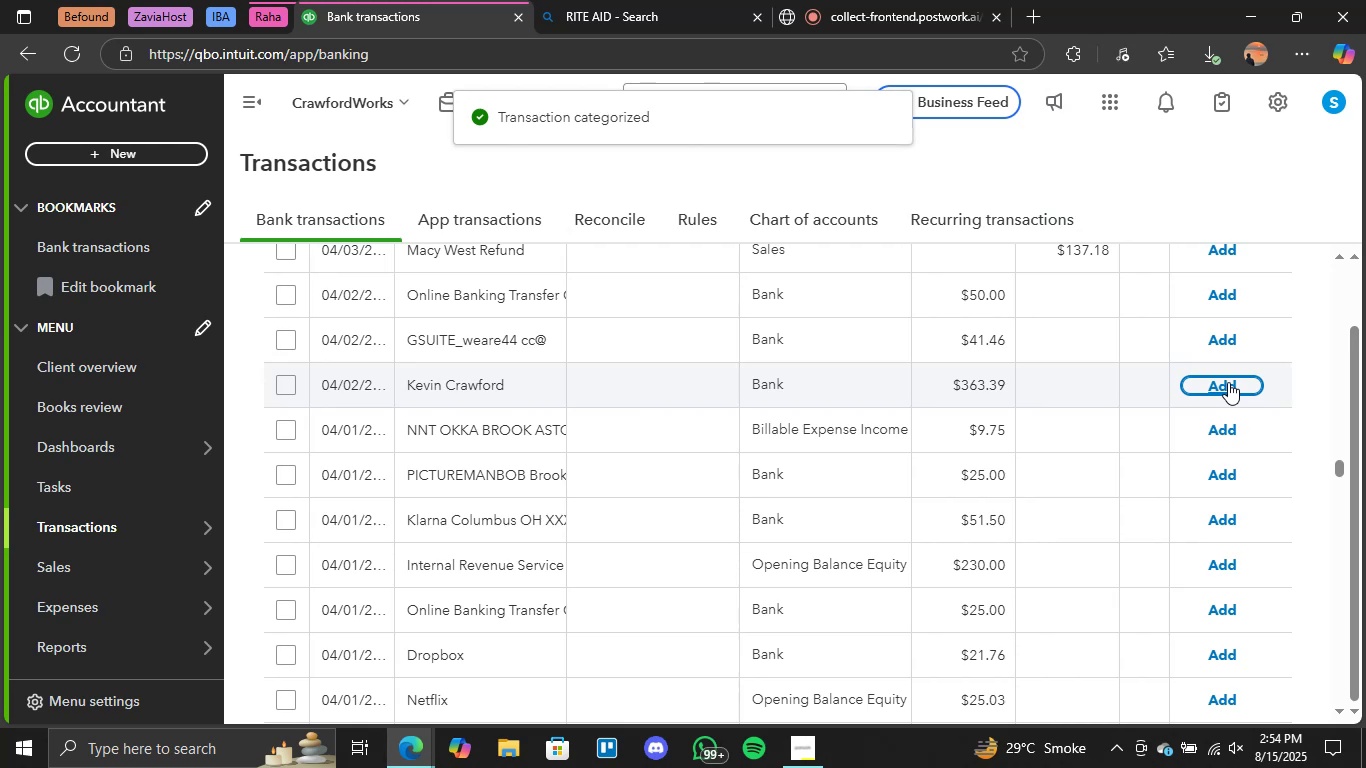 
scroll: coordinate [893, 551], scroll_direction: down, amount: 6.0
 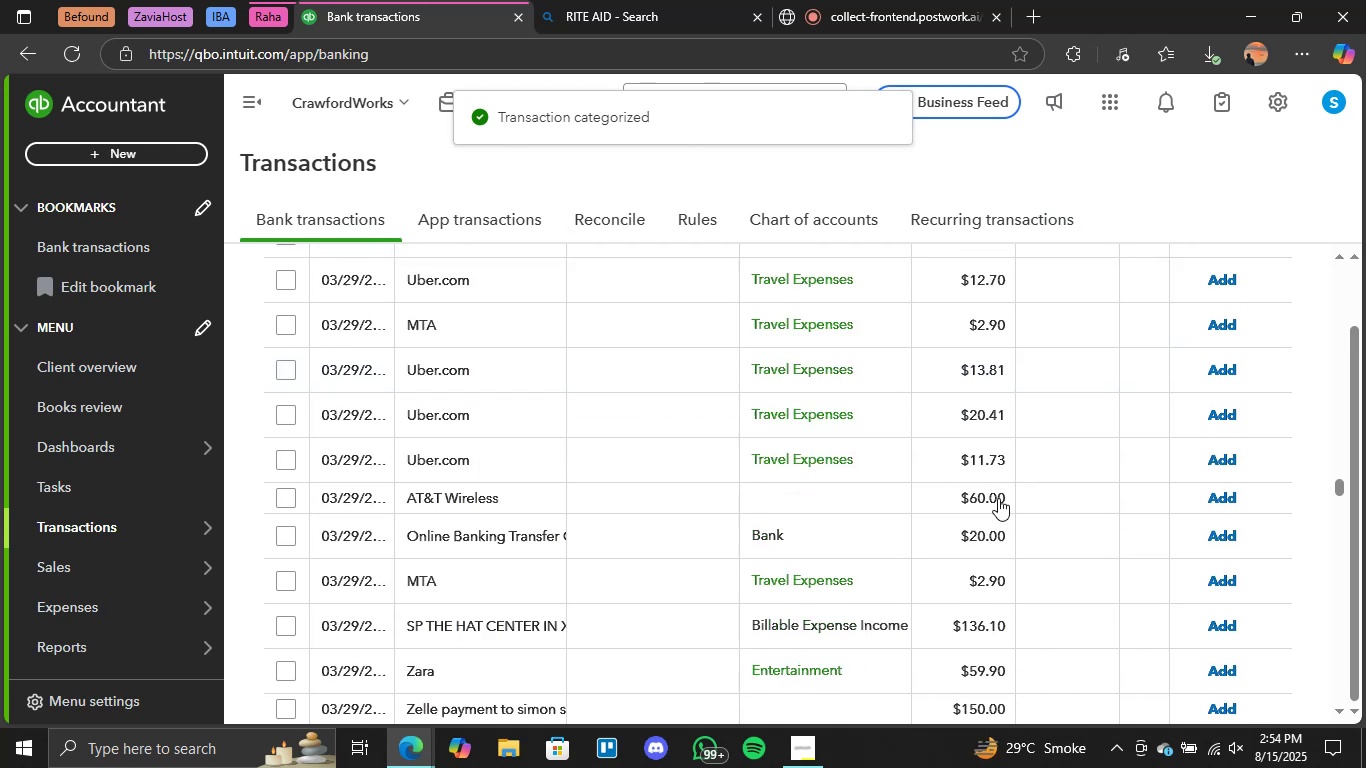 
scroll: coordinate [998, 498], scroll_direction: up, amount: 1.0
 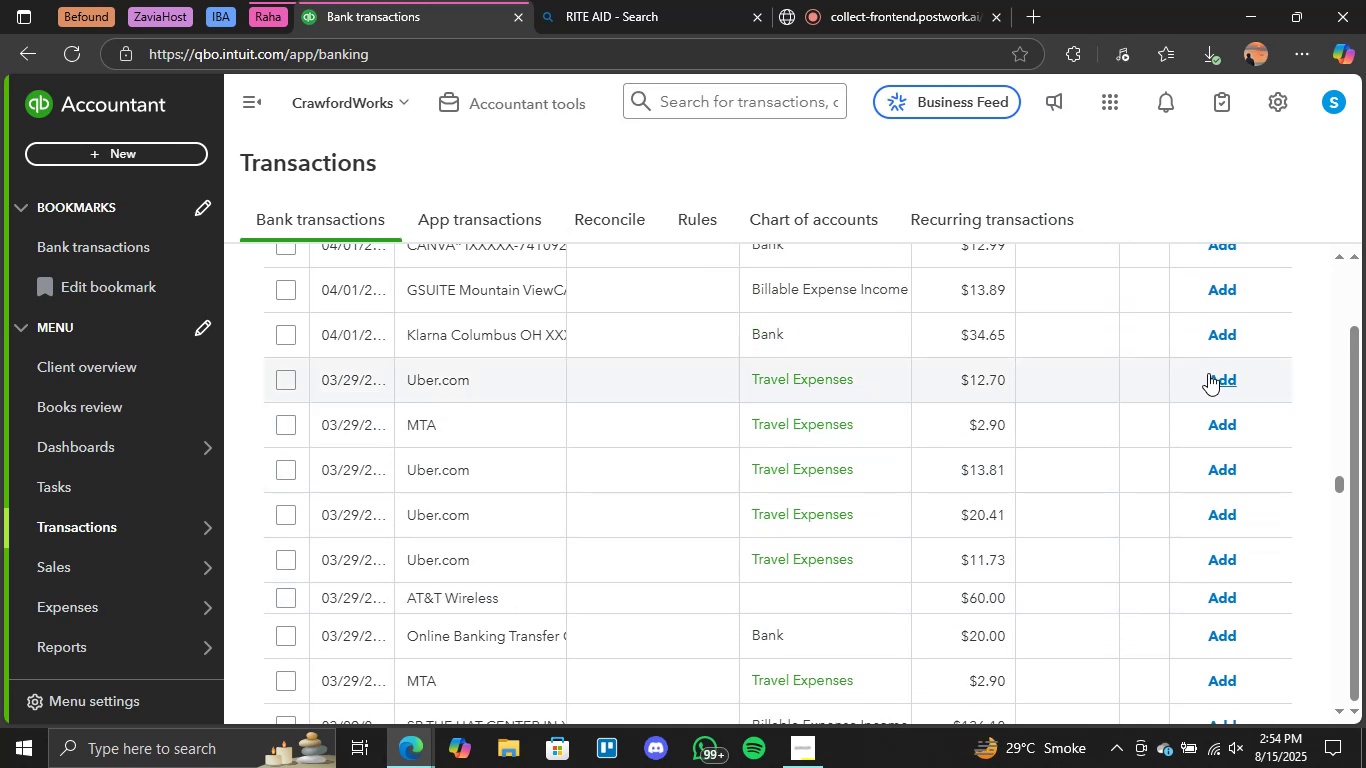 
left_click([1225, 381])
 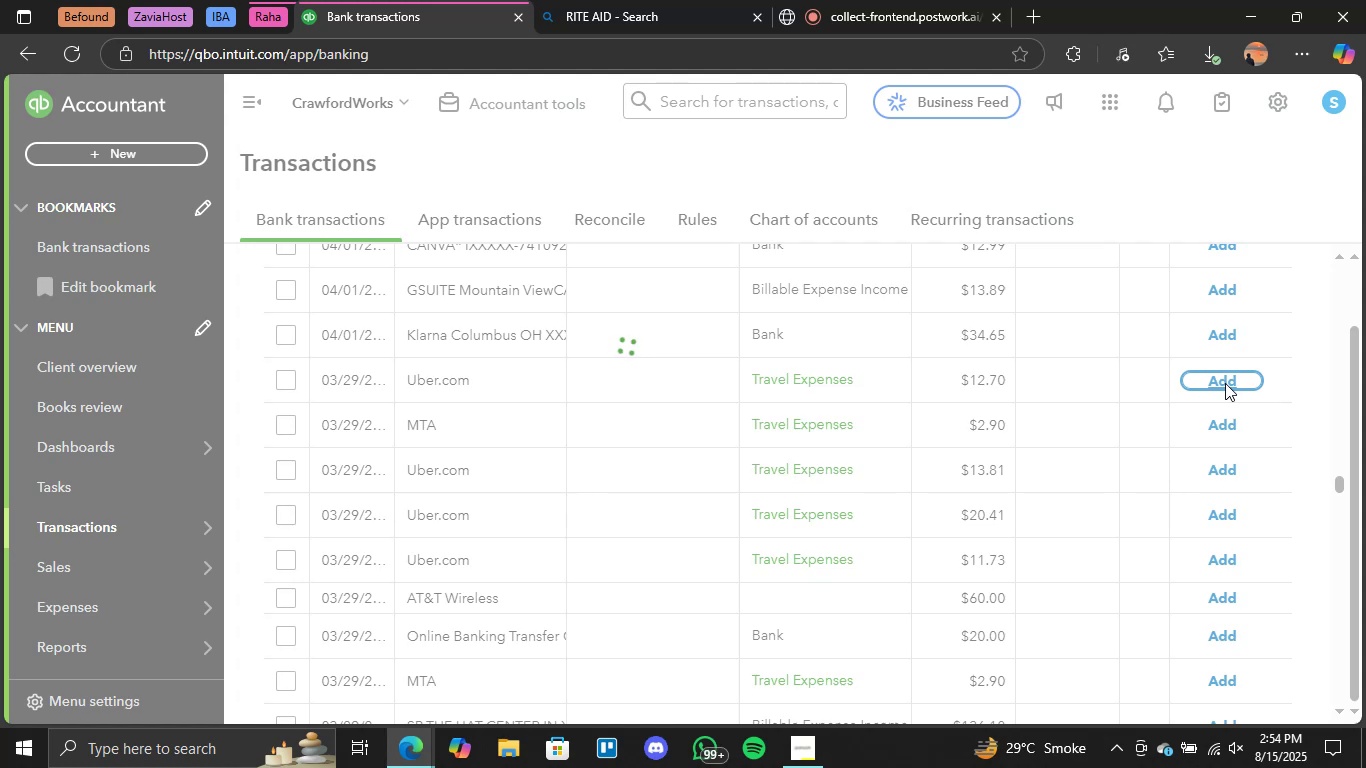 
wait(10.93)
 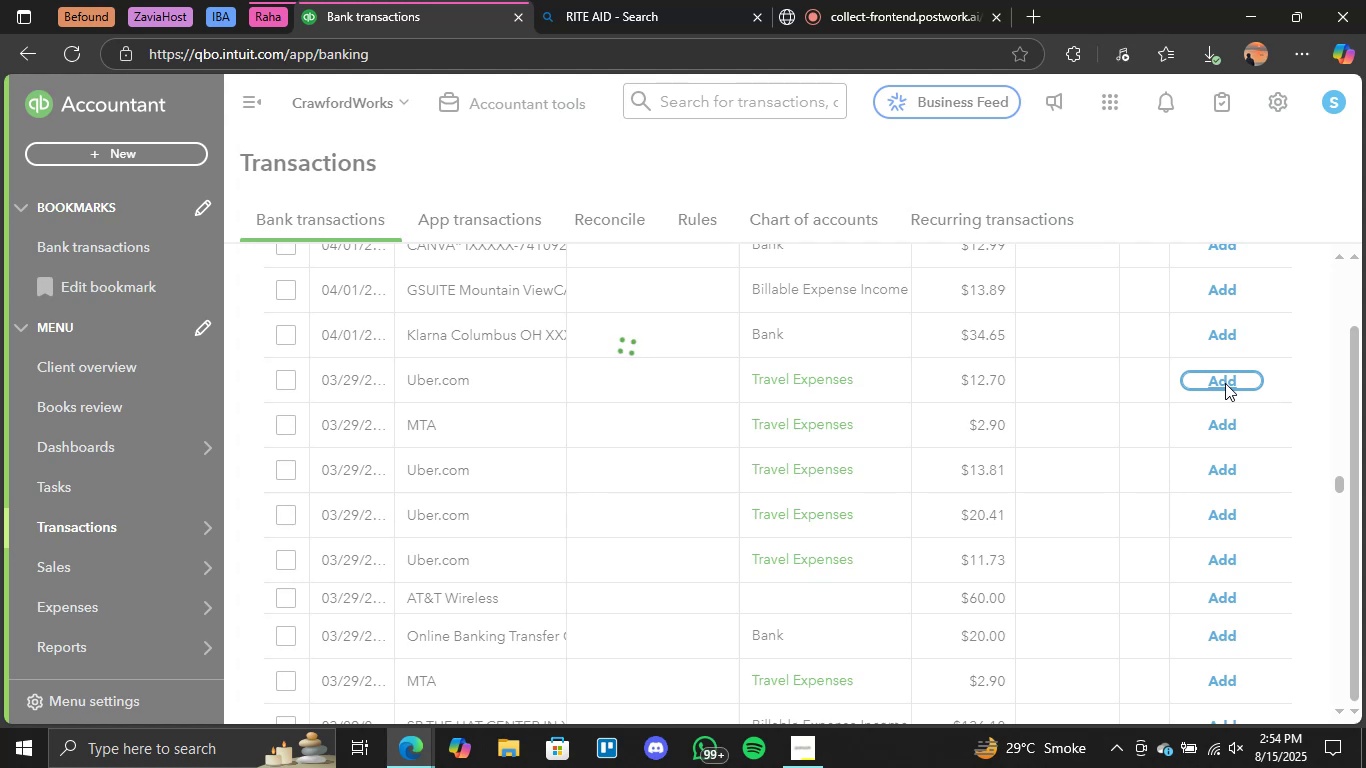 
left_click([1225, 383])
 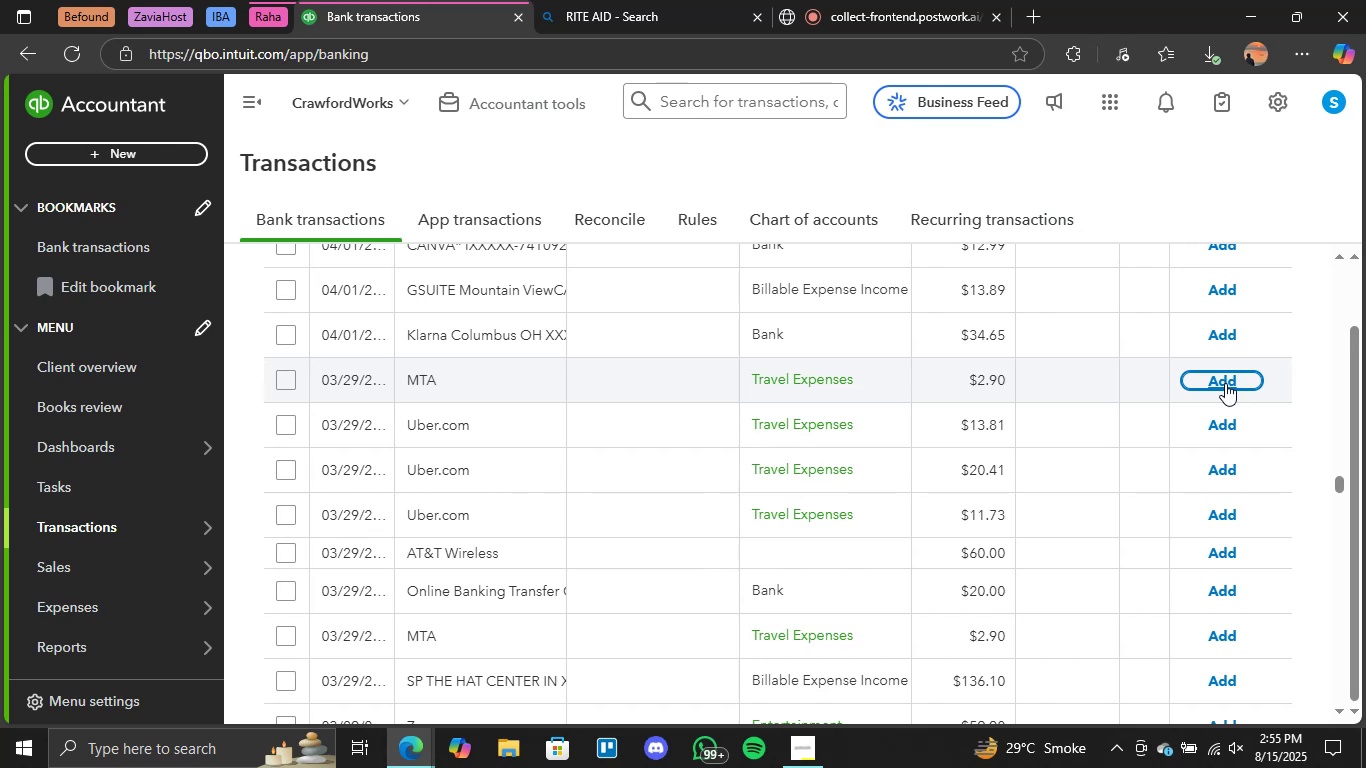 
wait(10.34)
 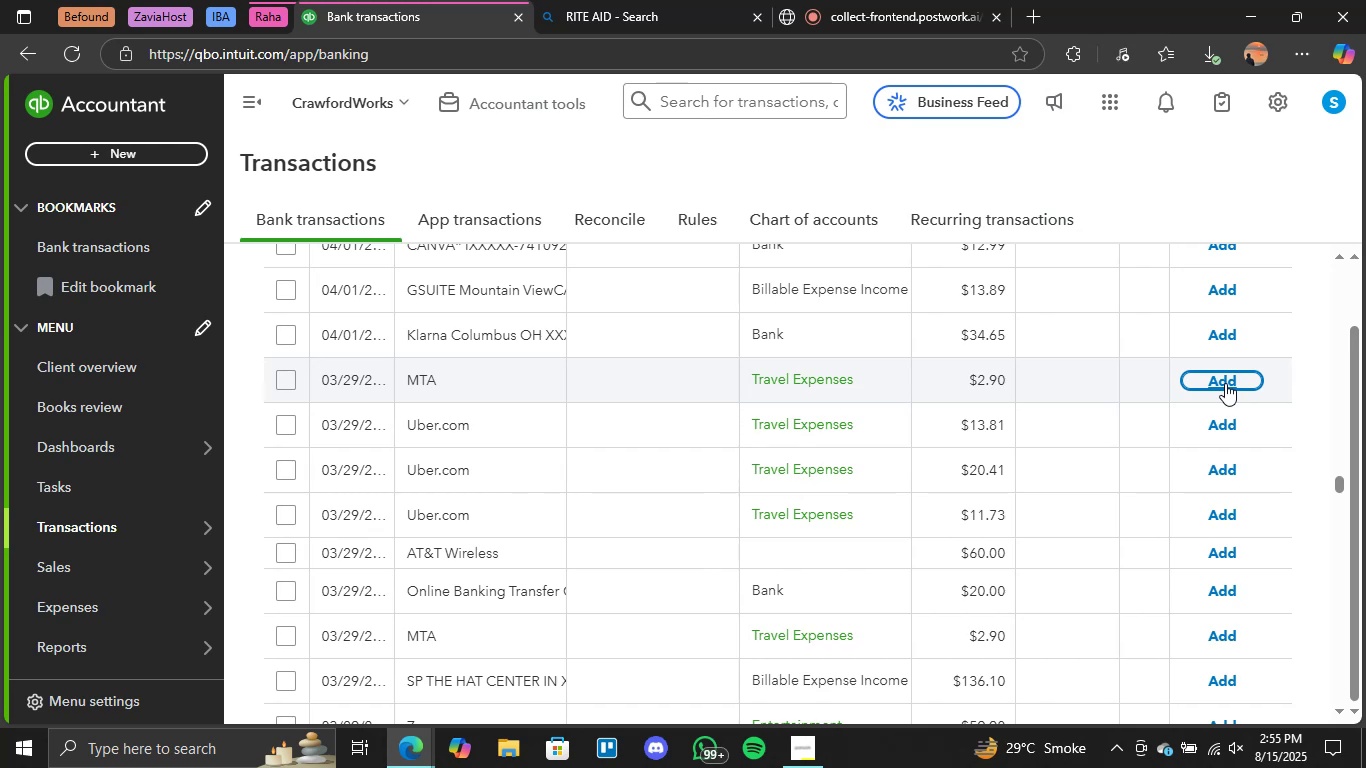 
left_click([1221, 379])
 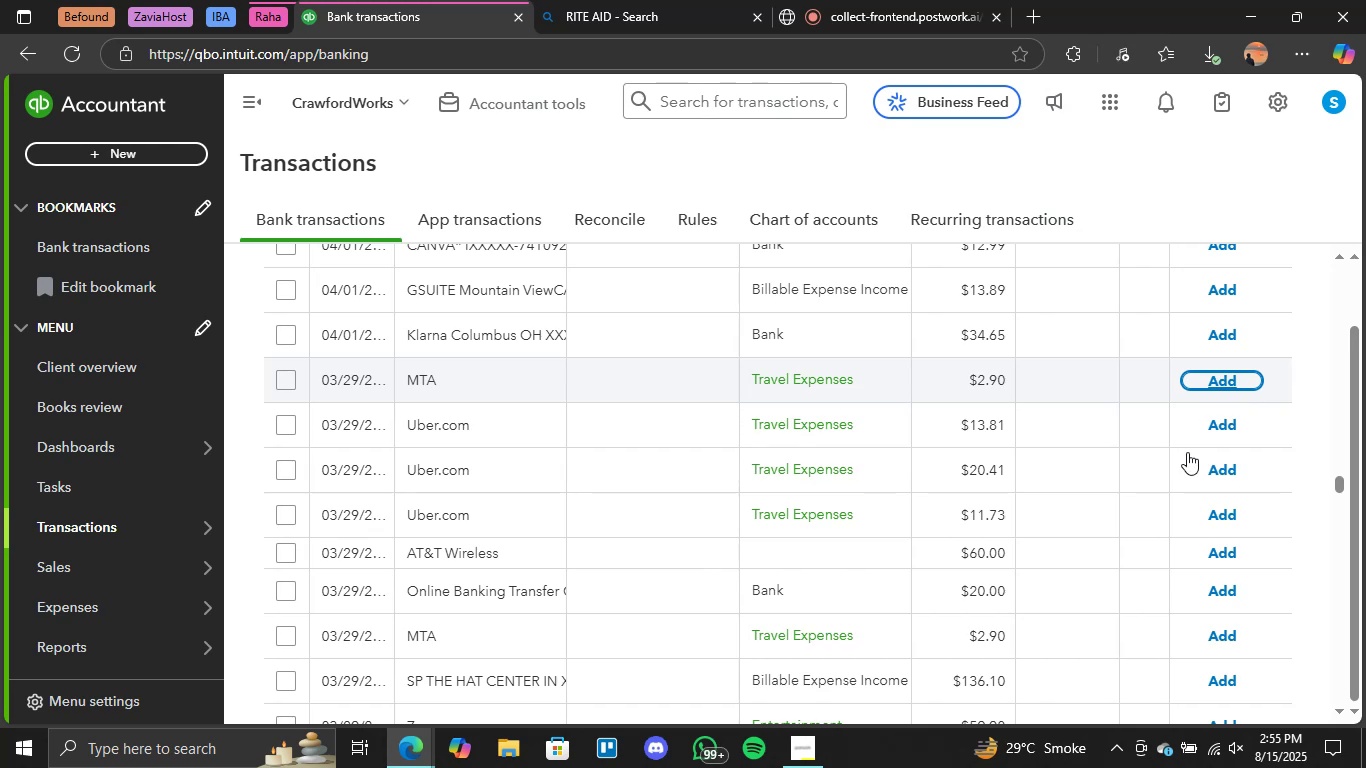 
scroll: coordinate [915, 459], scroll_direction: down, amount: 5.0
 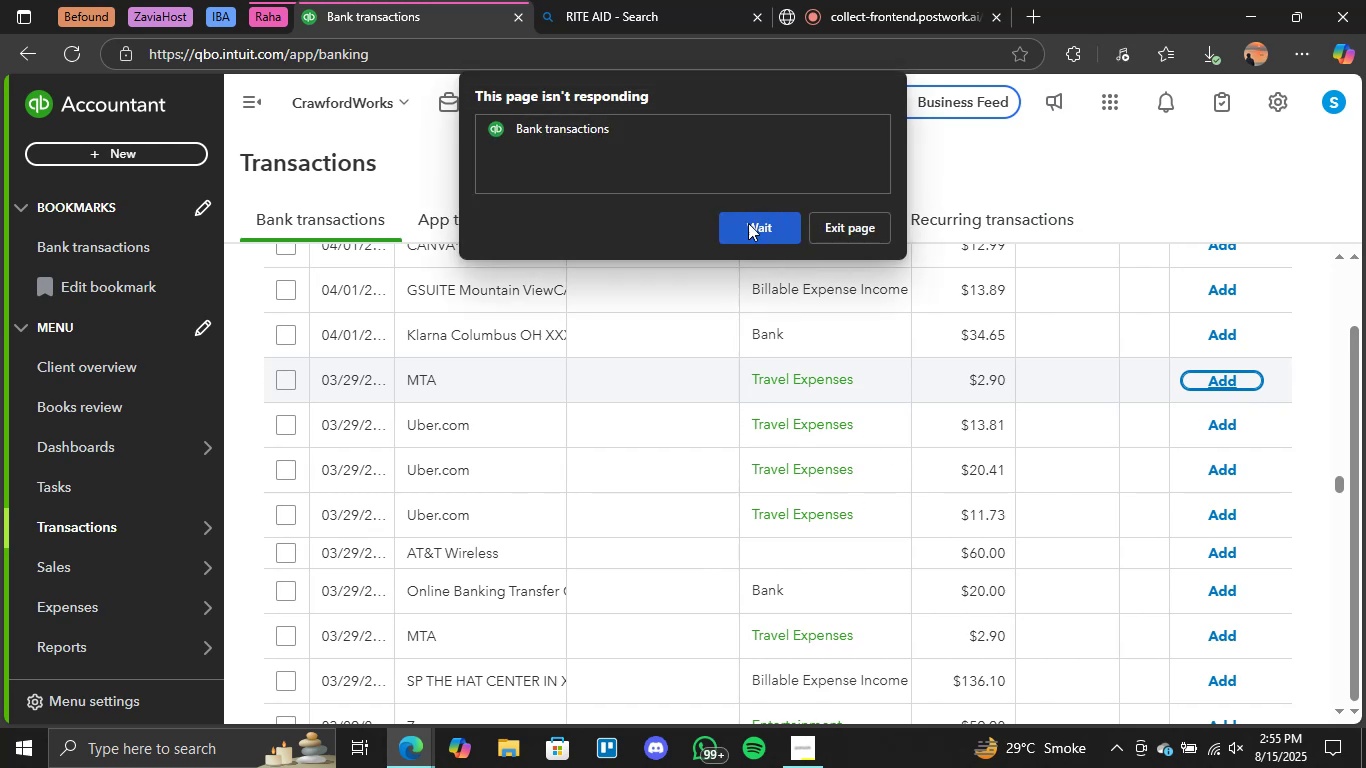 
left_click([757, 237])
 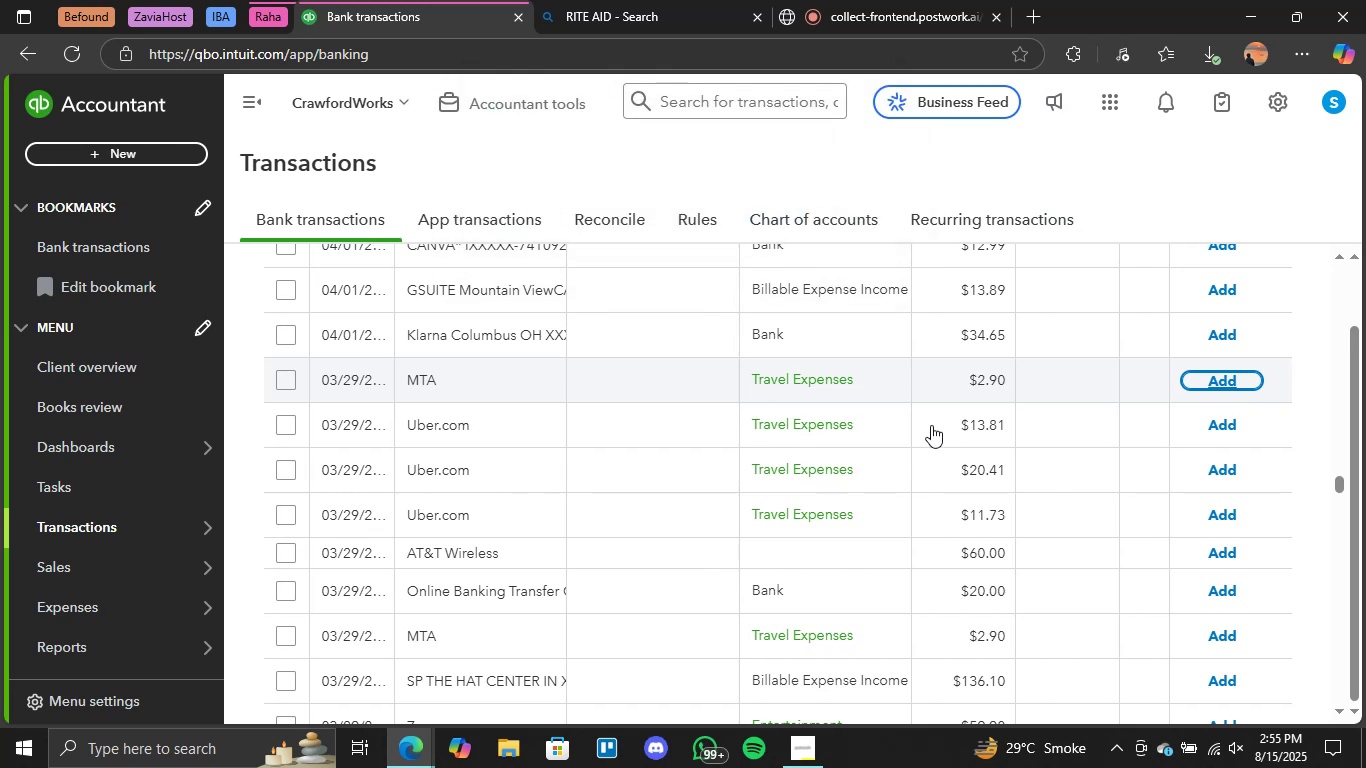 
scroll: coordinate [944, 387], scroll_direction: down, amount: 3.0
 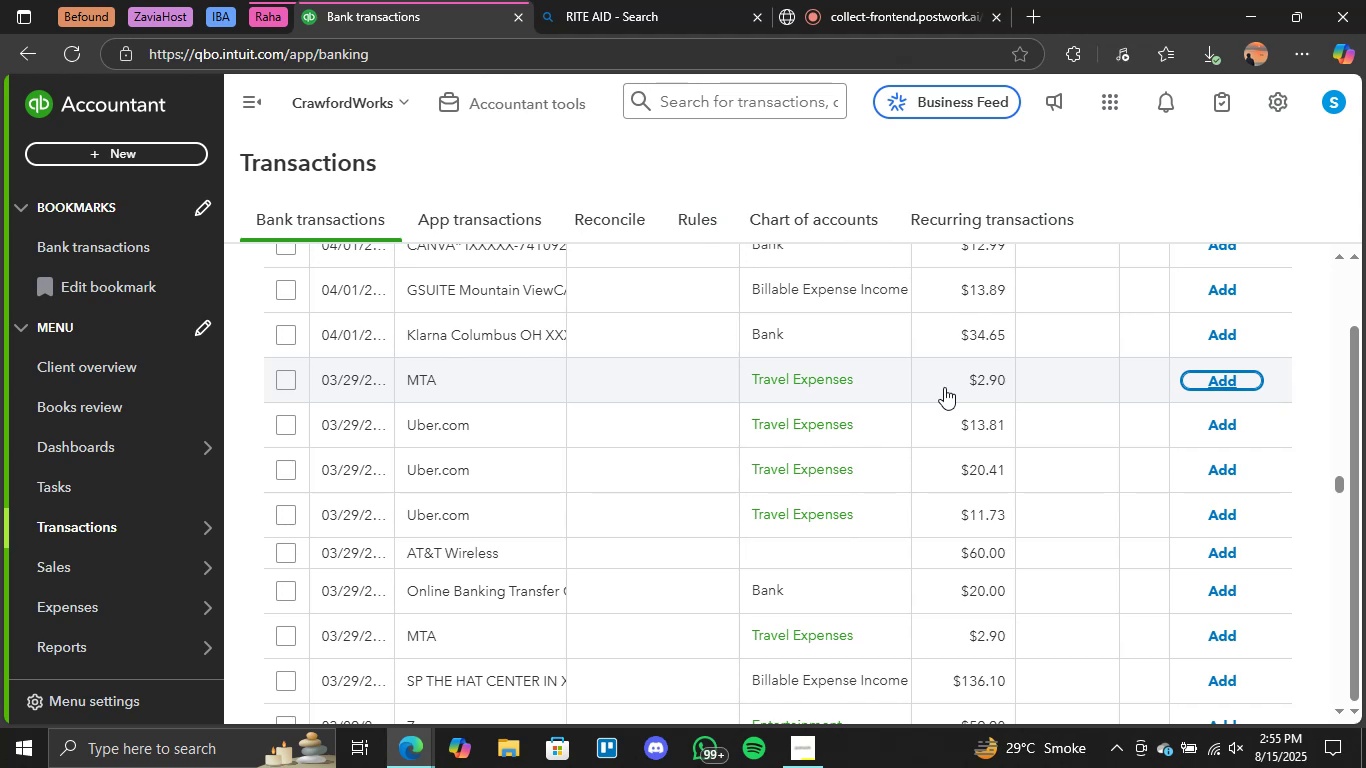 
left_click([888, 2])
 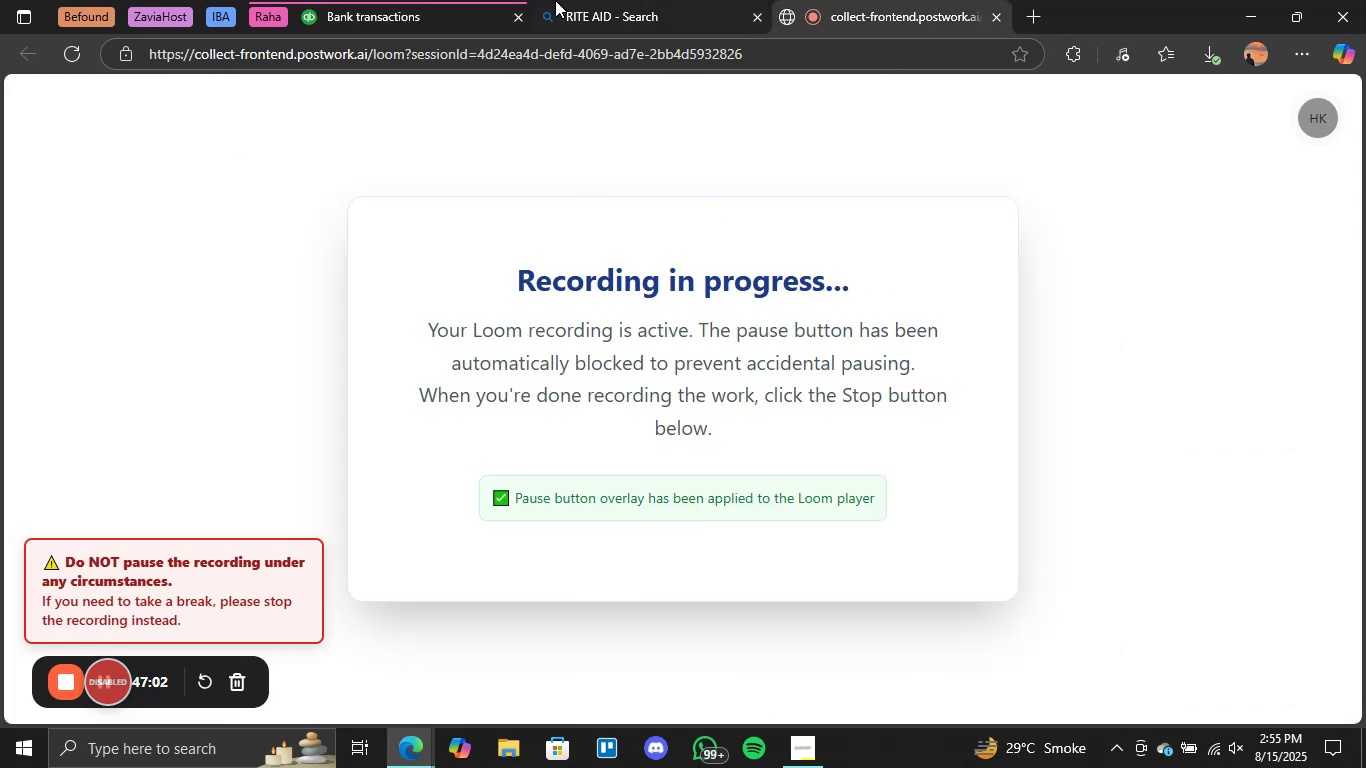 
left_click([442, 0])
 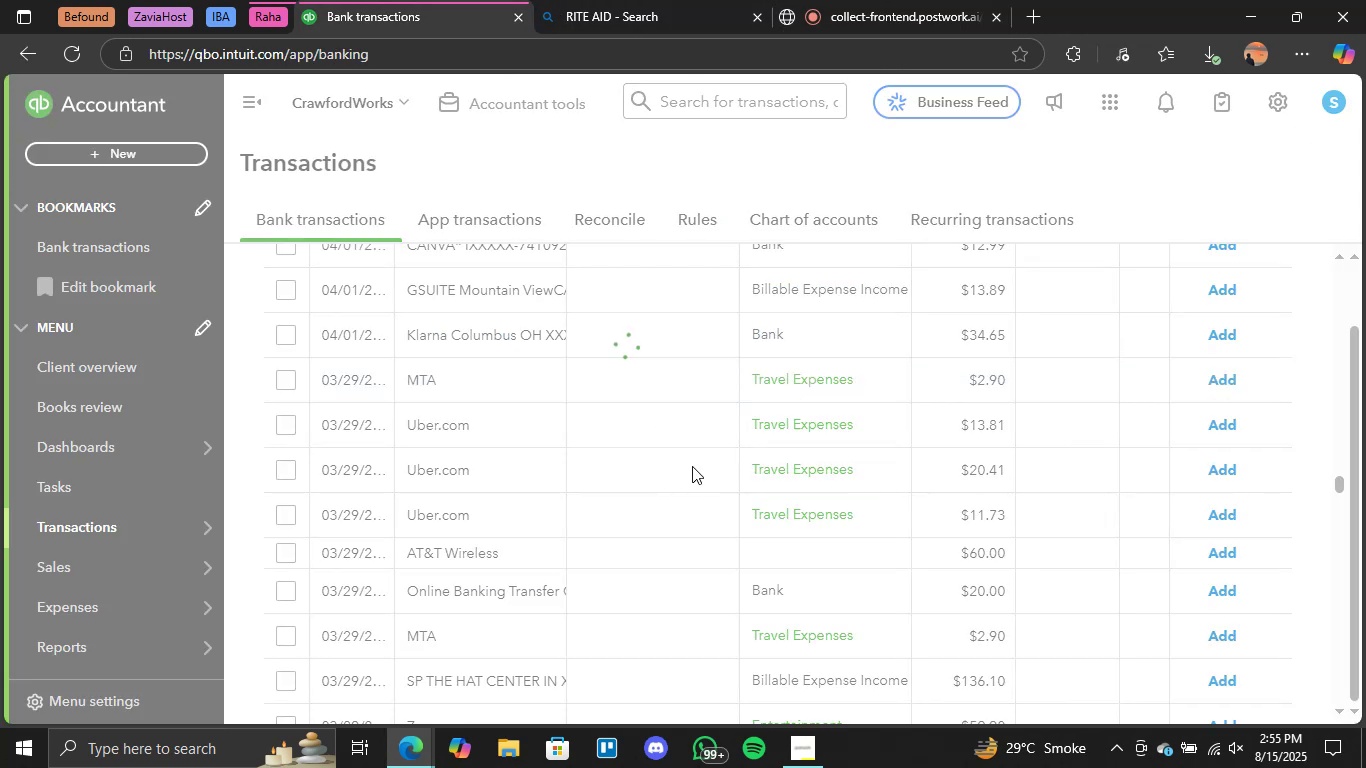 
scroll: coordinate [712, 475], scroll_direction: down, amount: 1.0
 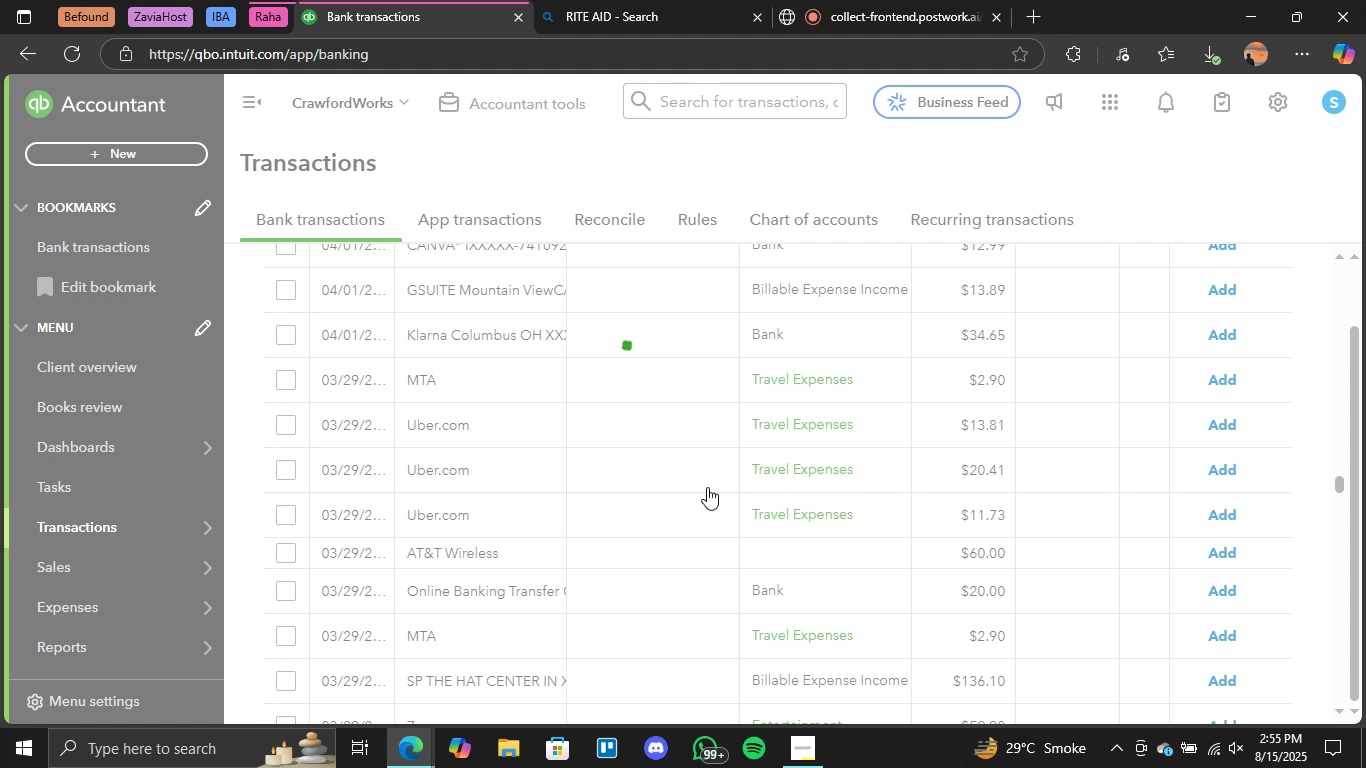 
wait(10.09)
 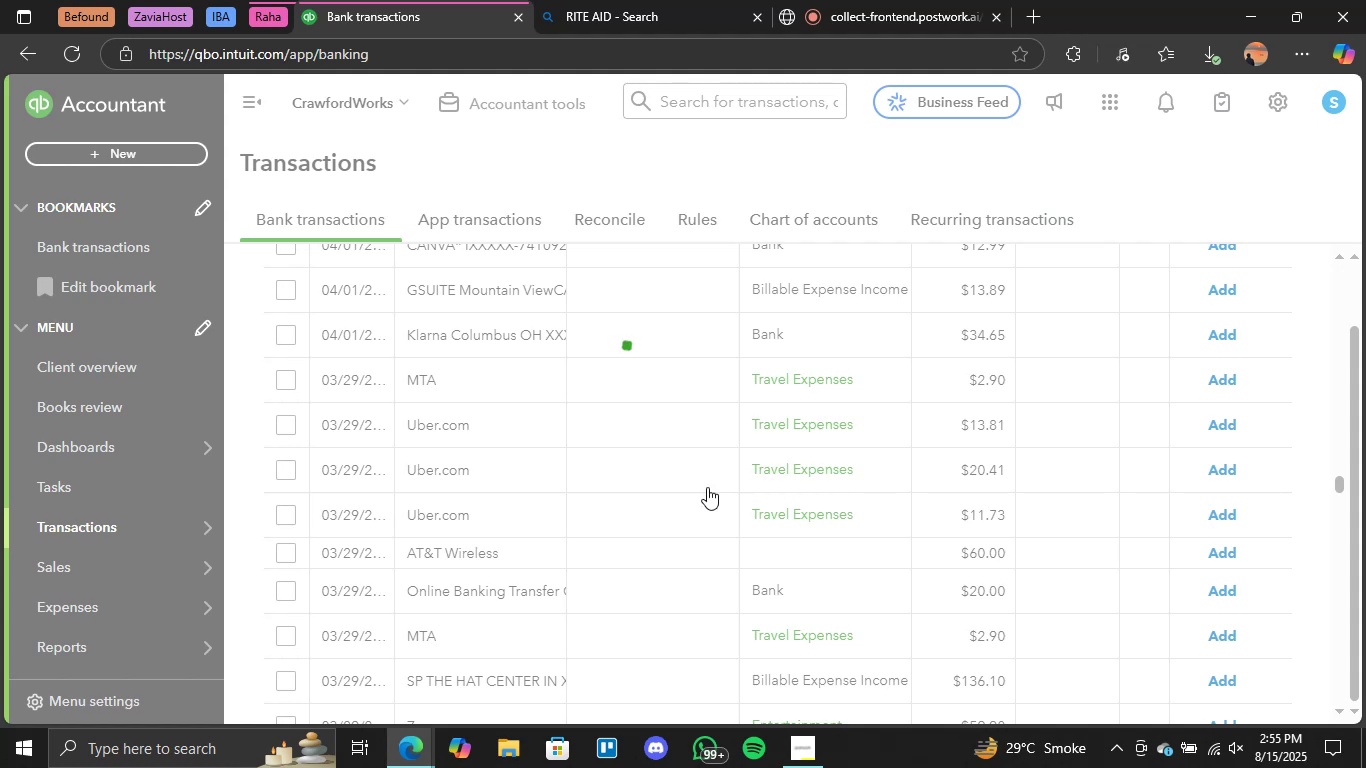 
scroll: coordinate [857, 437], scroll_direction: none, amount: 0.0
 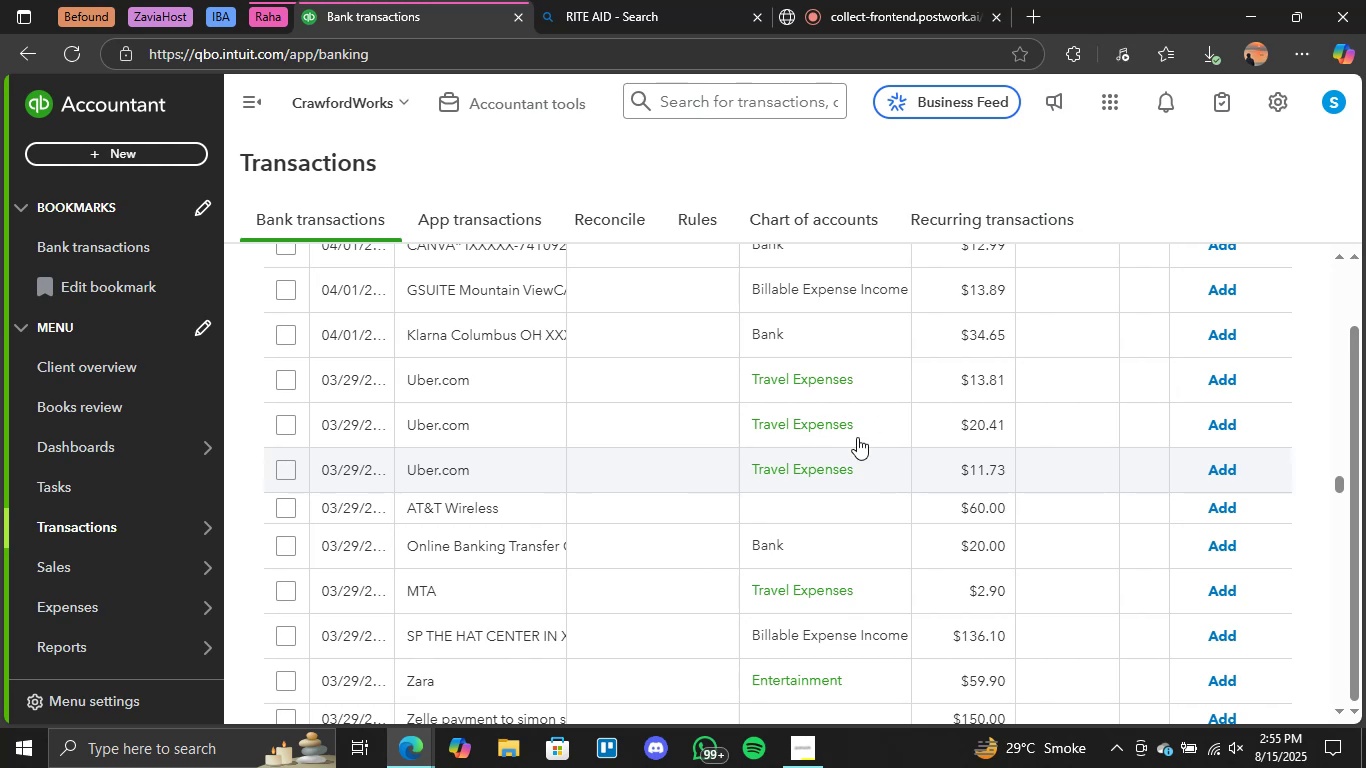 
wait(6.22)
 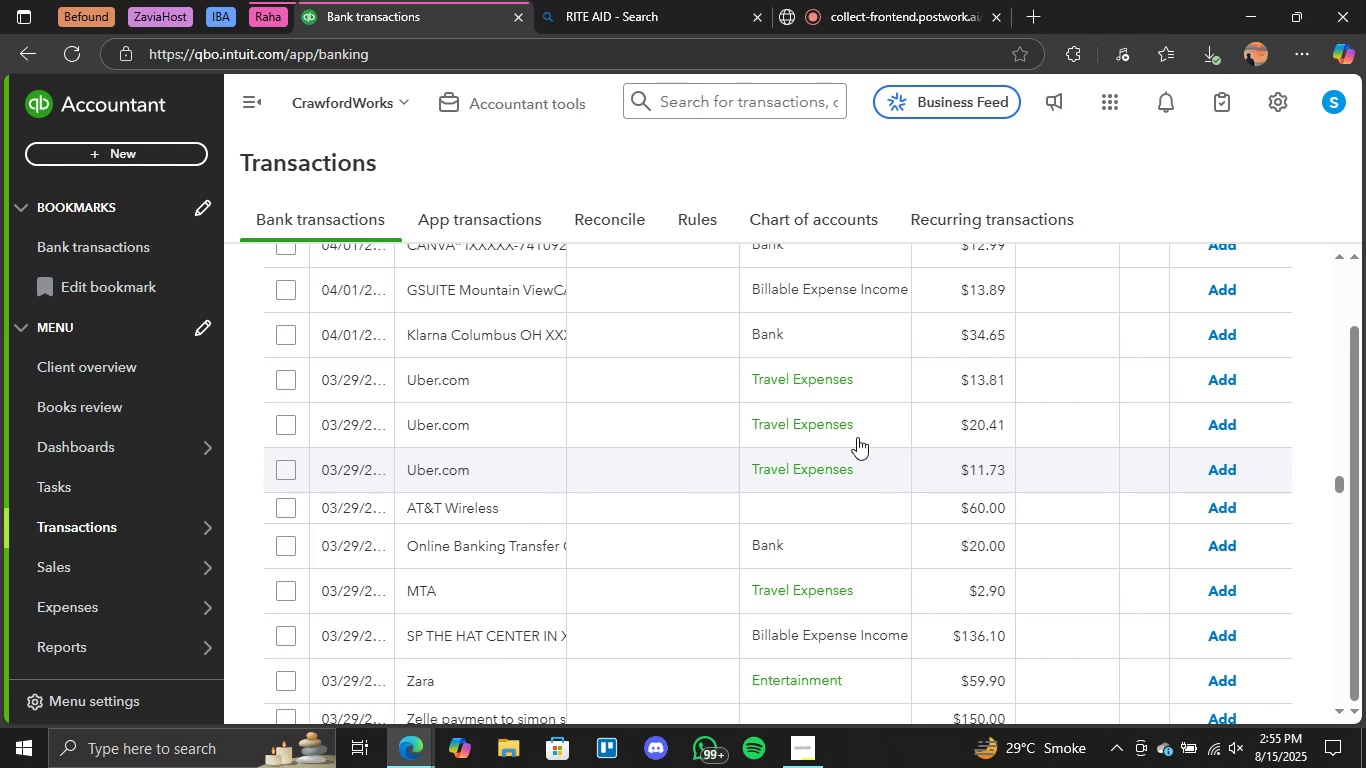 
scroll: coordinate [857, 438], scroll_direction: up, amount: 1.0
 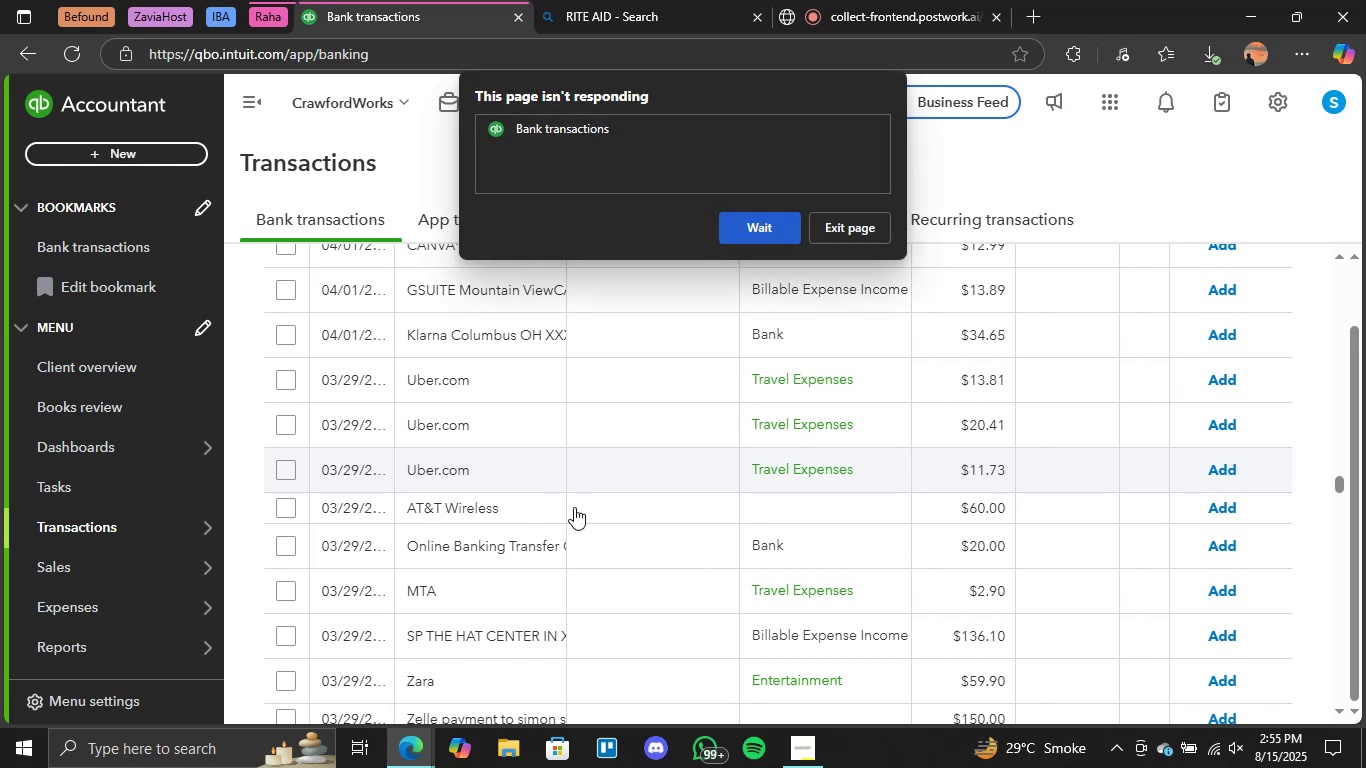 
left_click([741, 226])
 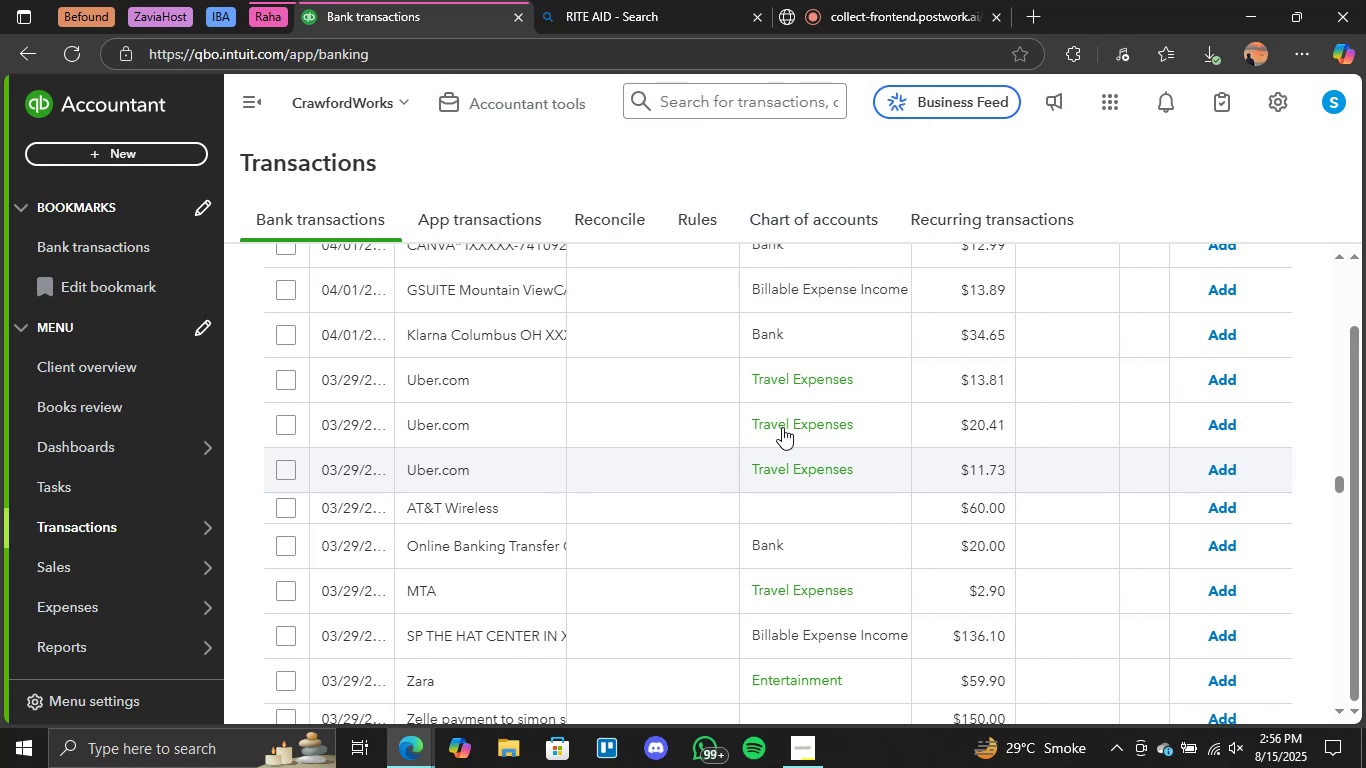 
wait(11.71)
 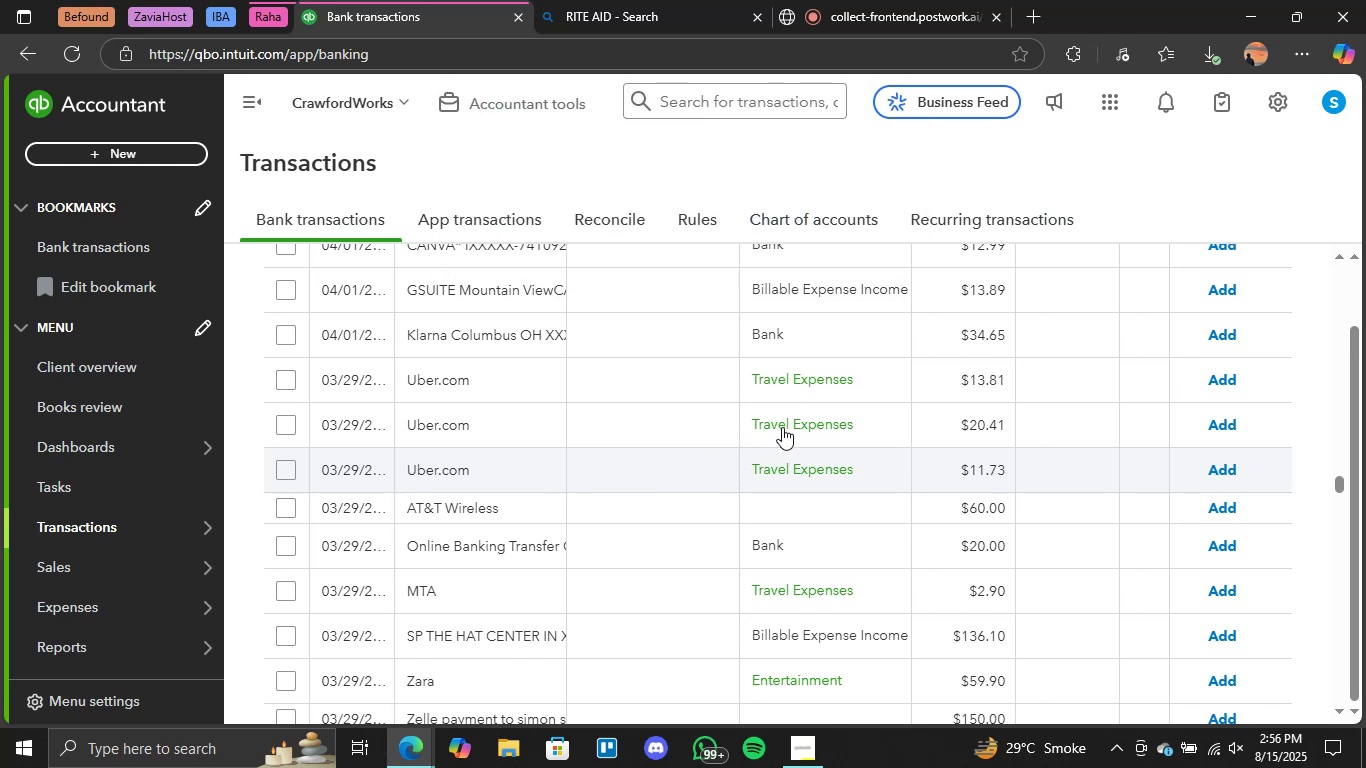 
scroll: coordinate [782, 427], scroll_direction: none, amount: 0.0
 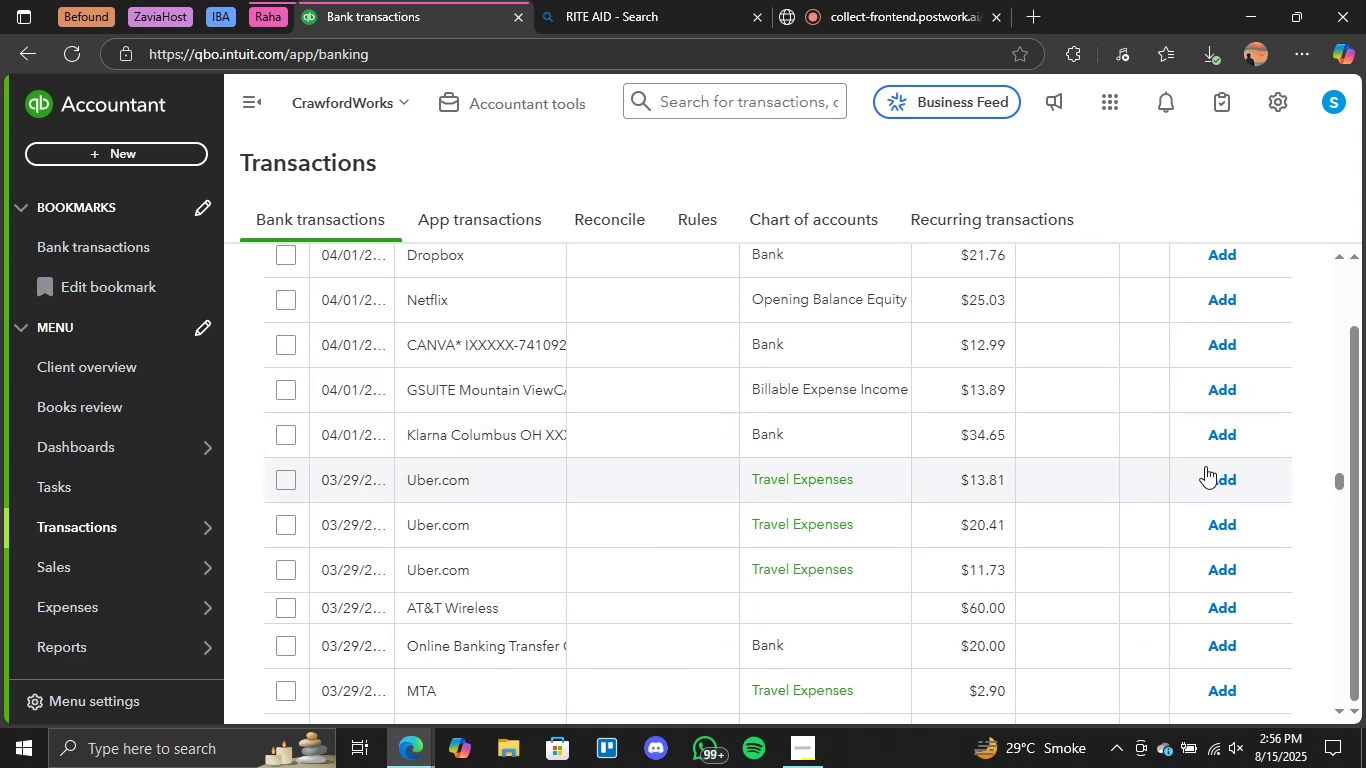 
left_click([1225, 479])
 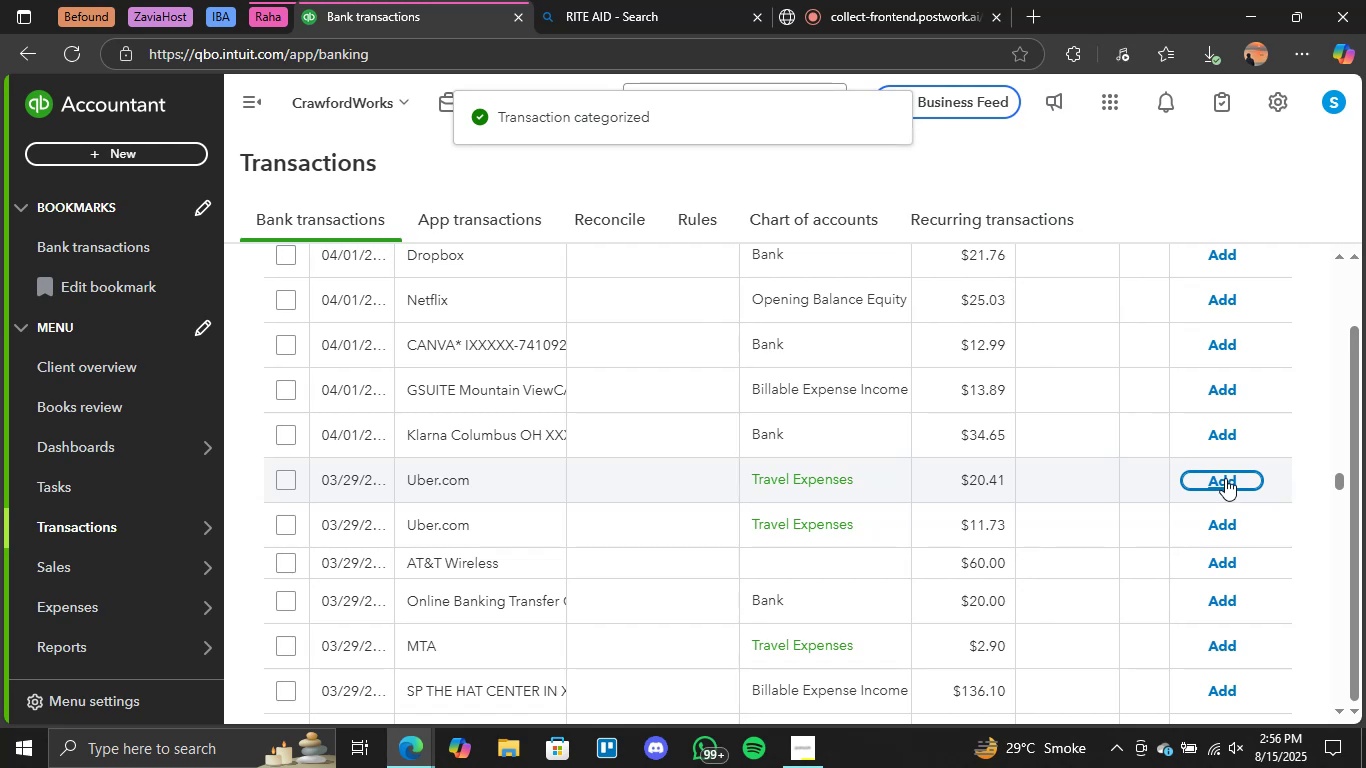 
wait(22.4)
 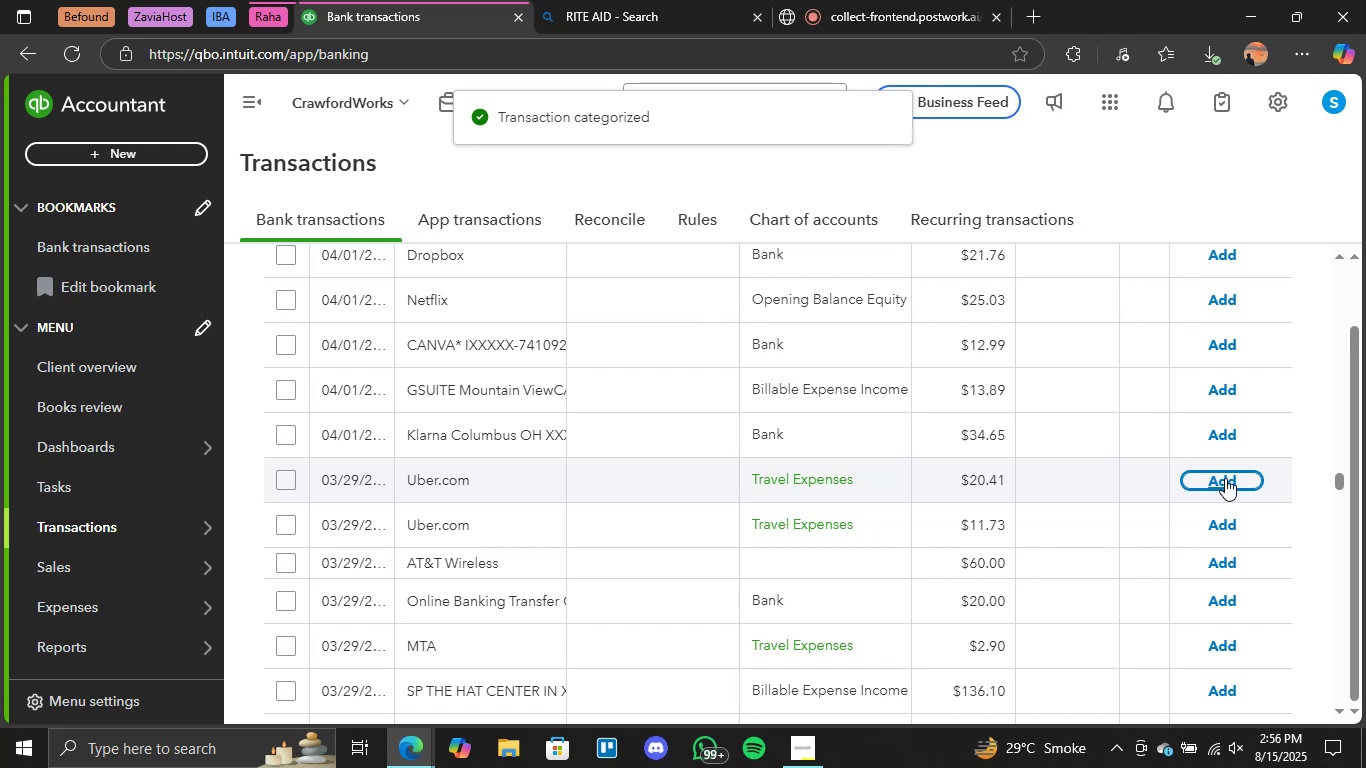 
scroll: coordinate [906, 507], scroll_direction: none, amount: 0.0
 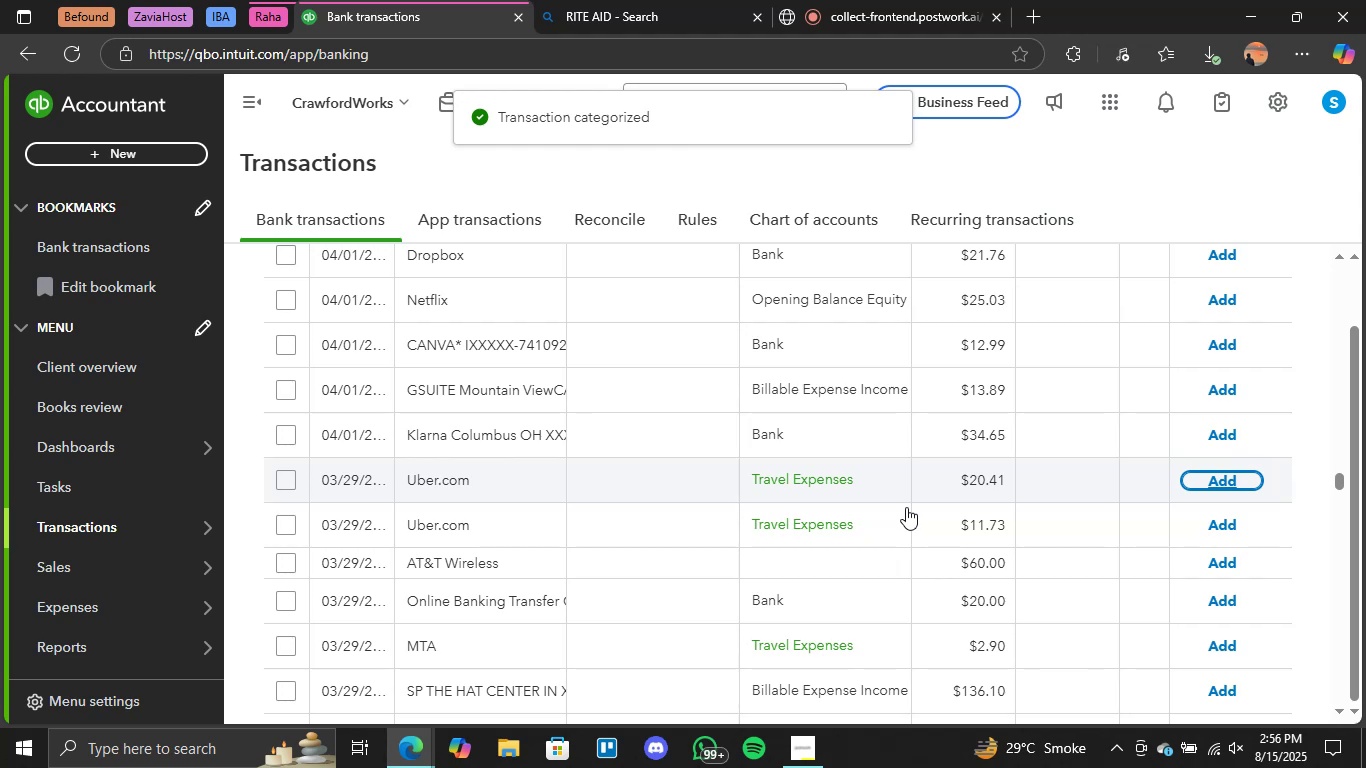 
scroll: coordinate [906, 507], scroll_direction: down, amount: 2.0
 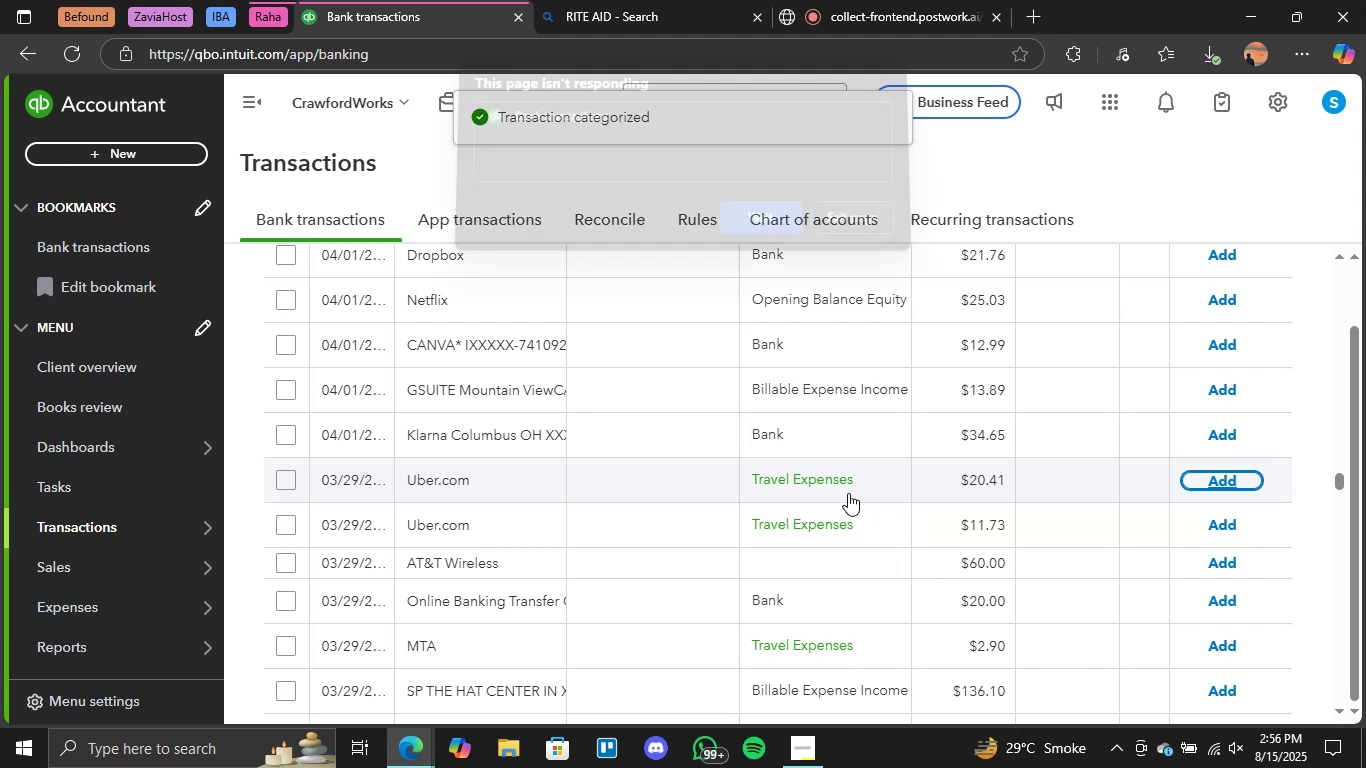 
wait(6.7)
 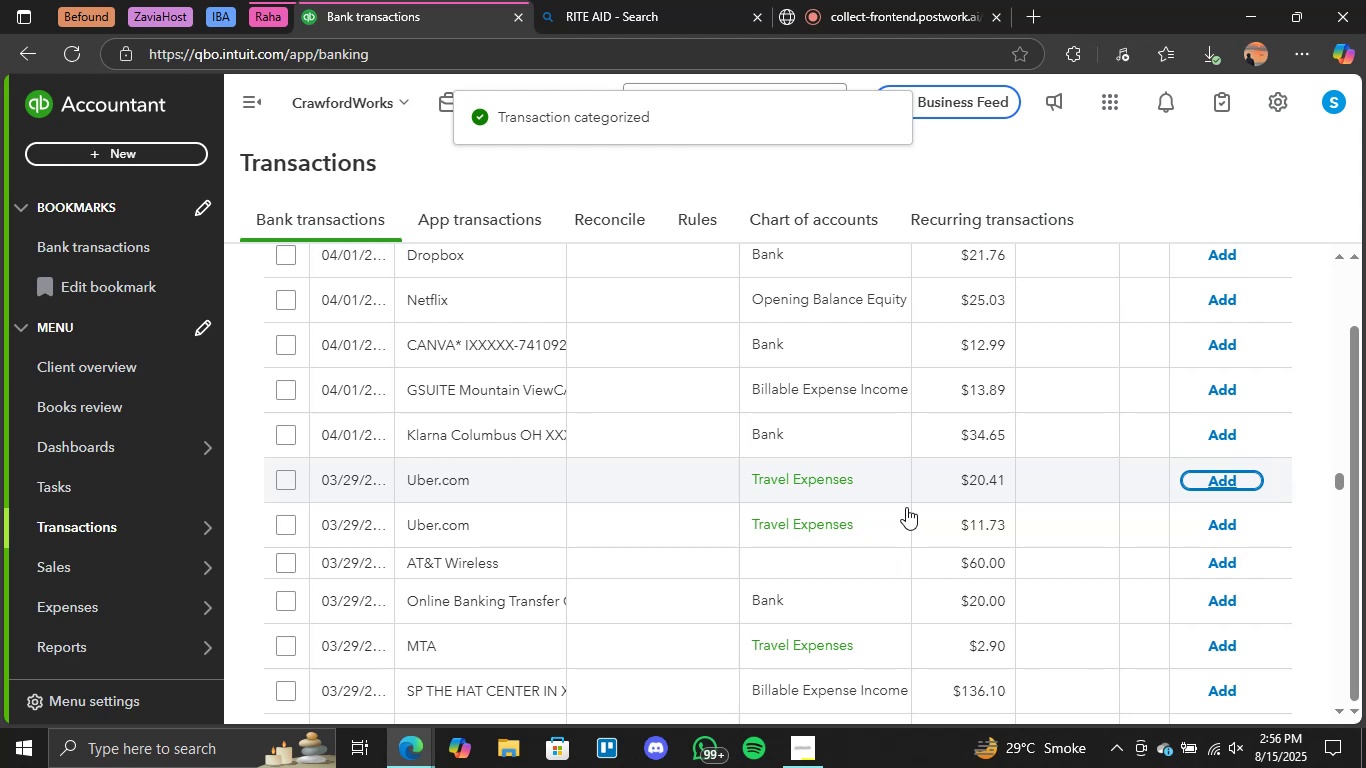 
left_click([755, 224])
 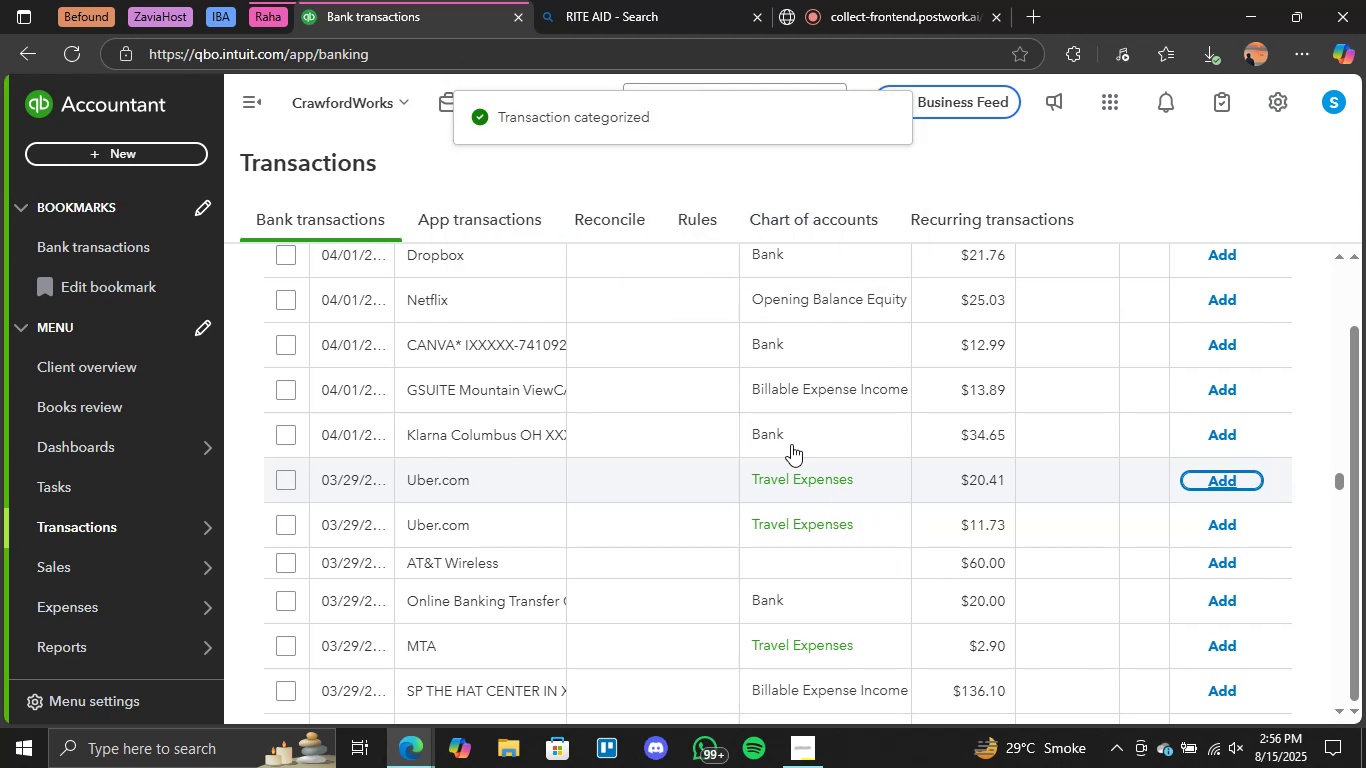 
scroll: coordinate [784, 465], scroll_direction: none, amount: 0.0
 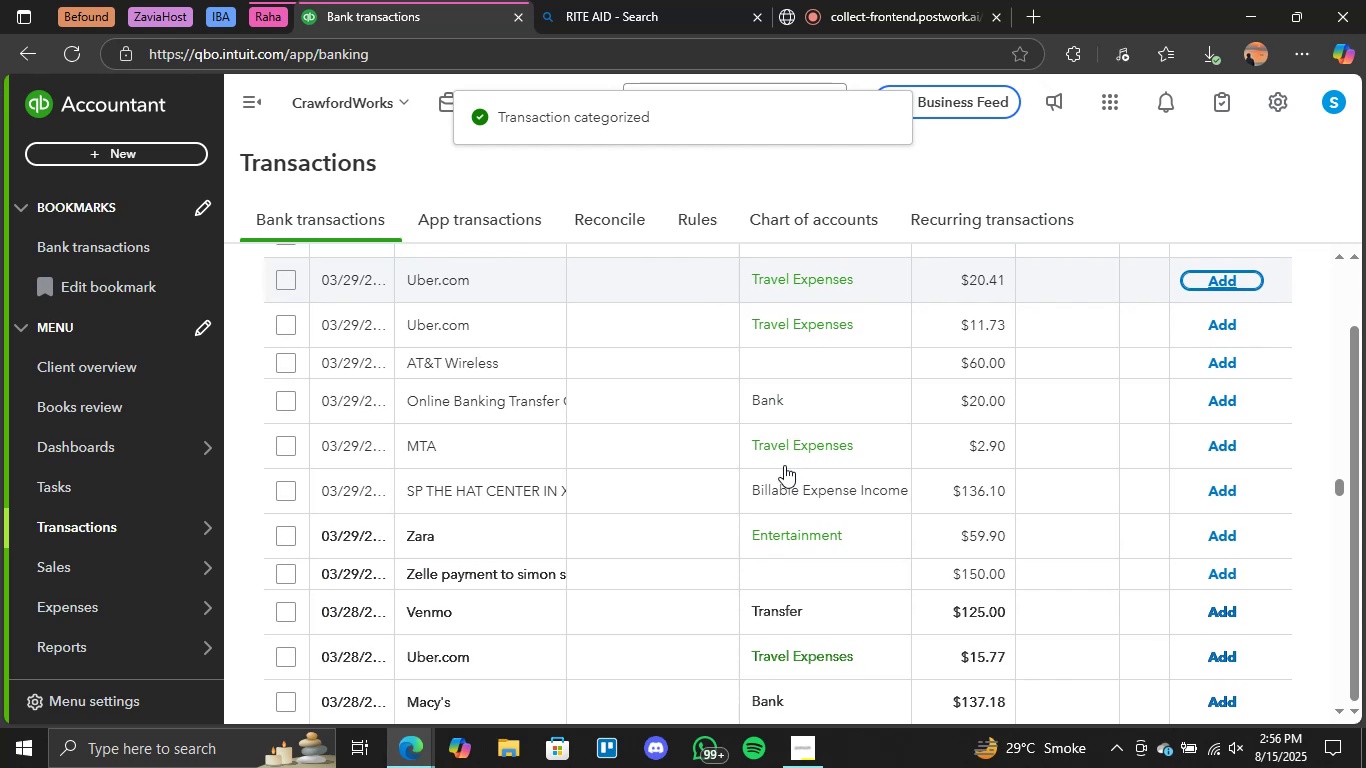 
scroll: coordinate [784, 465], scroll_direction: down, amount: 1.0
 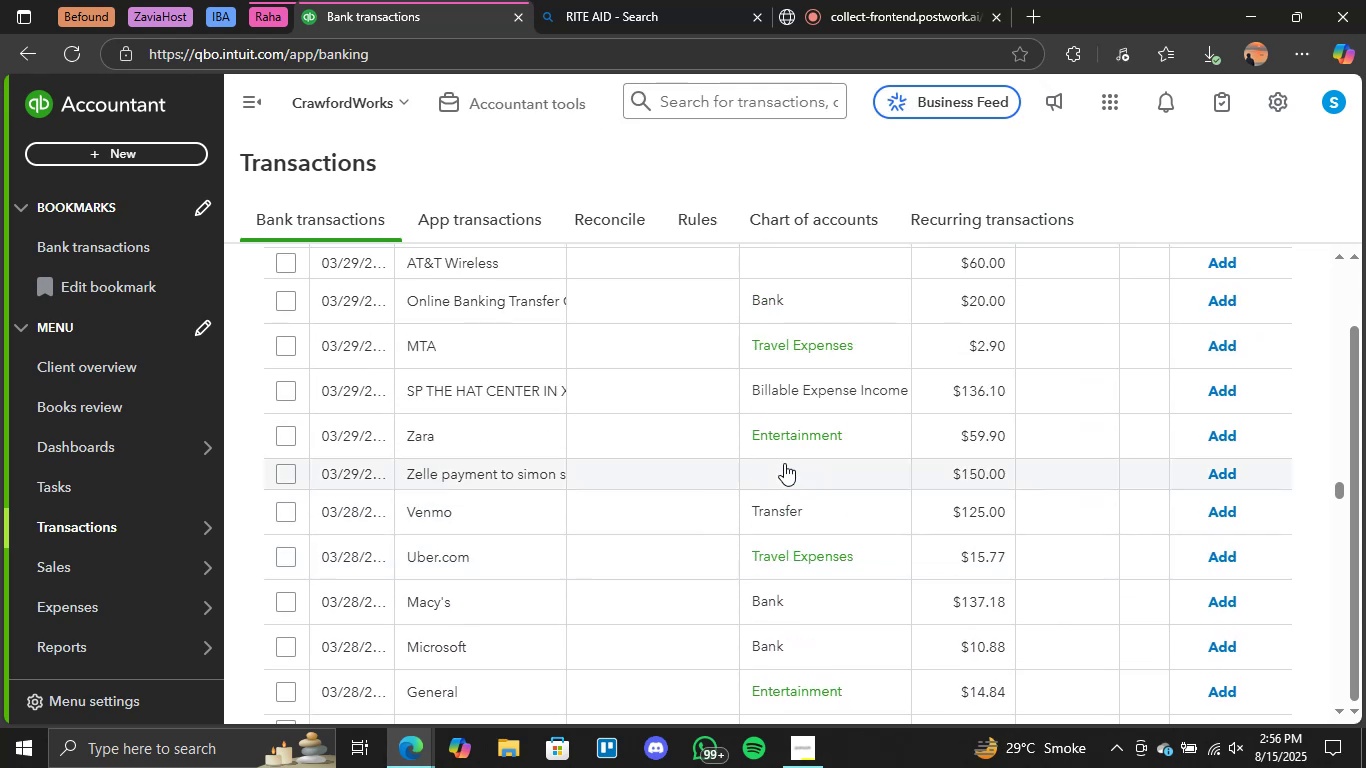 
wait(6.47)
 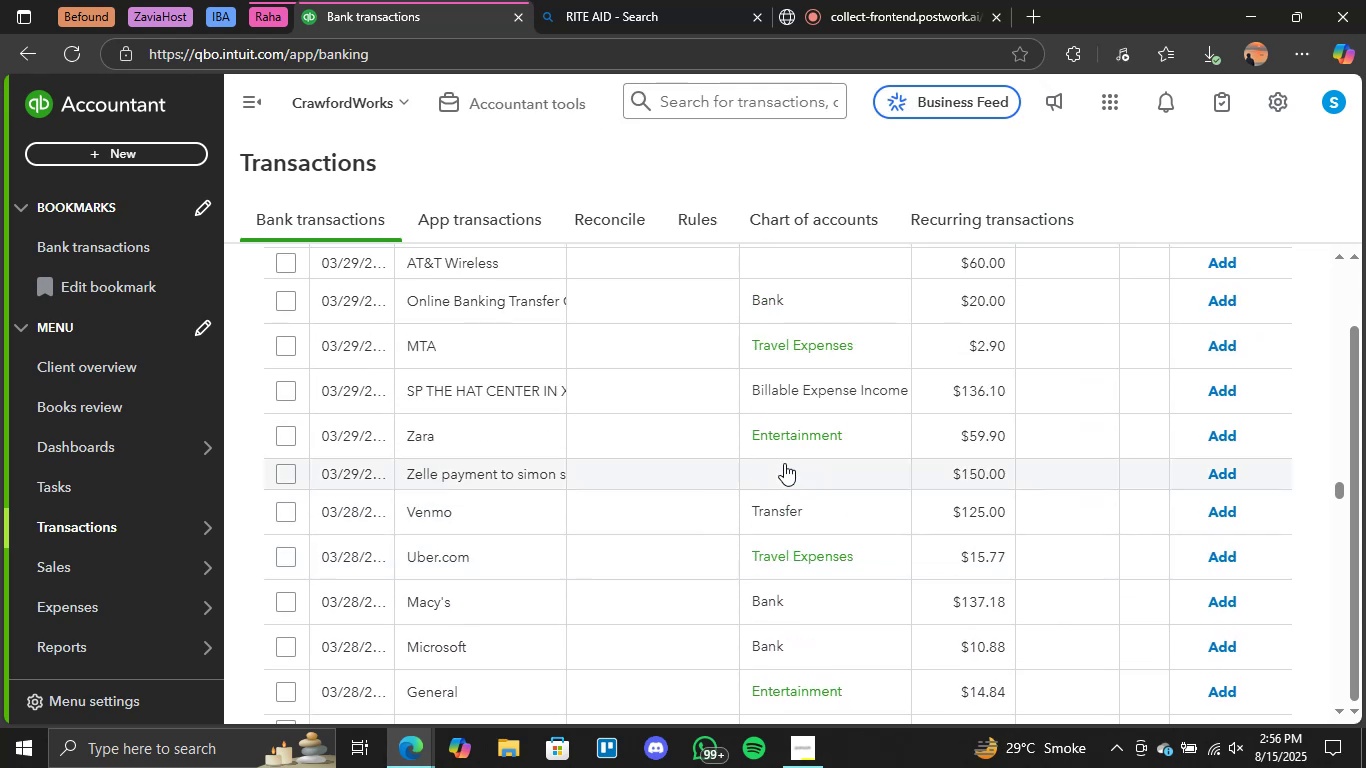 
scroll: coordinate [817, 401], scroll_direction: down, amount: 1.0
 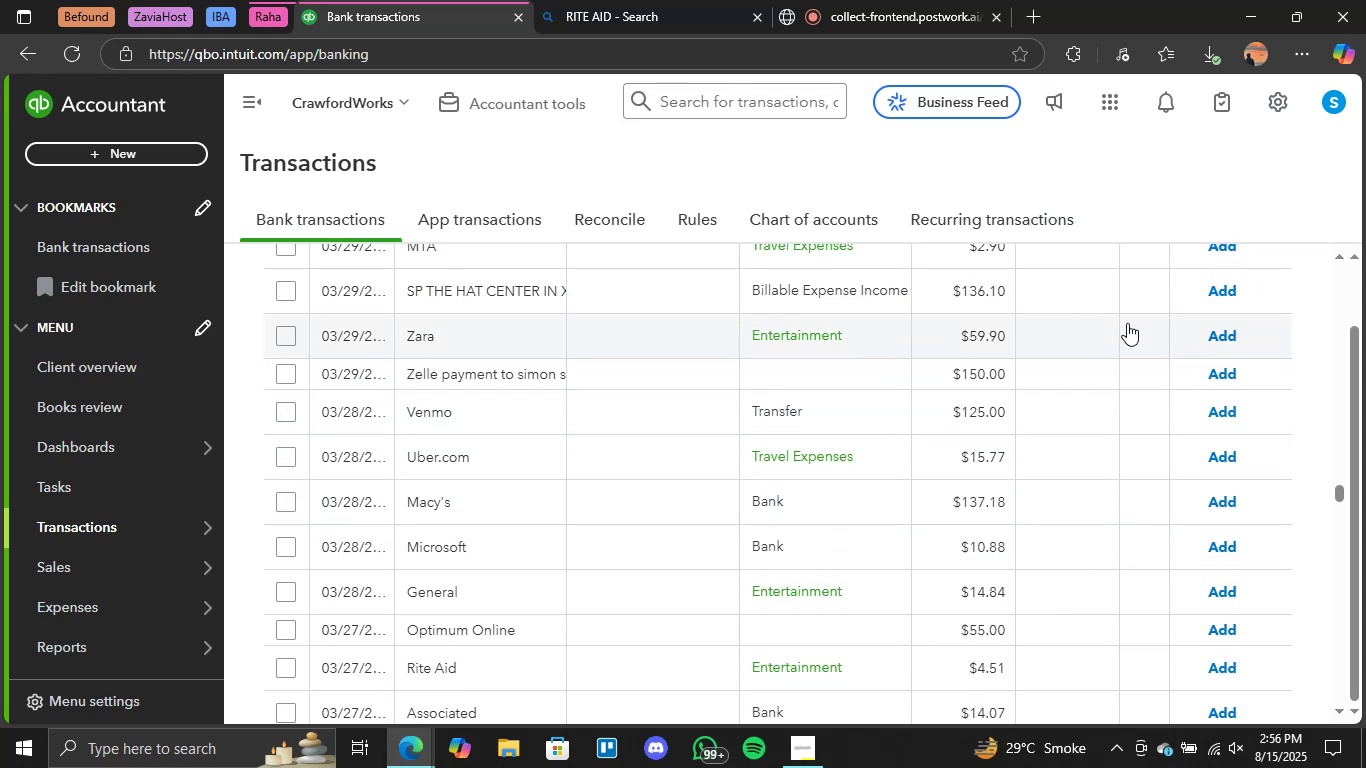 
left_click([1228, 335])
 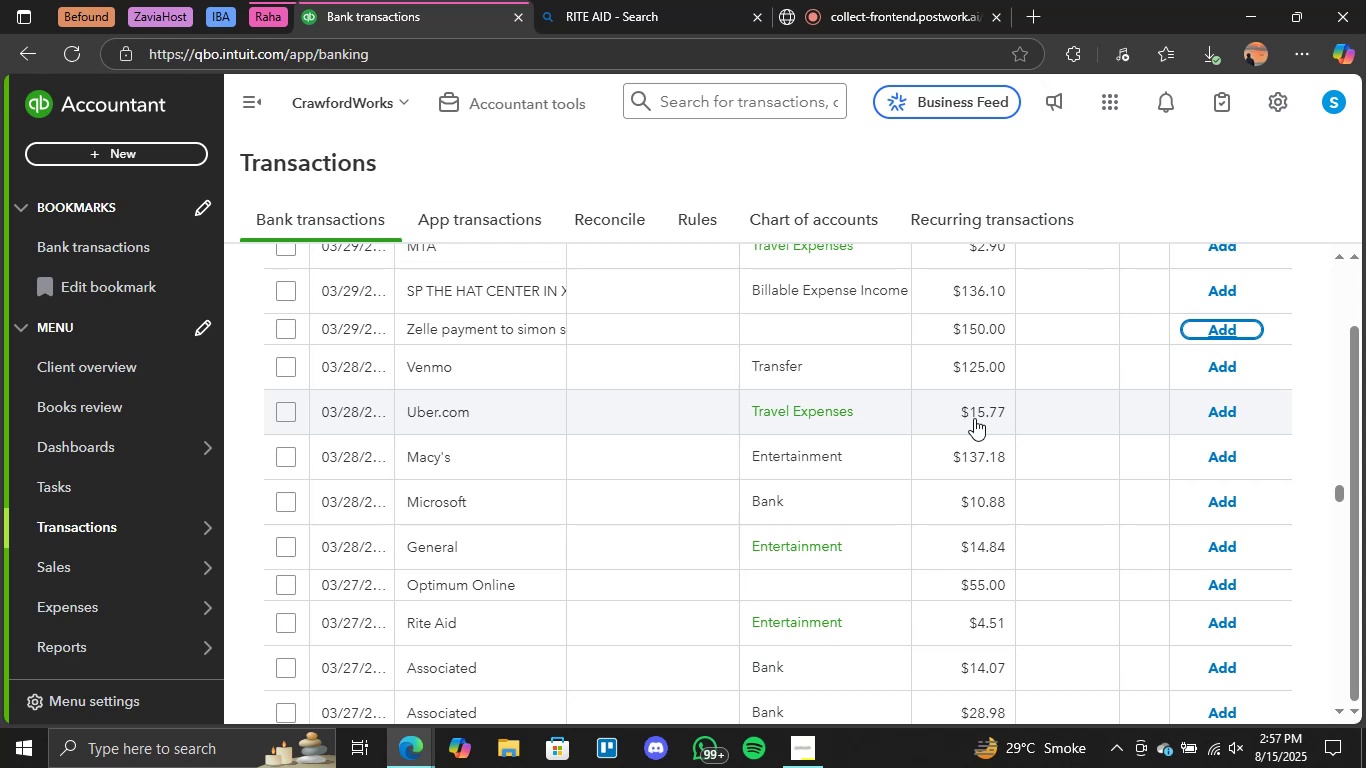 
wait(54.68)
 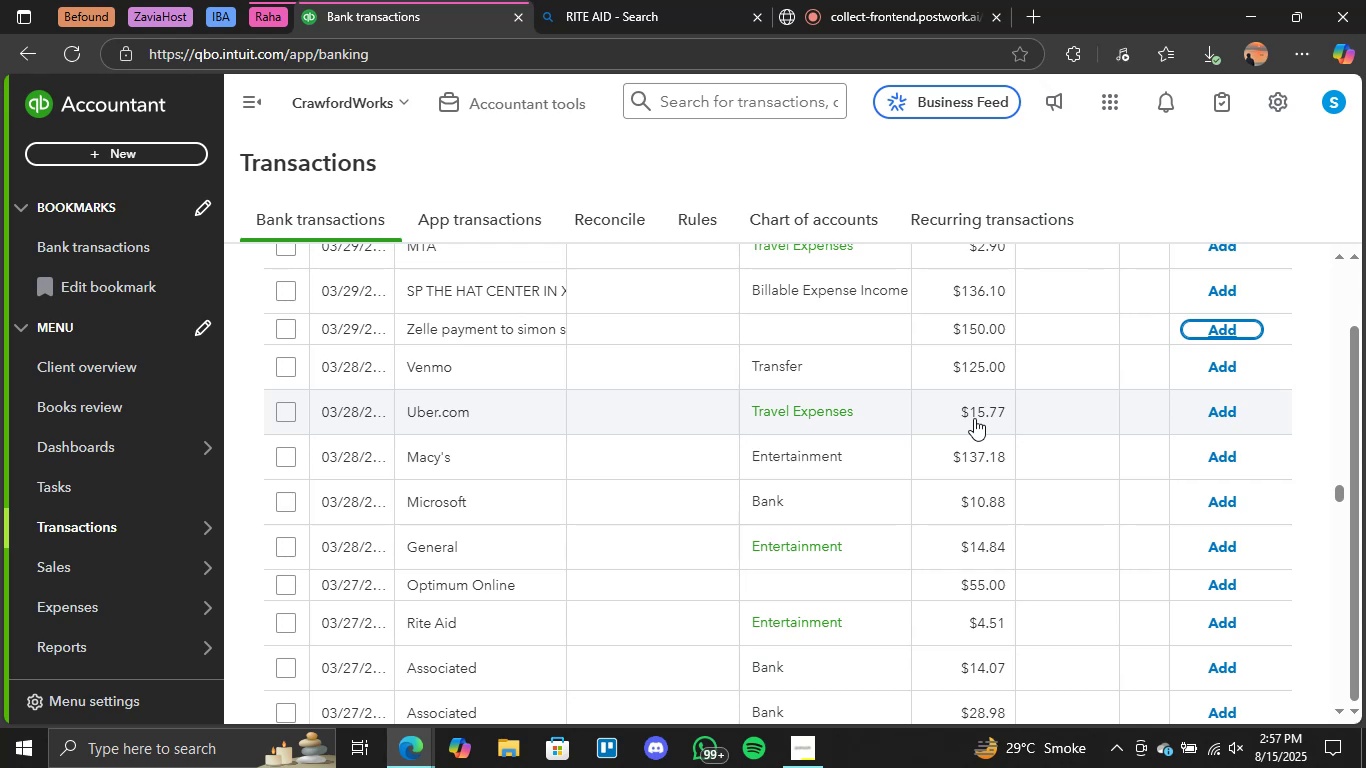 
scroll: coordinate [994, 411], scroll_direction: down, amount: 1.0
 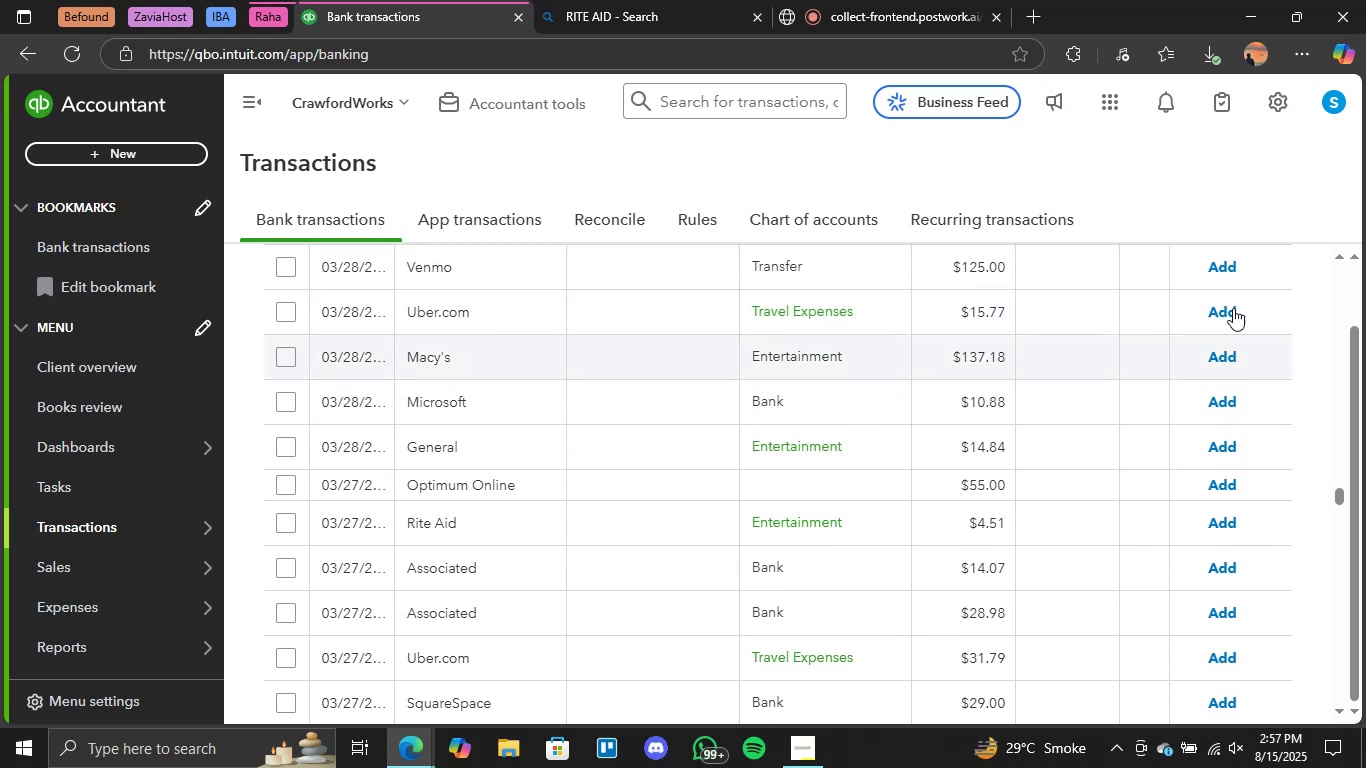 
left_click([1215, 313])
 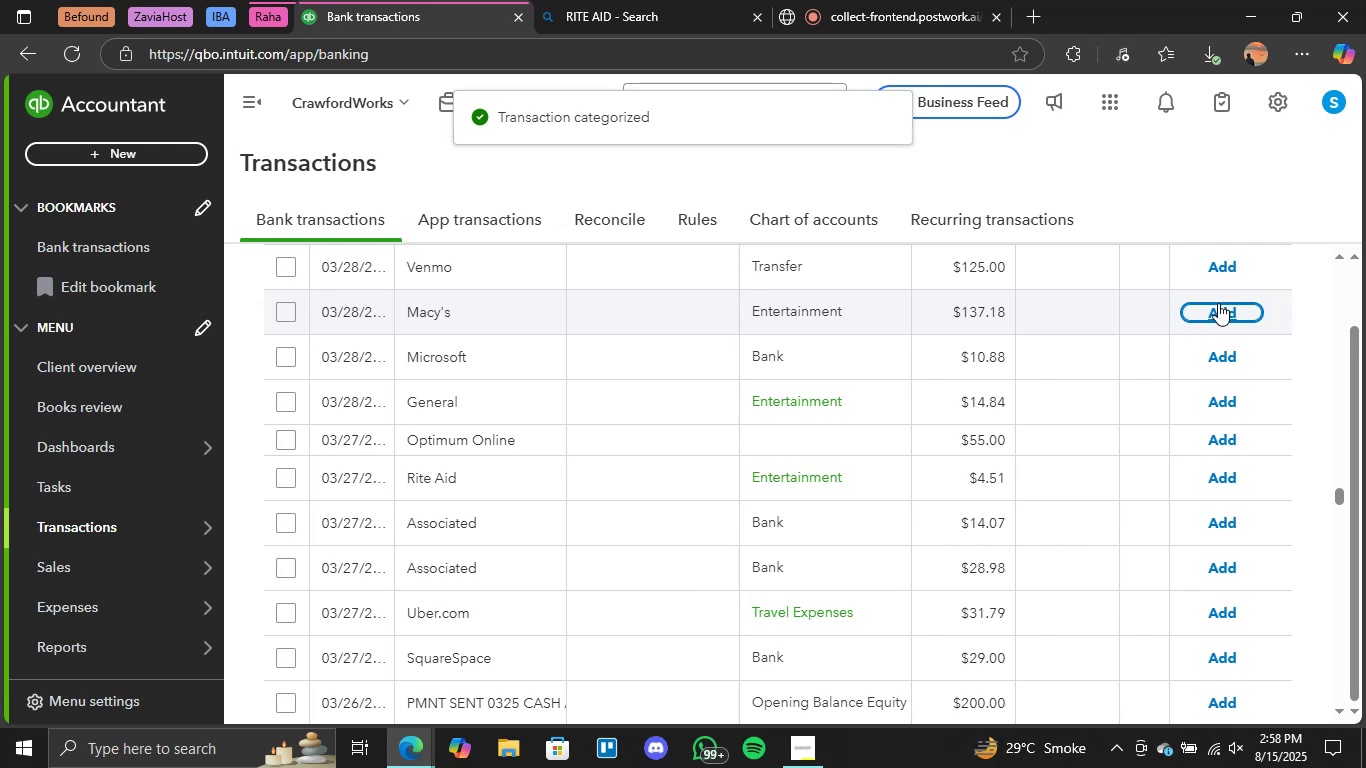 
wait(29.63)
 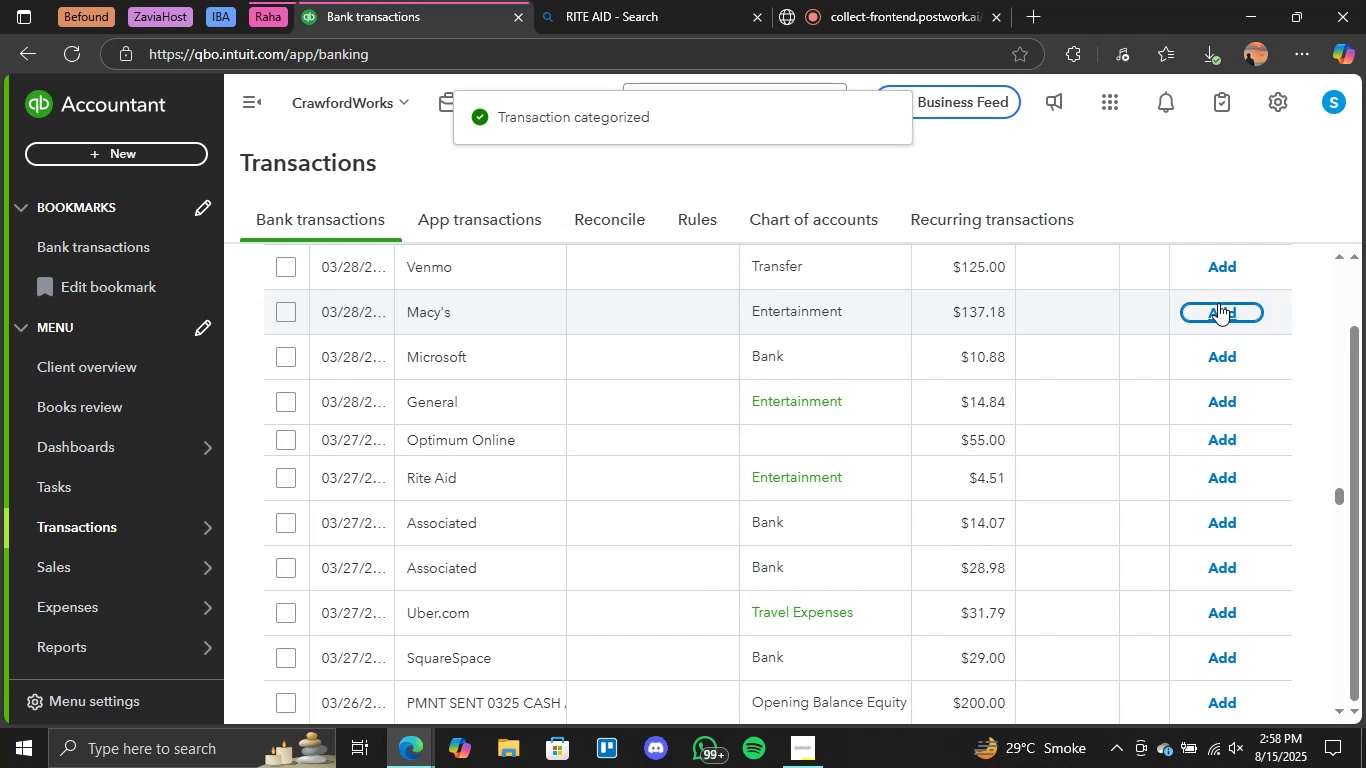 
left_click([736, 230])
 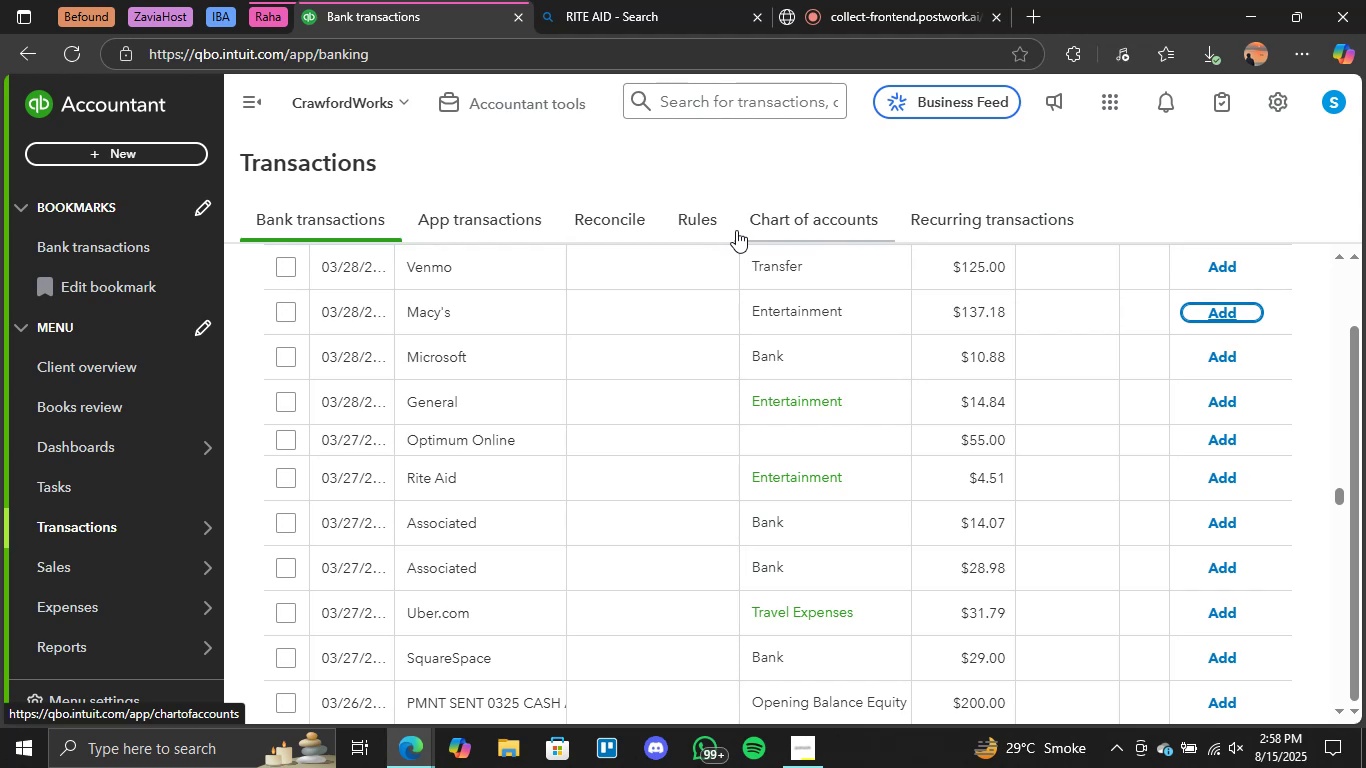 
wait(15.44)
 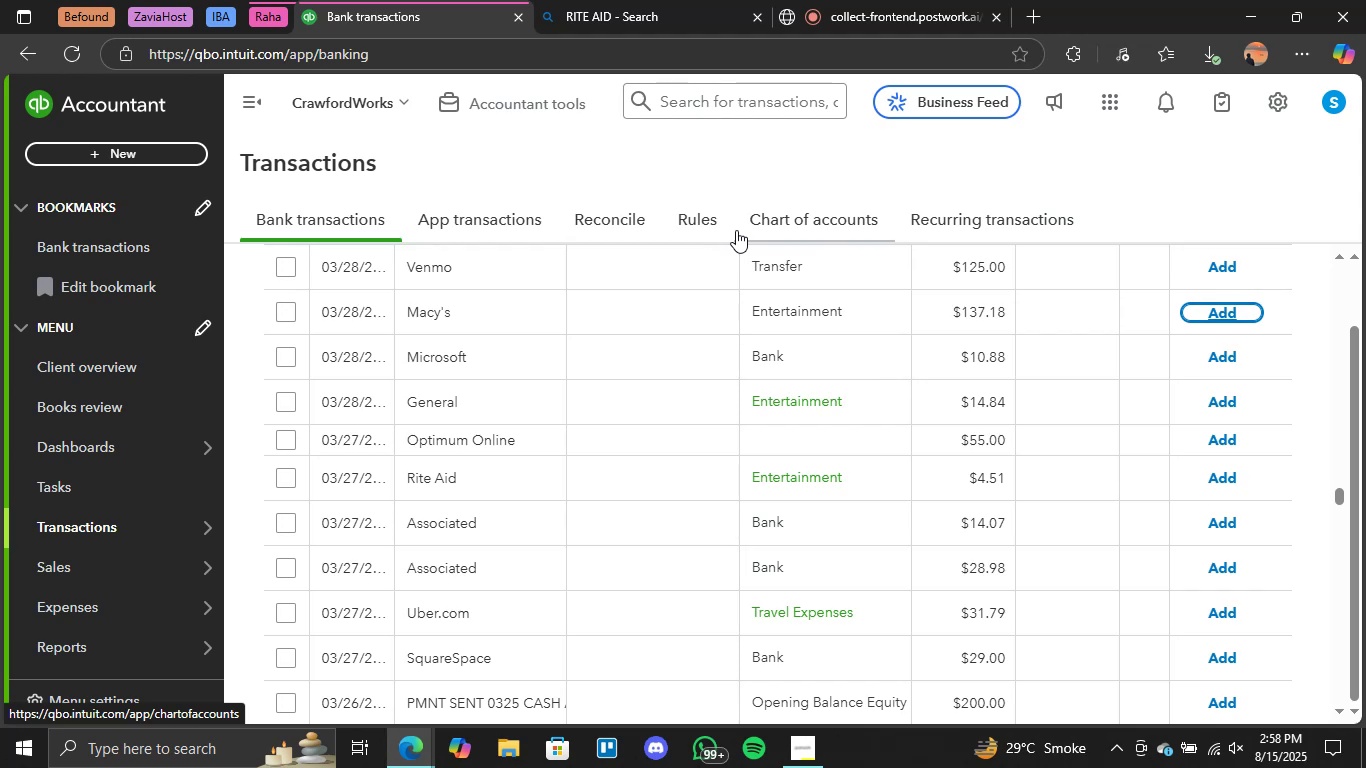 
left_click([1222, 404])
 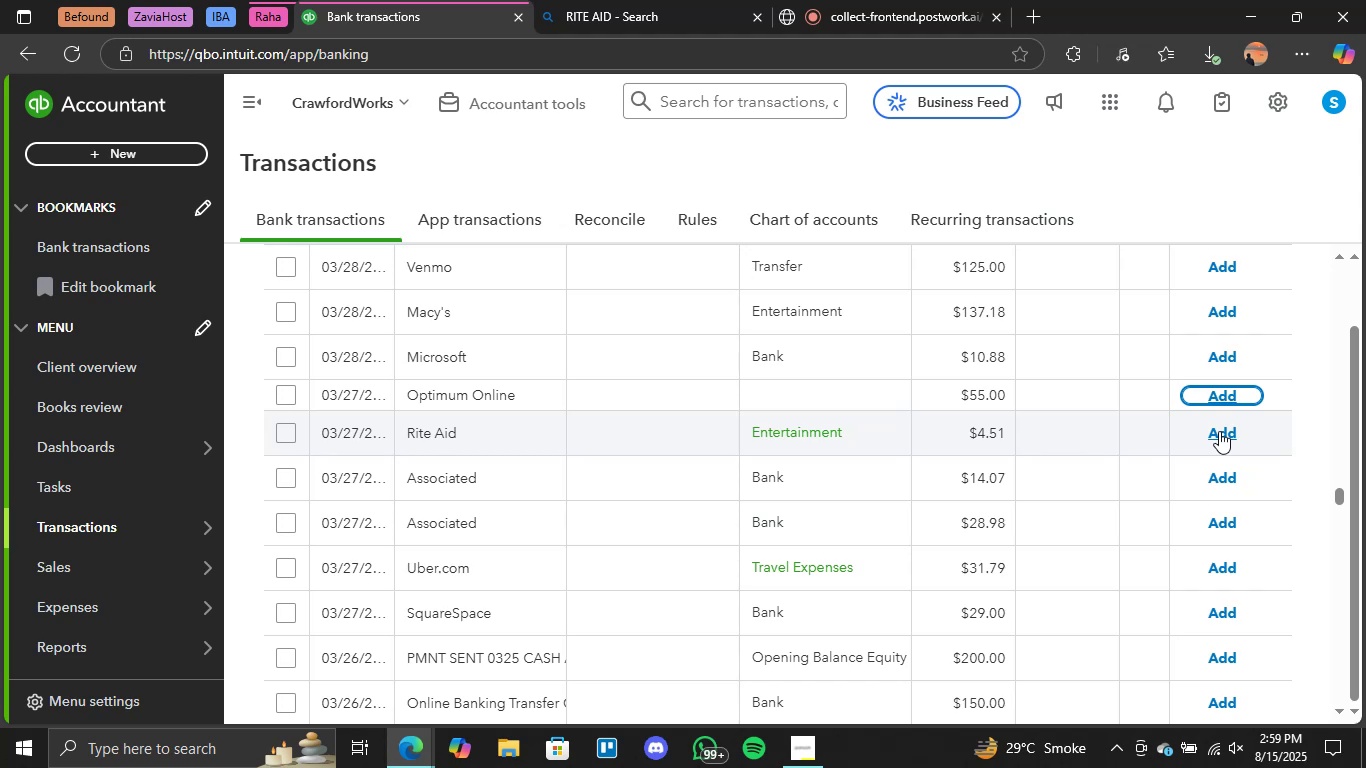 
wait(80.93)
 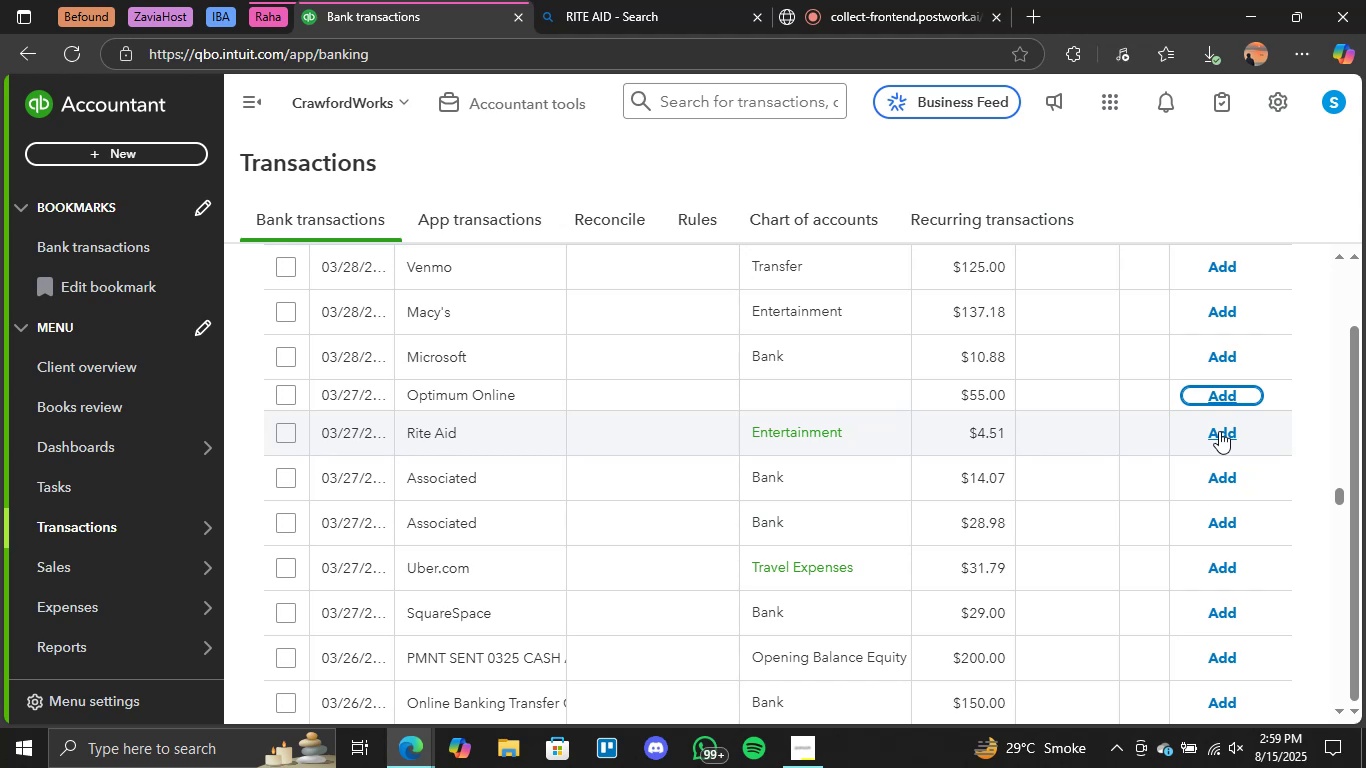 
left_click([1219, 436])
 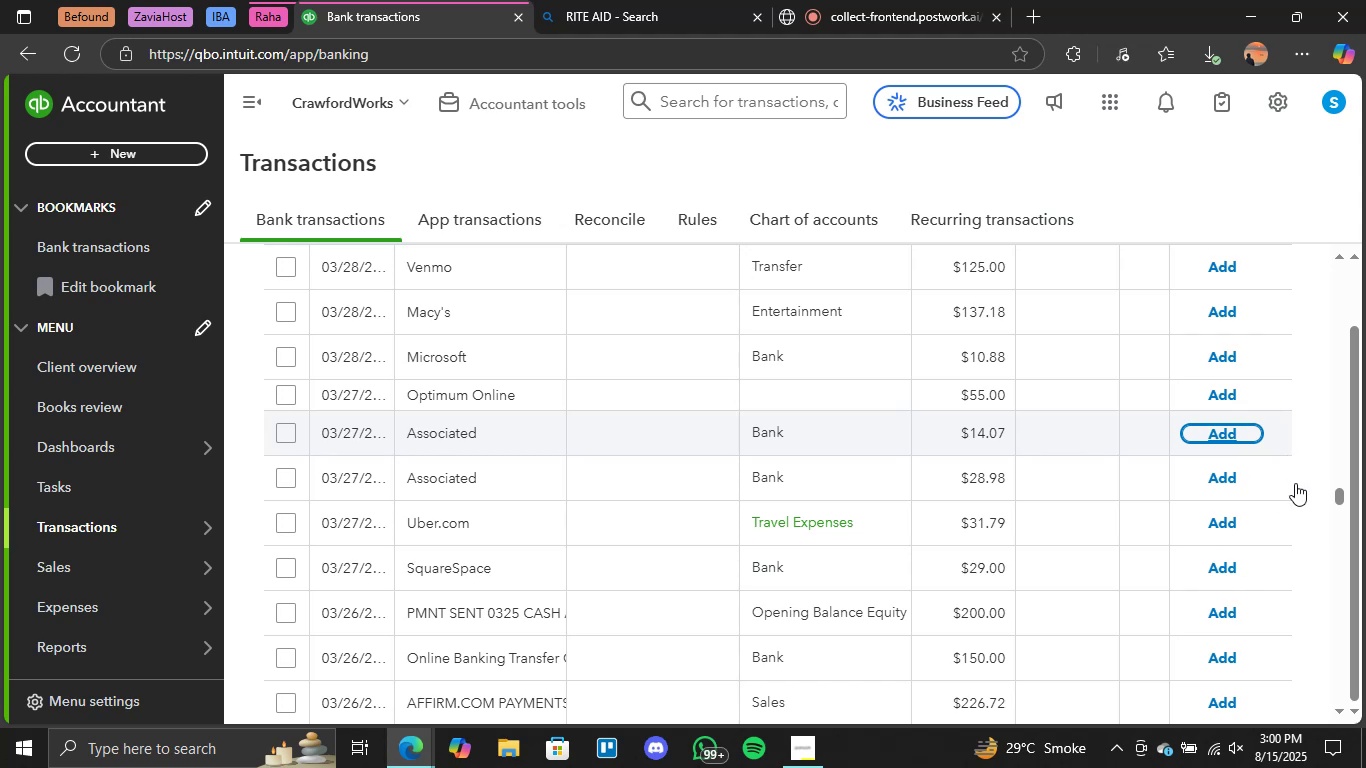 
wait(35.32)
 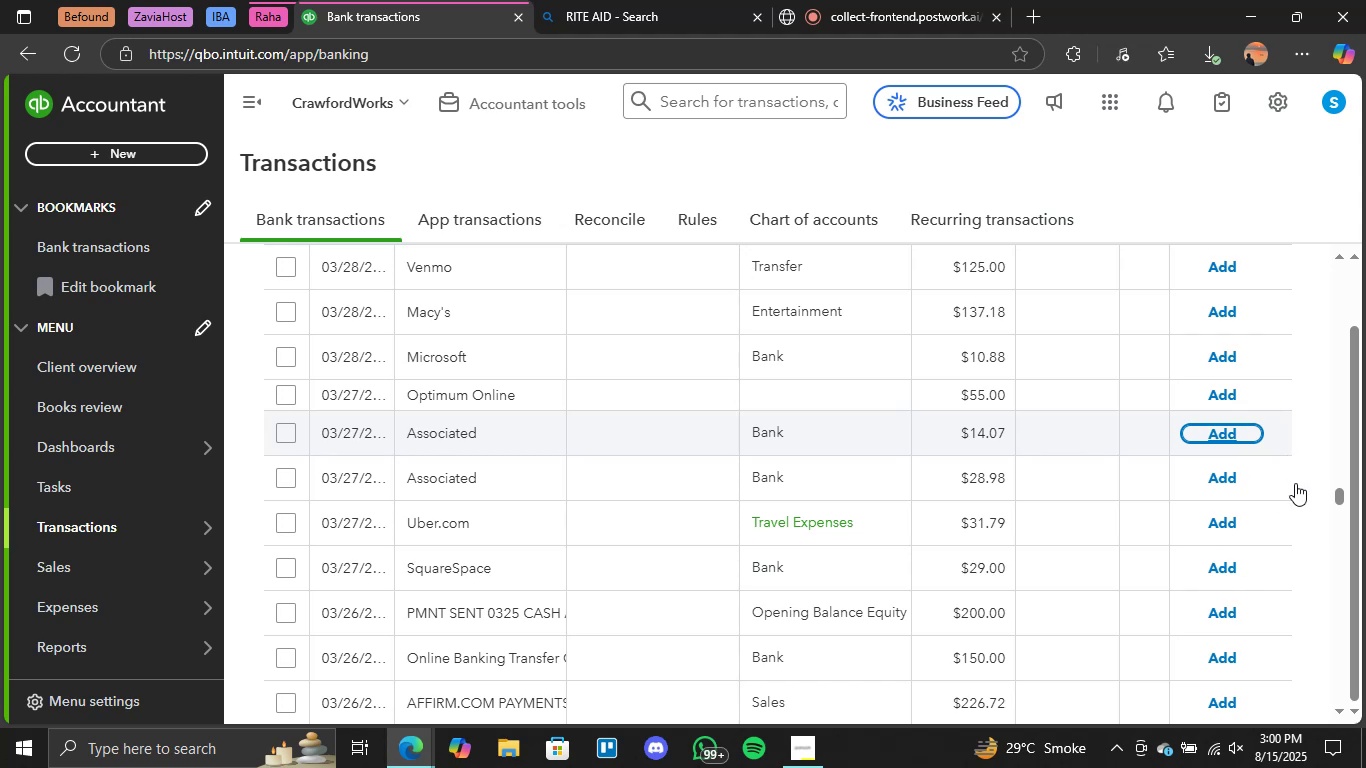 
left_click([779, 229])
 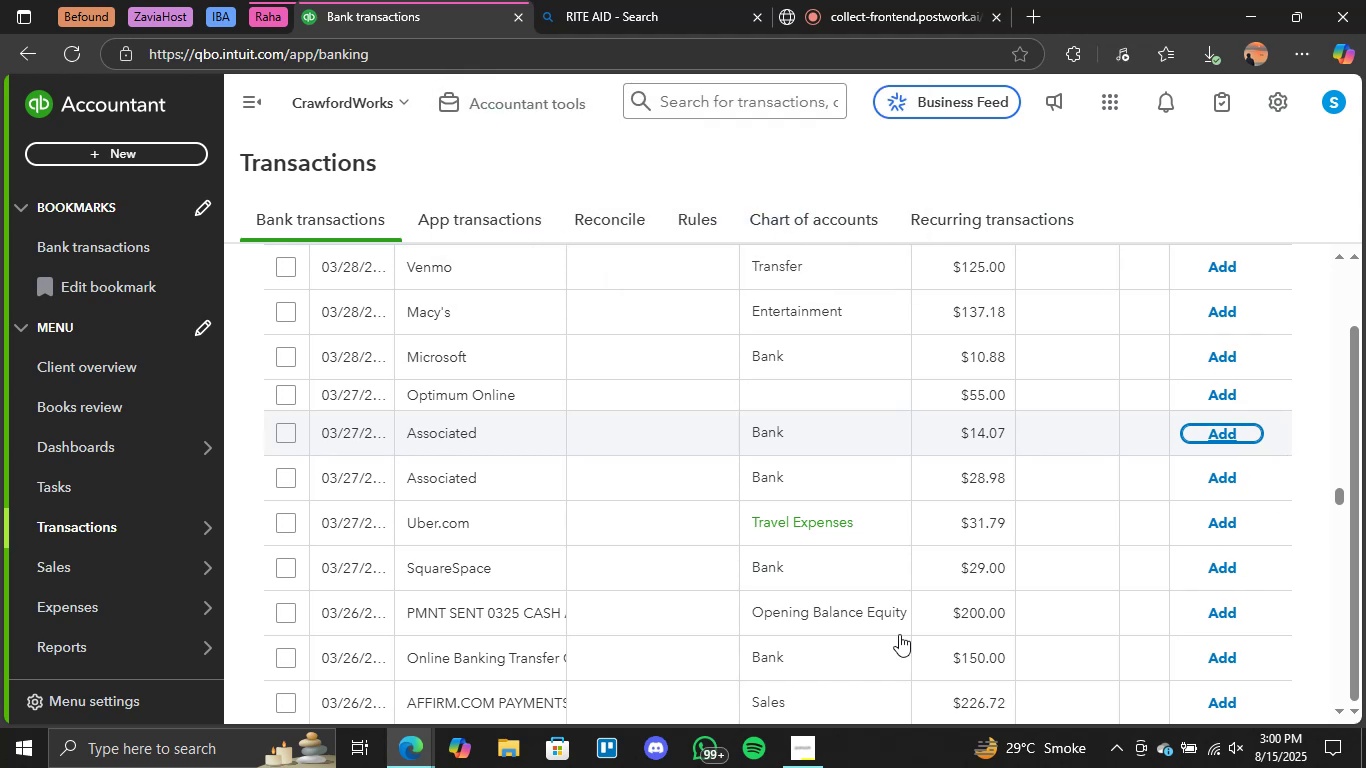 
scroll: coordinate [740, 528], scroll_direction: down, amount: 5.0
 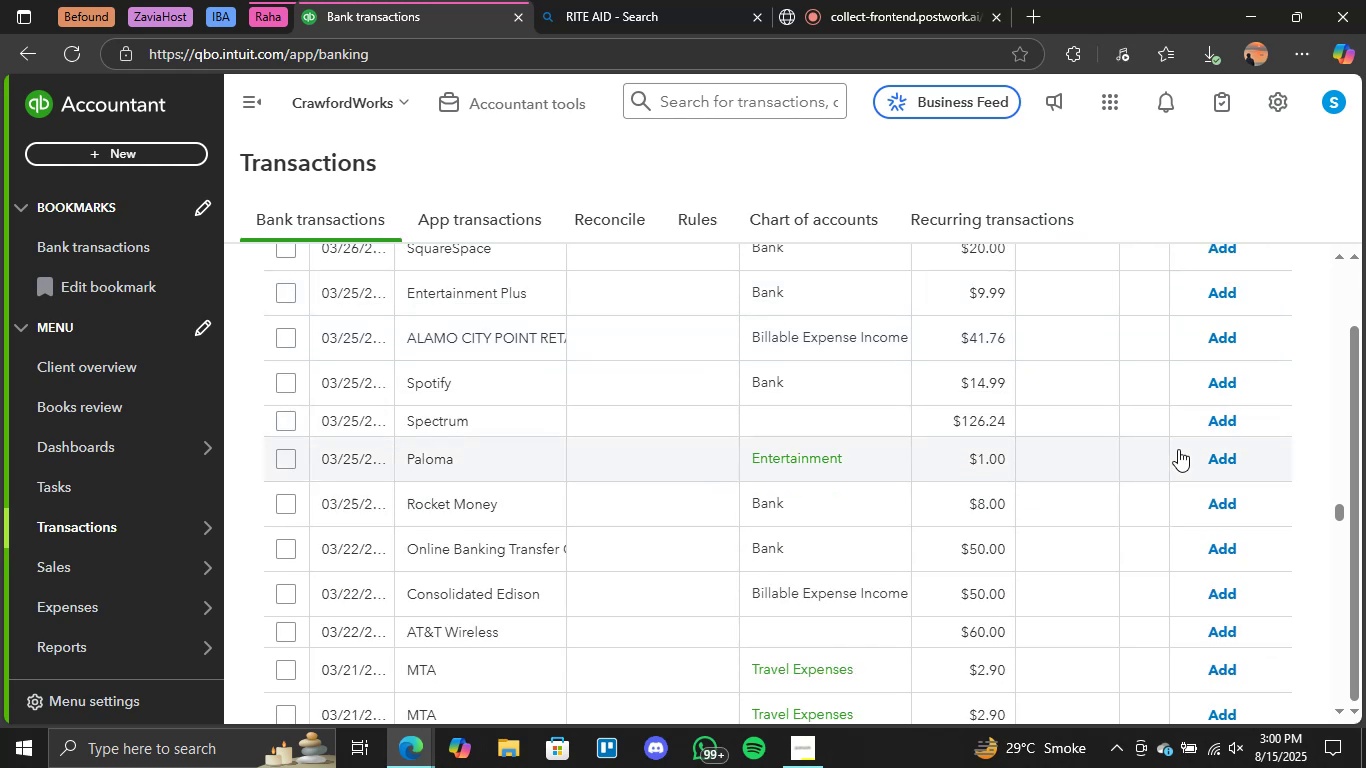 
left_click([1234, 461])
 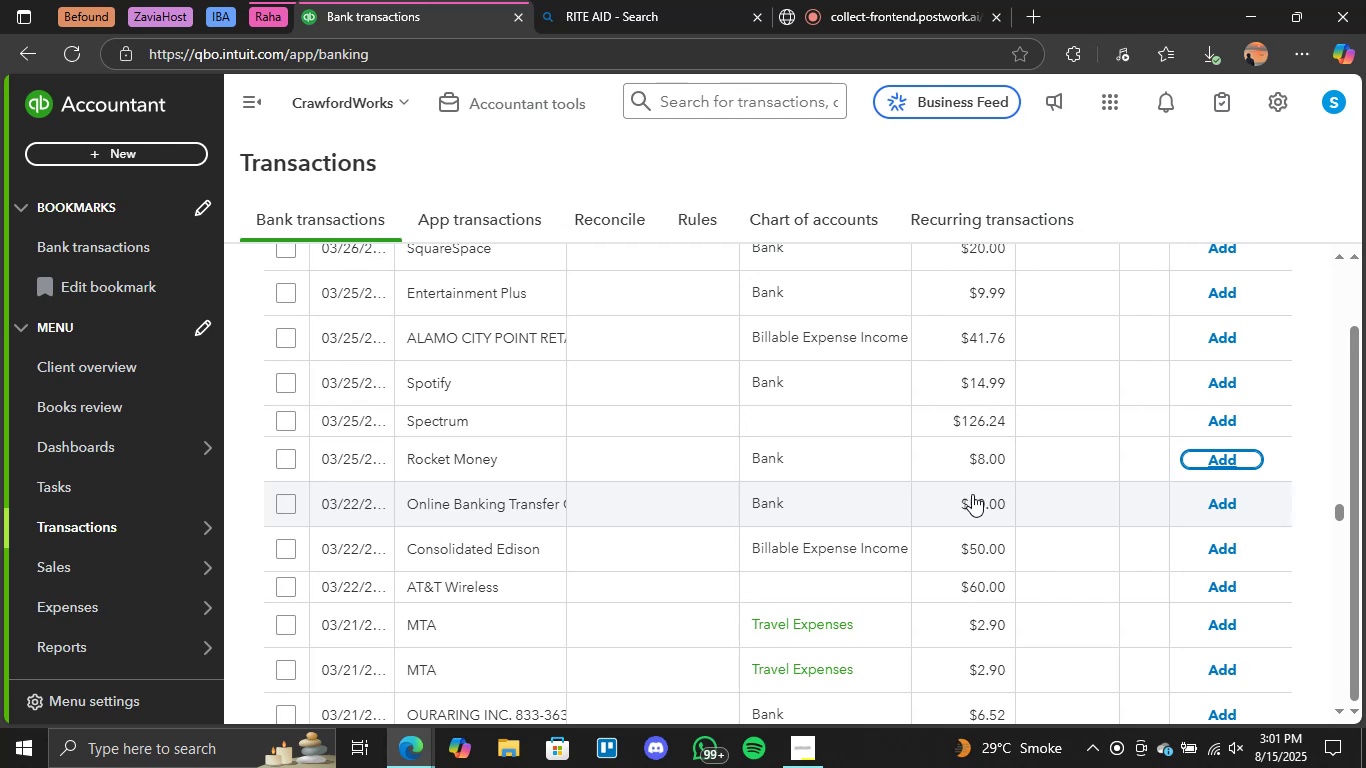 
wait(35.85)
 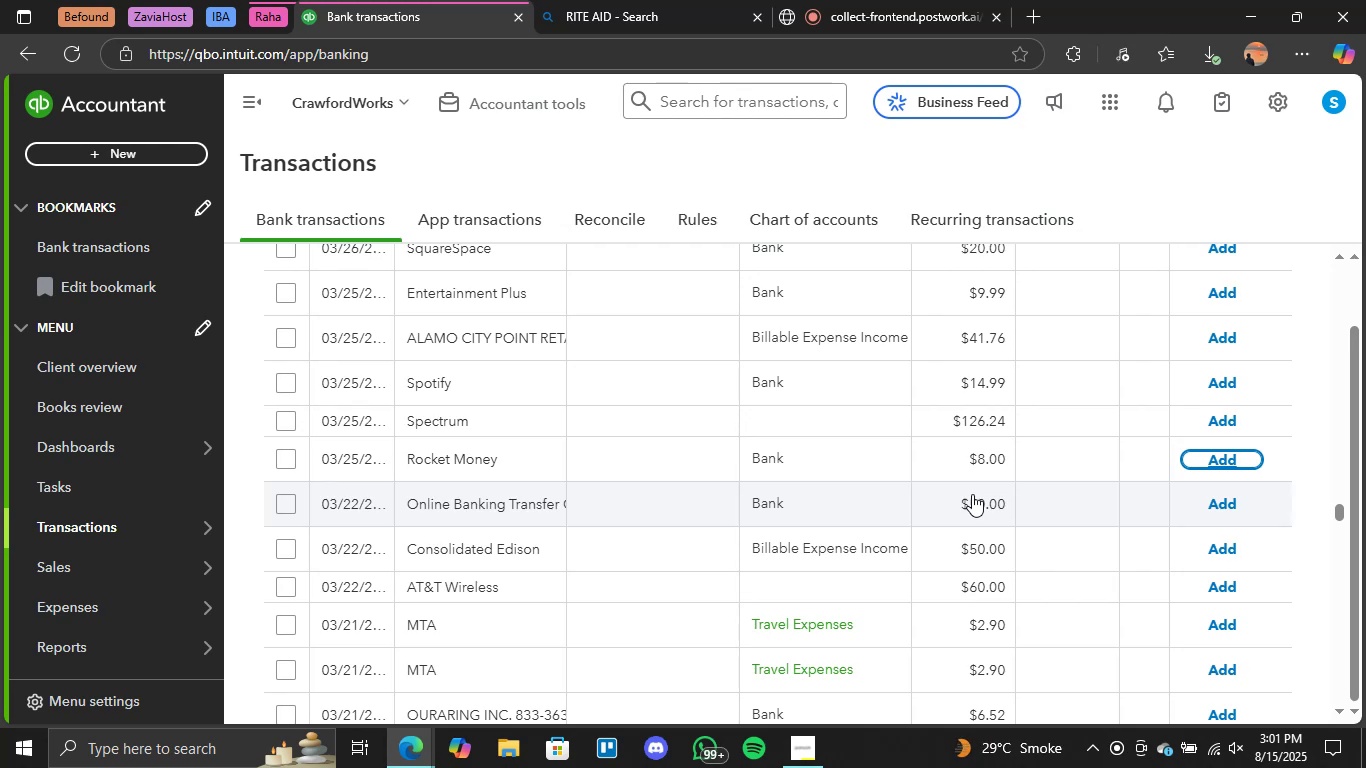 
scroll: coordinate [881, 546], scroll_direction: down, amount: 2.0
 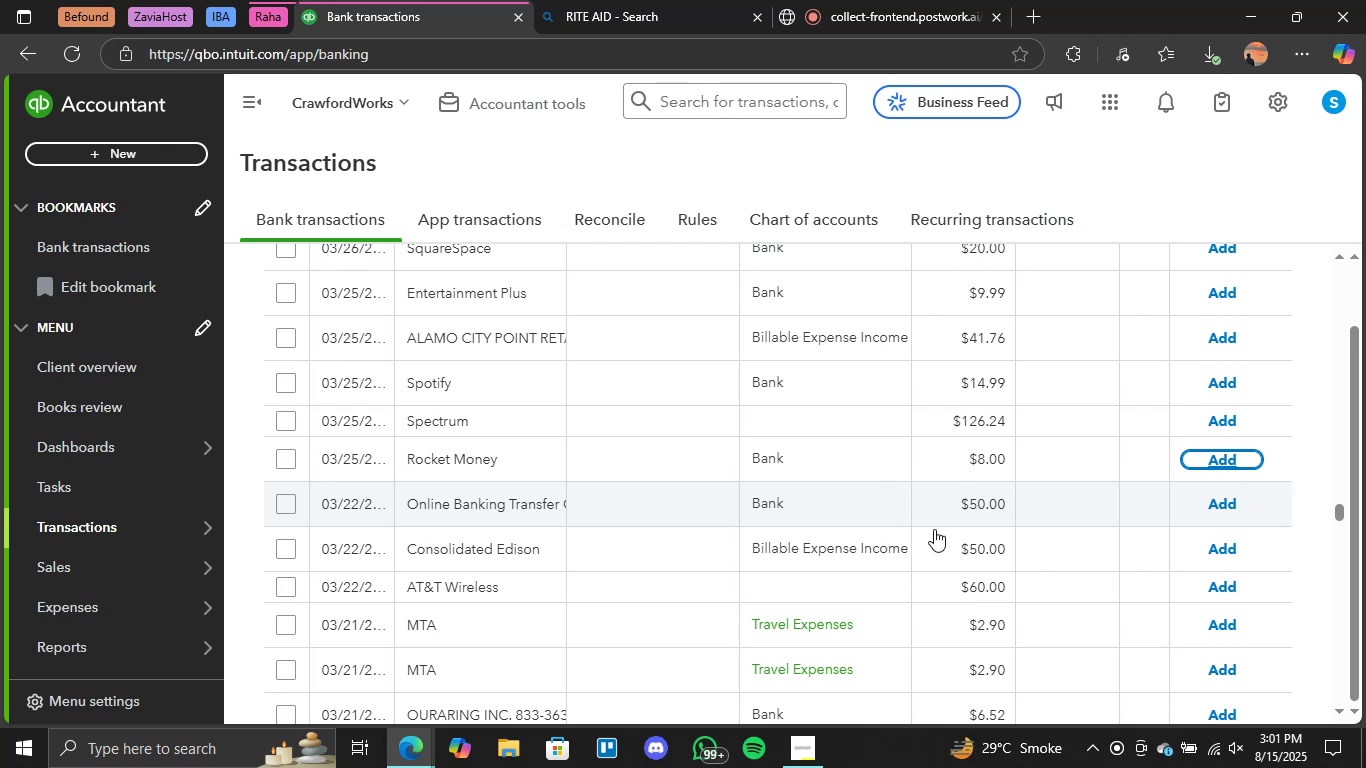 
scroll: coordinate [941, 488], scroll_direction: none, amount: 0.0
 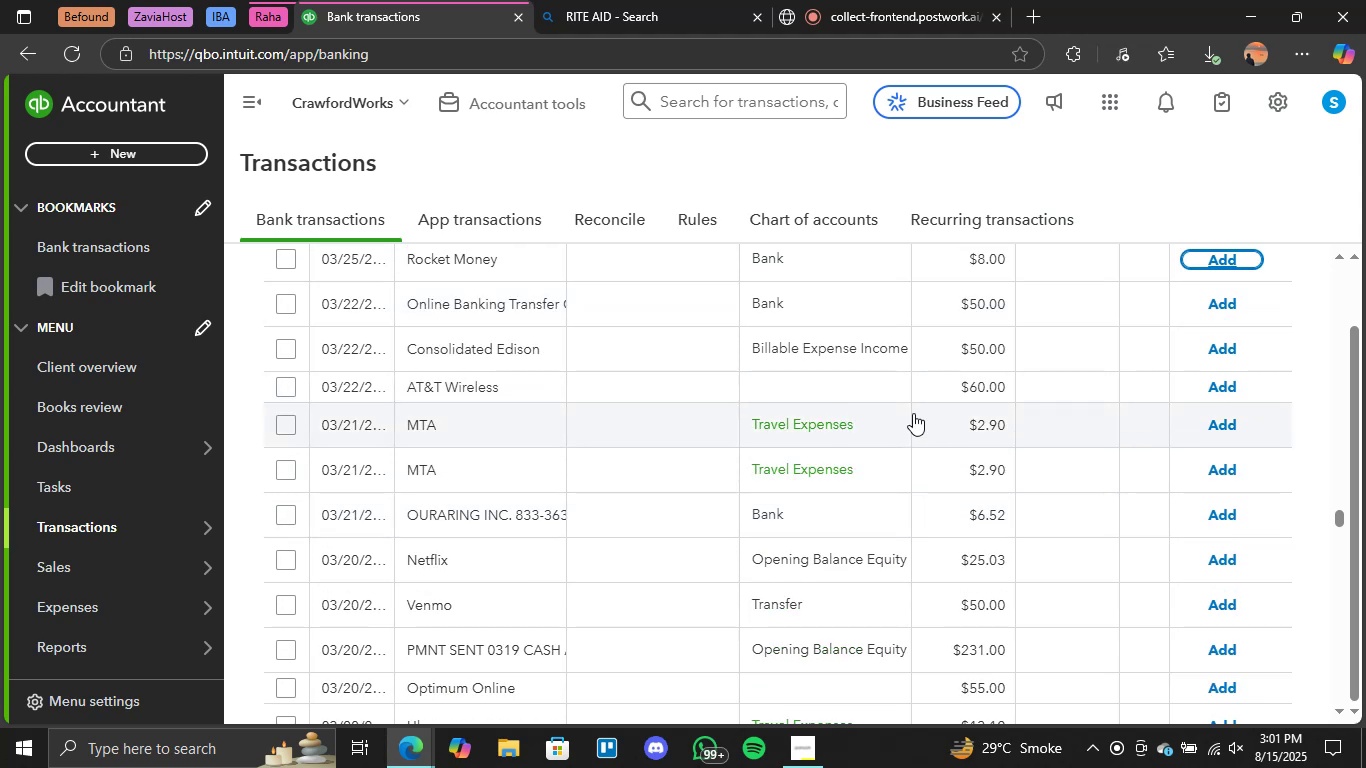 
wait(5.41)
 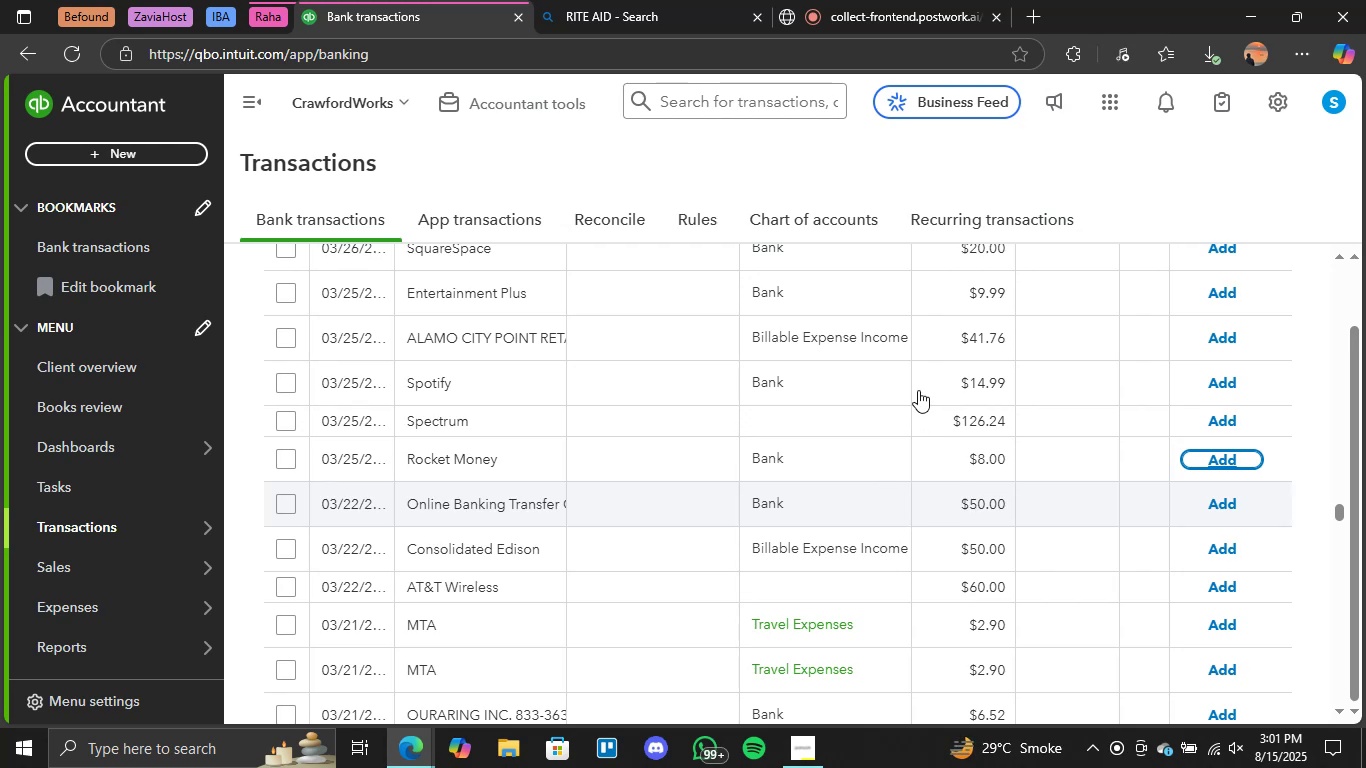 
left_click([1222, 420])
 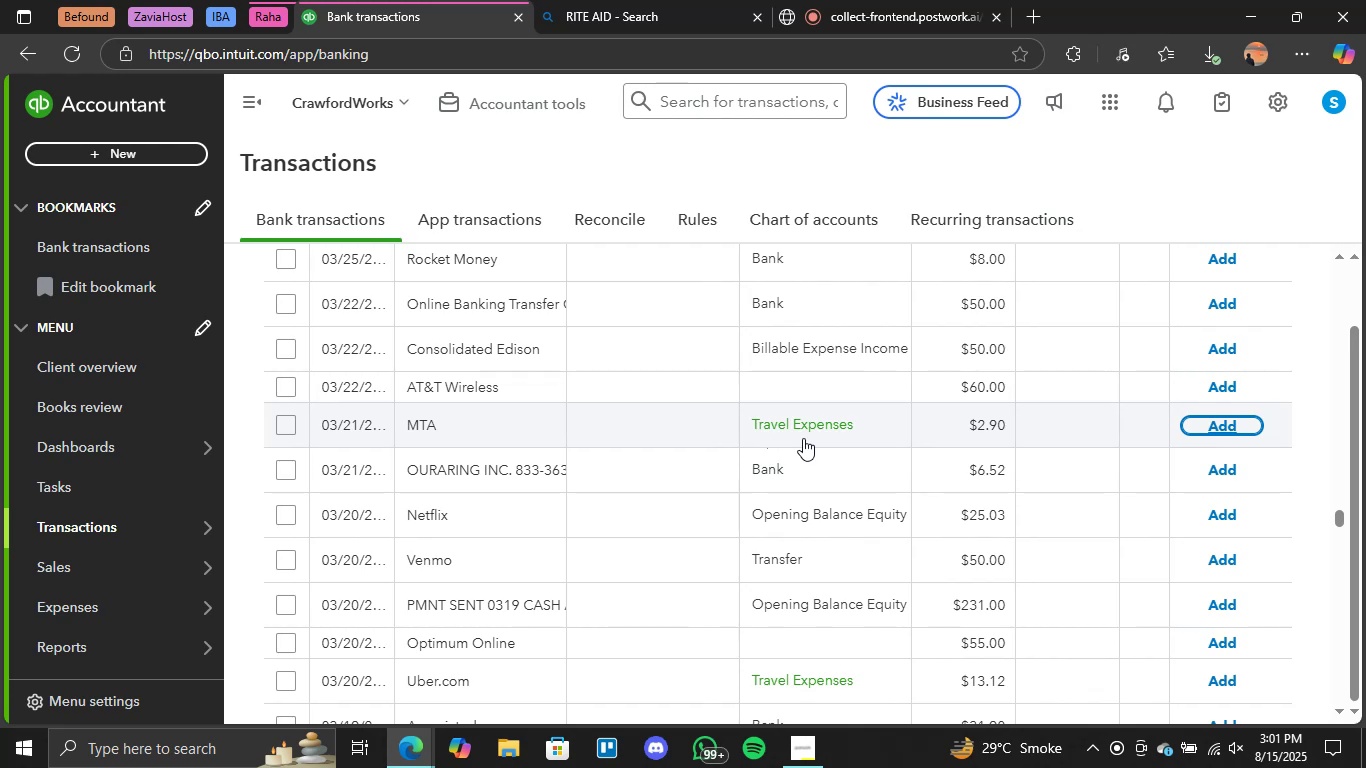 
wait(26.43)
 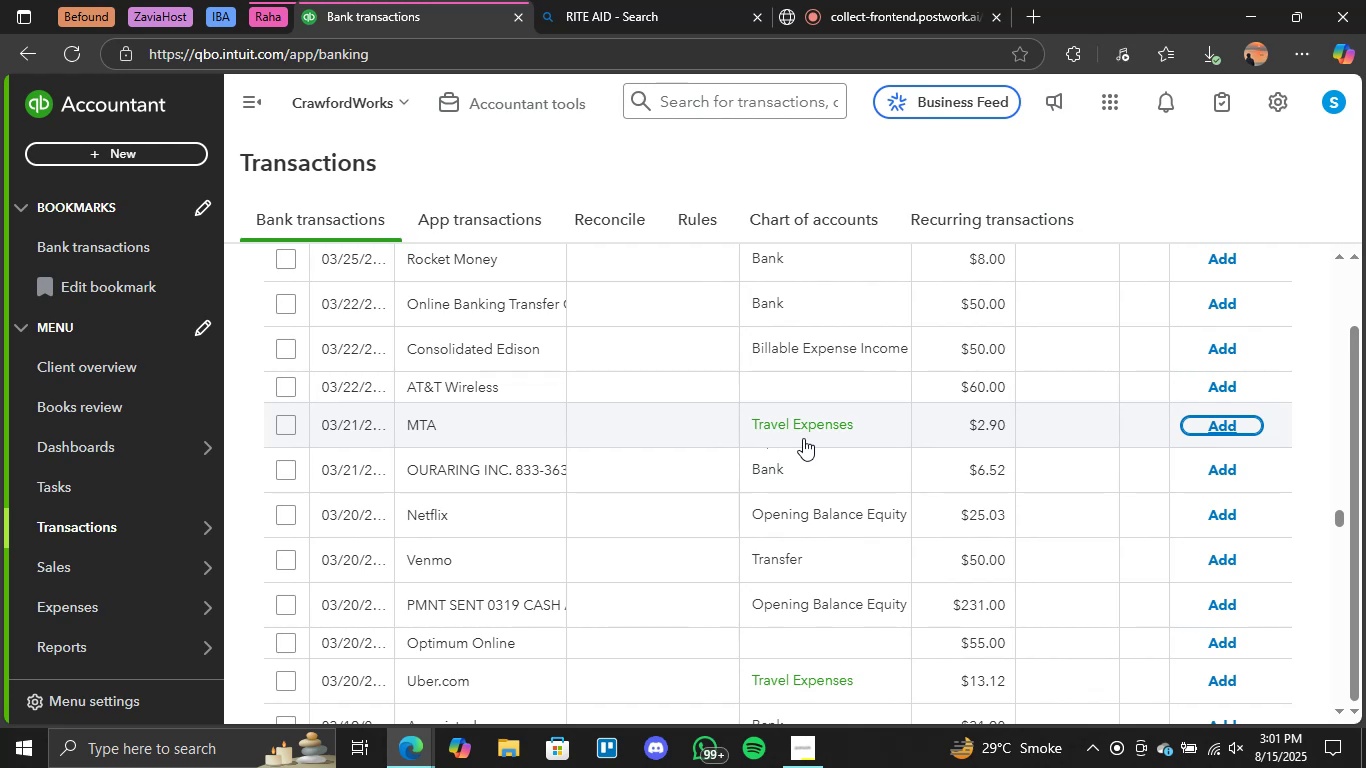 
left_click([1236, 421])
 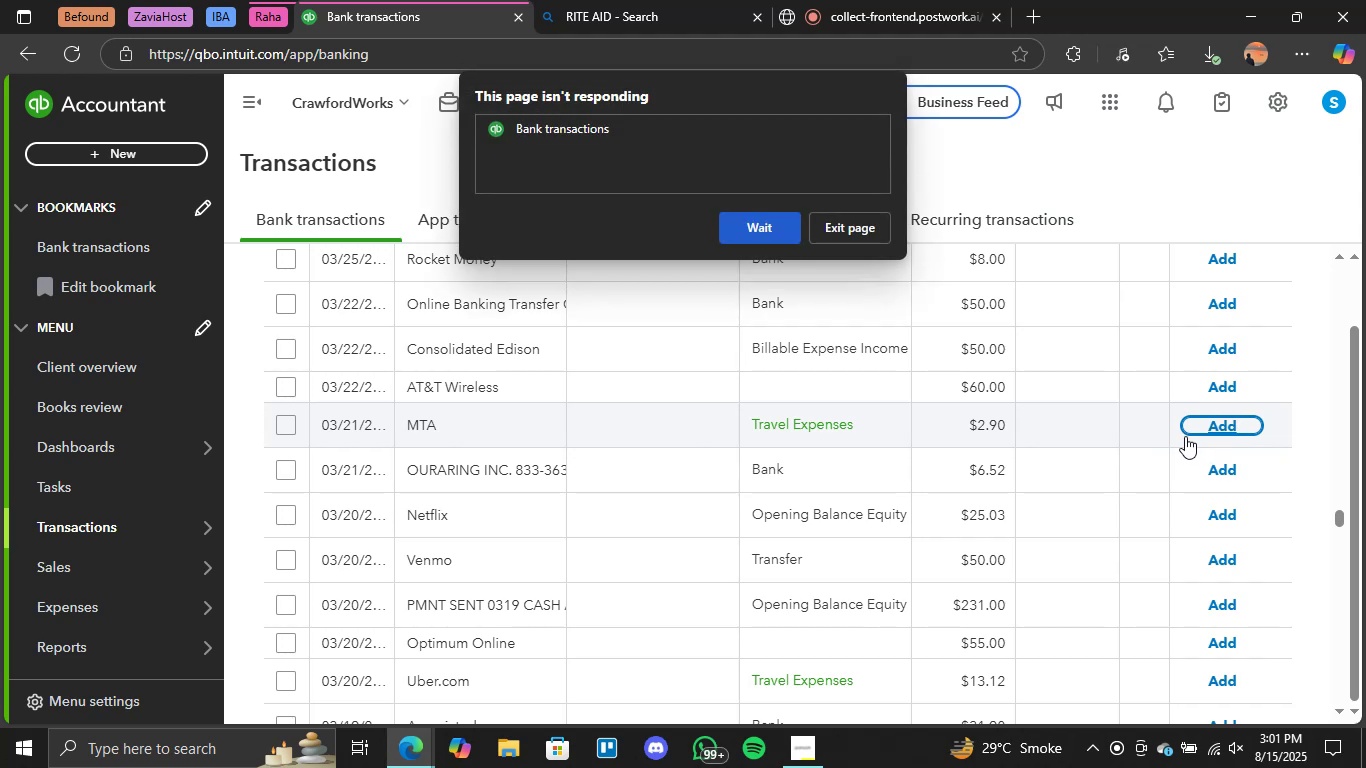 
wait(7.53)
 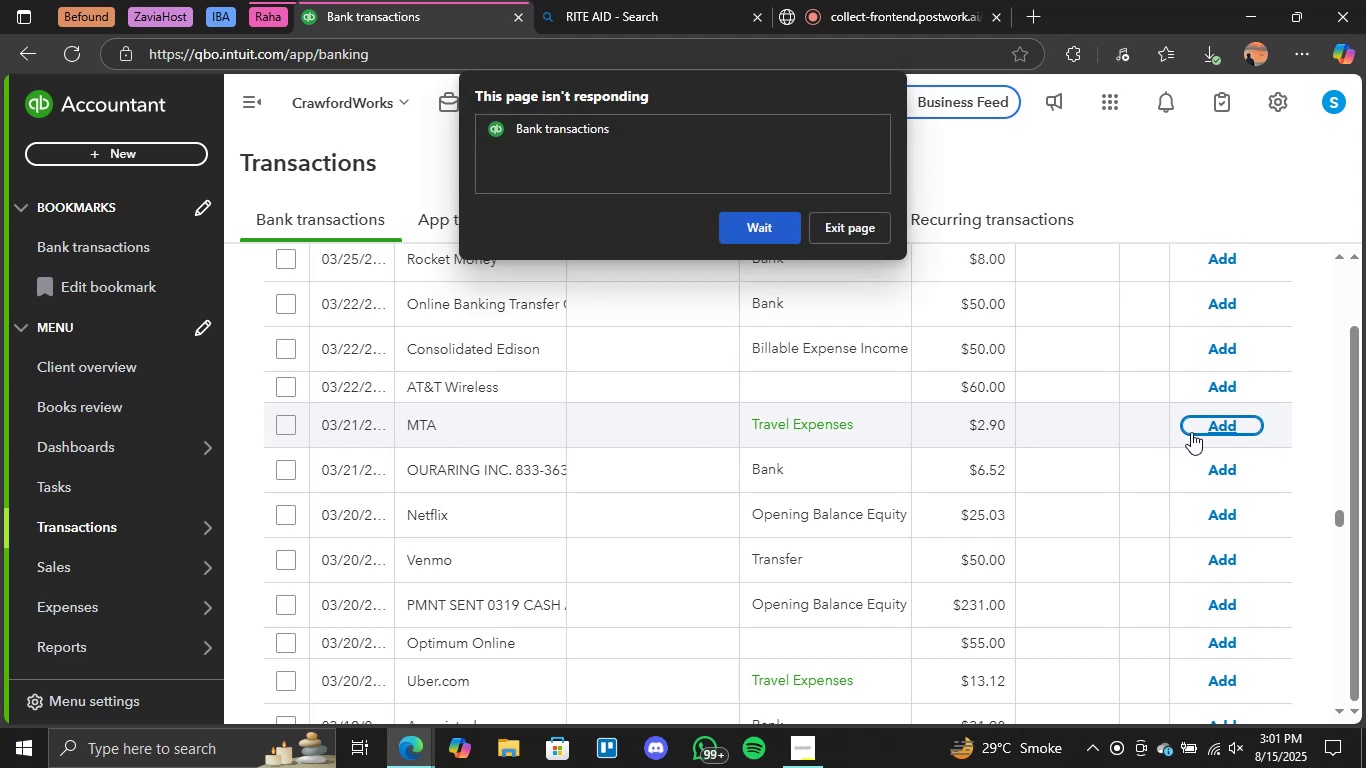 
left_click([774, 229])
 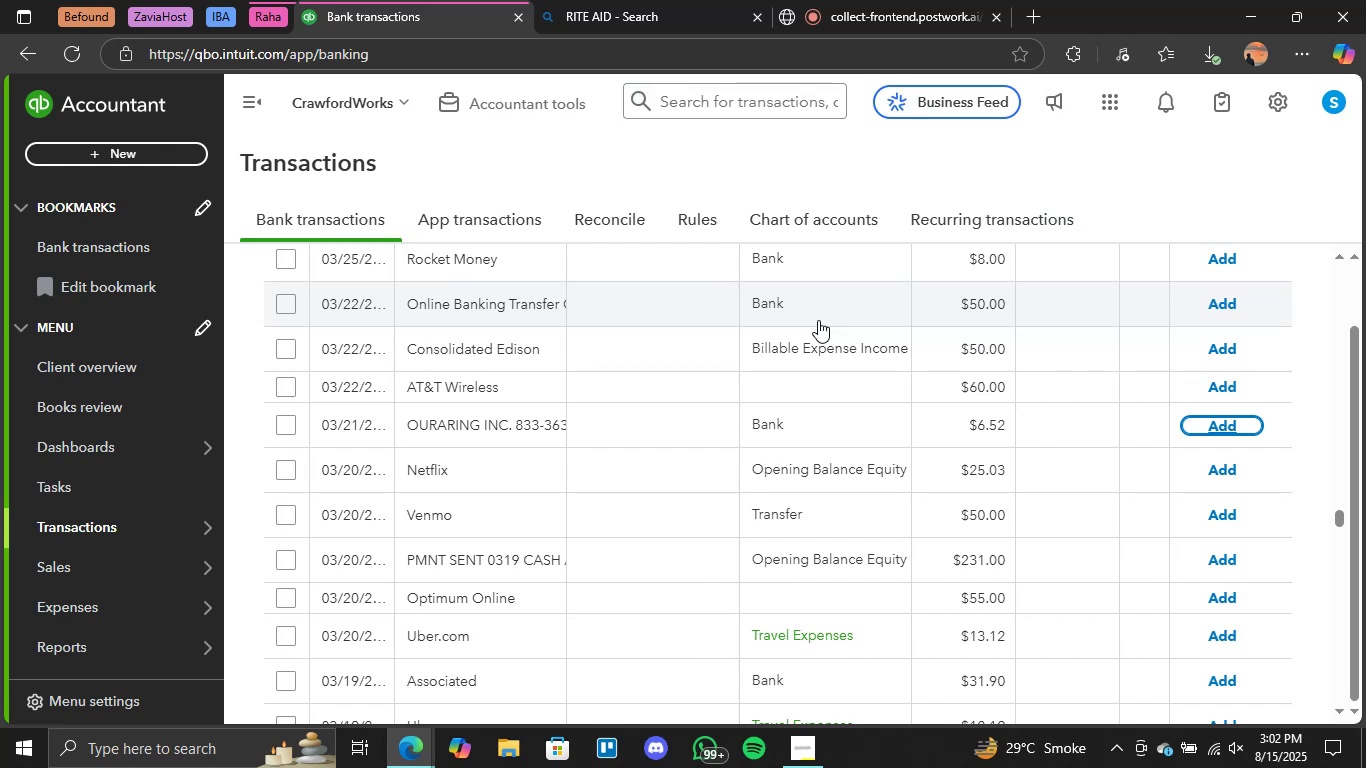 
wait(19.99)
 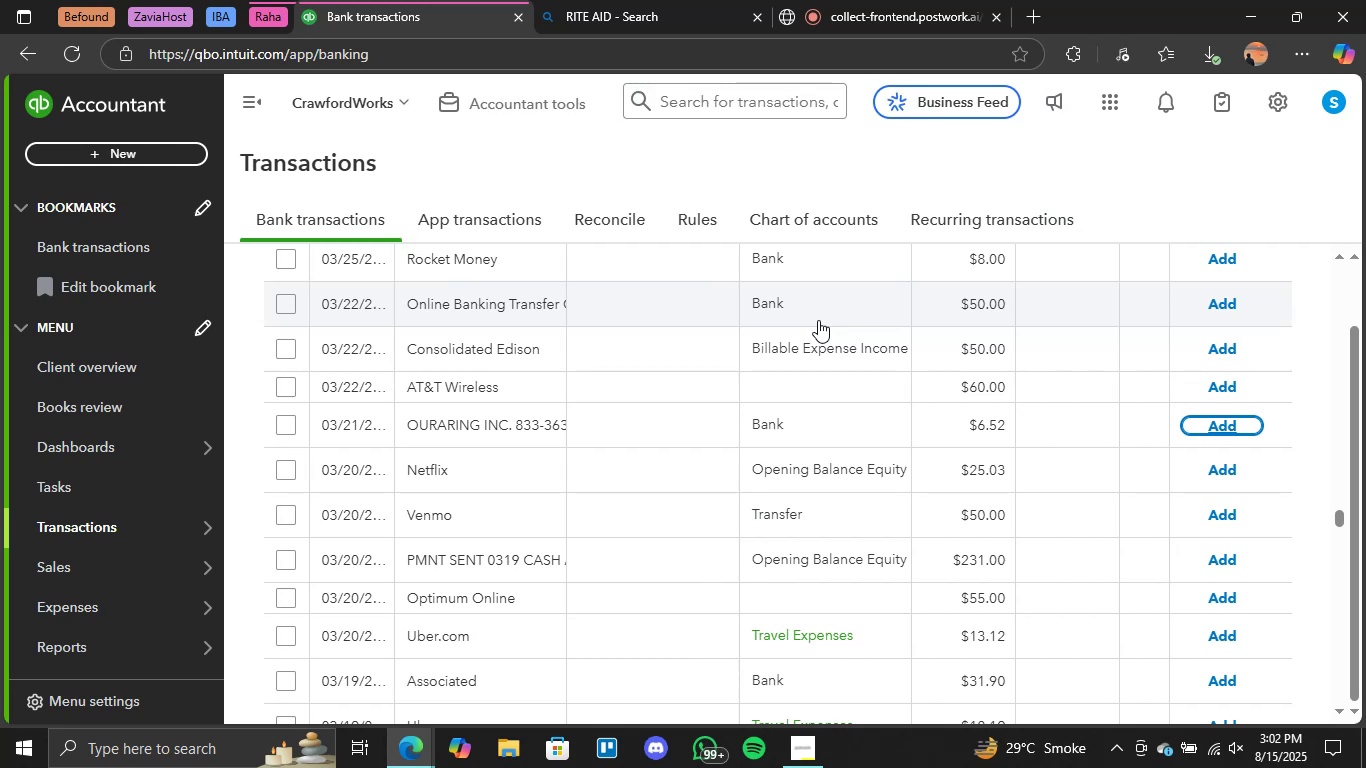 
scroll: coordinate [927, 535], scroll_direction: down, amount: 3.0
 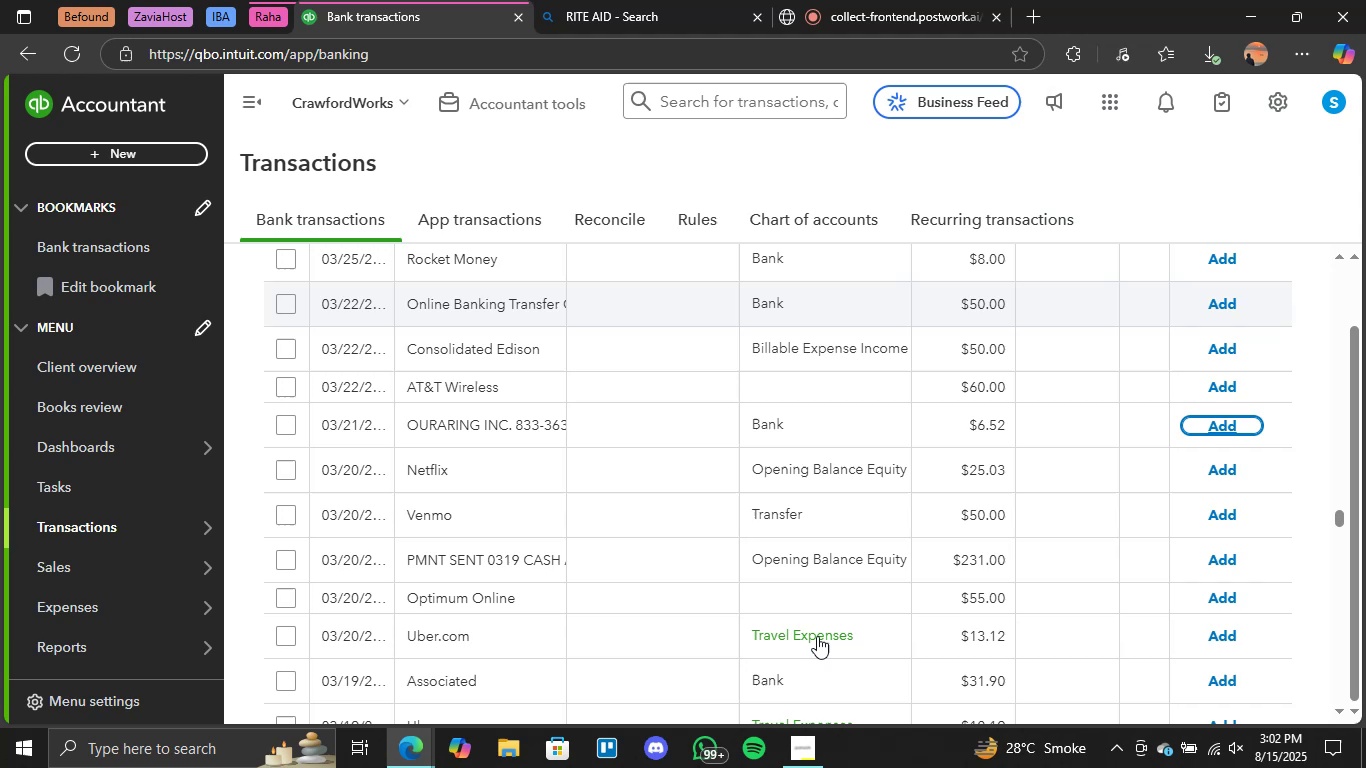 
wait(12.64)
 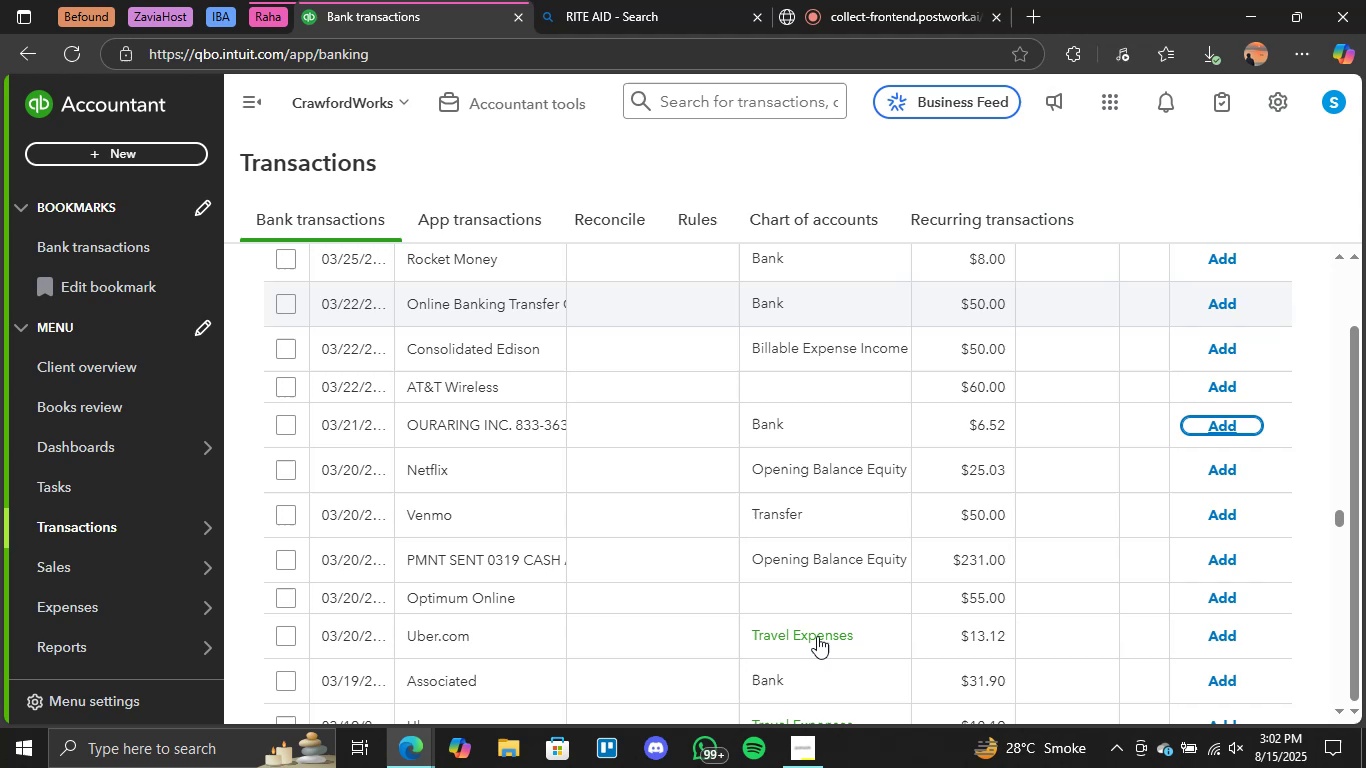 
mouse_move([821, 511])
 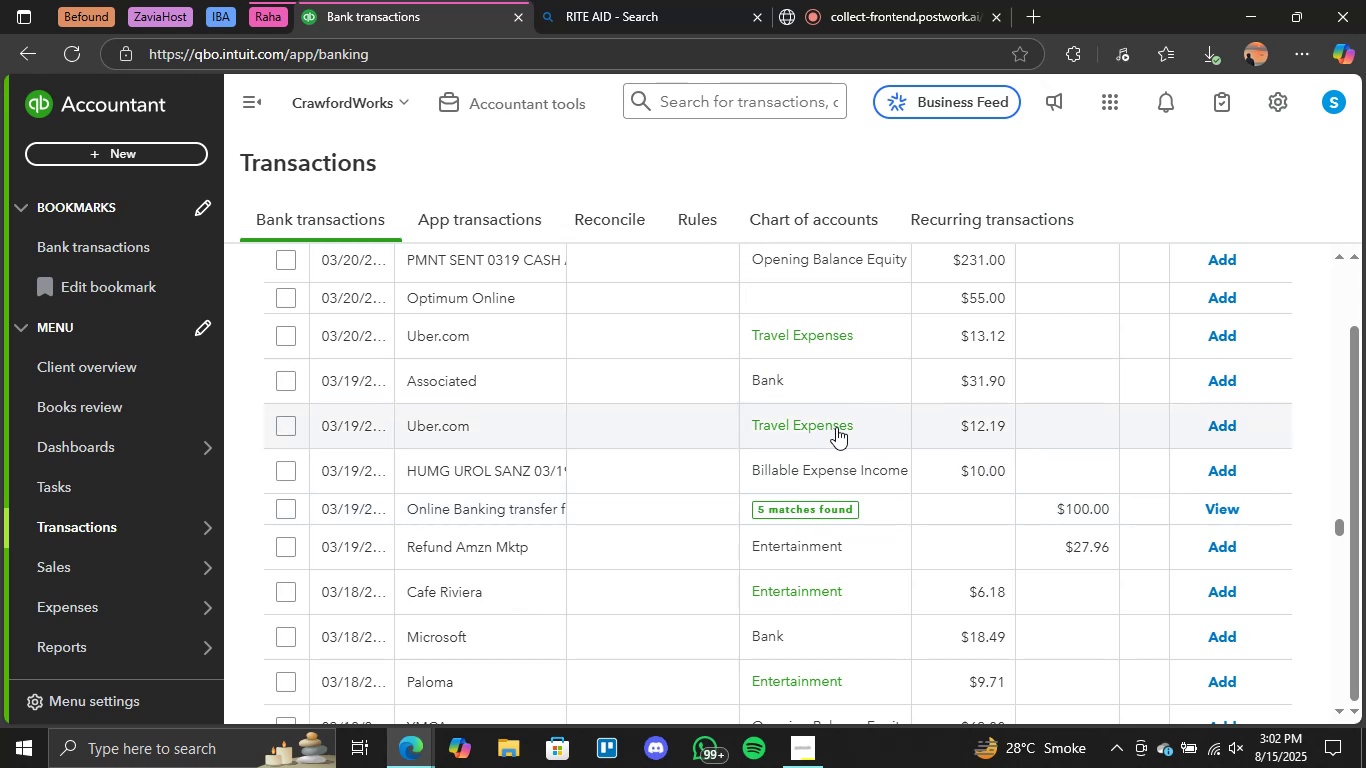 
mouse_move([1190, 416])
 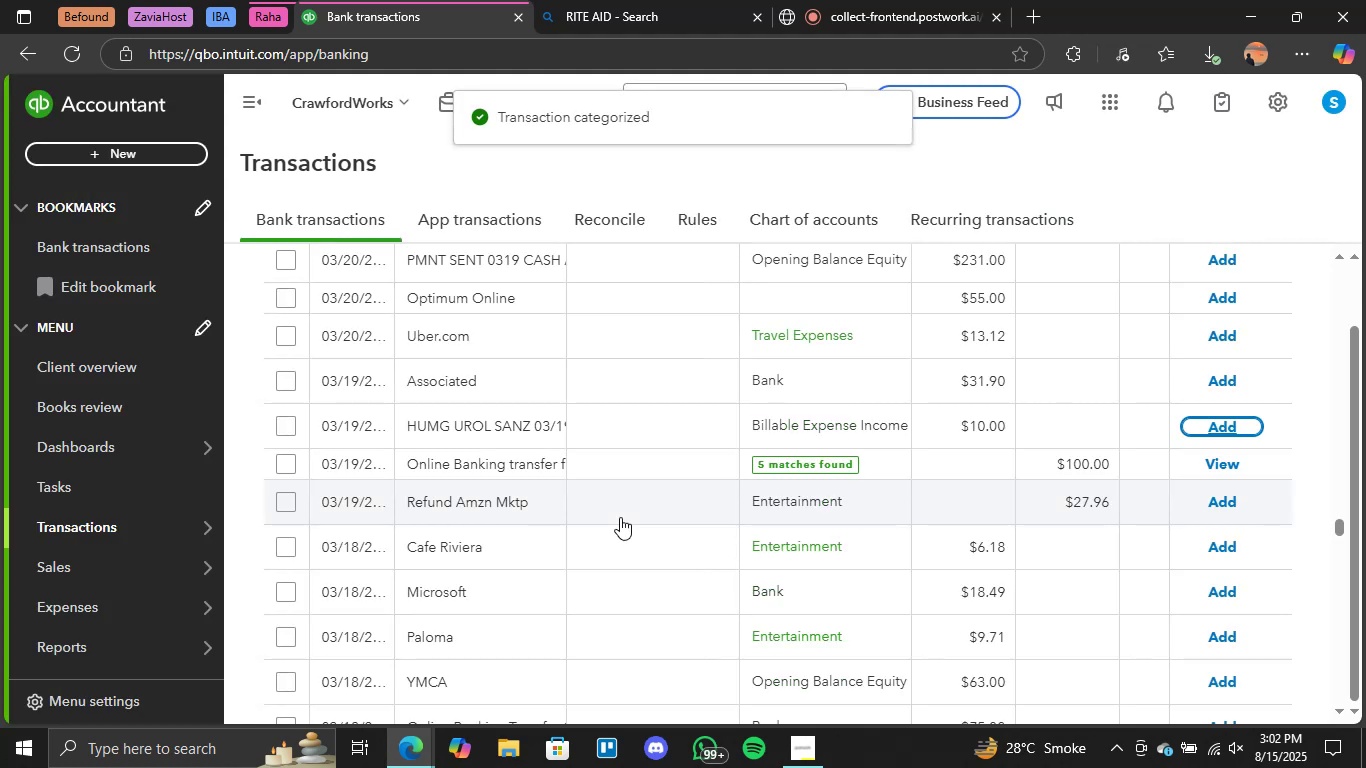 
left_click([788, 464])
 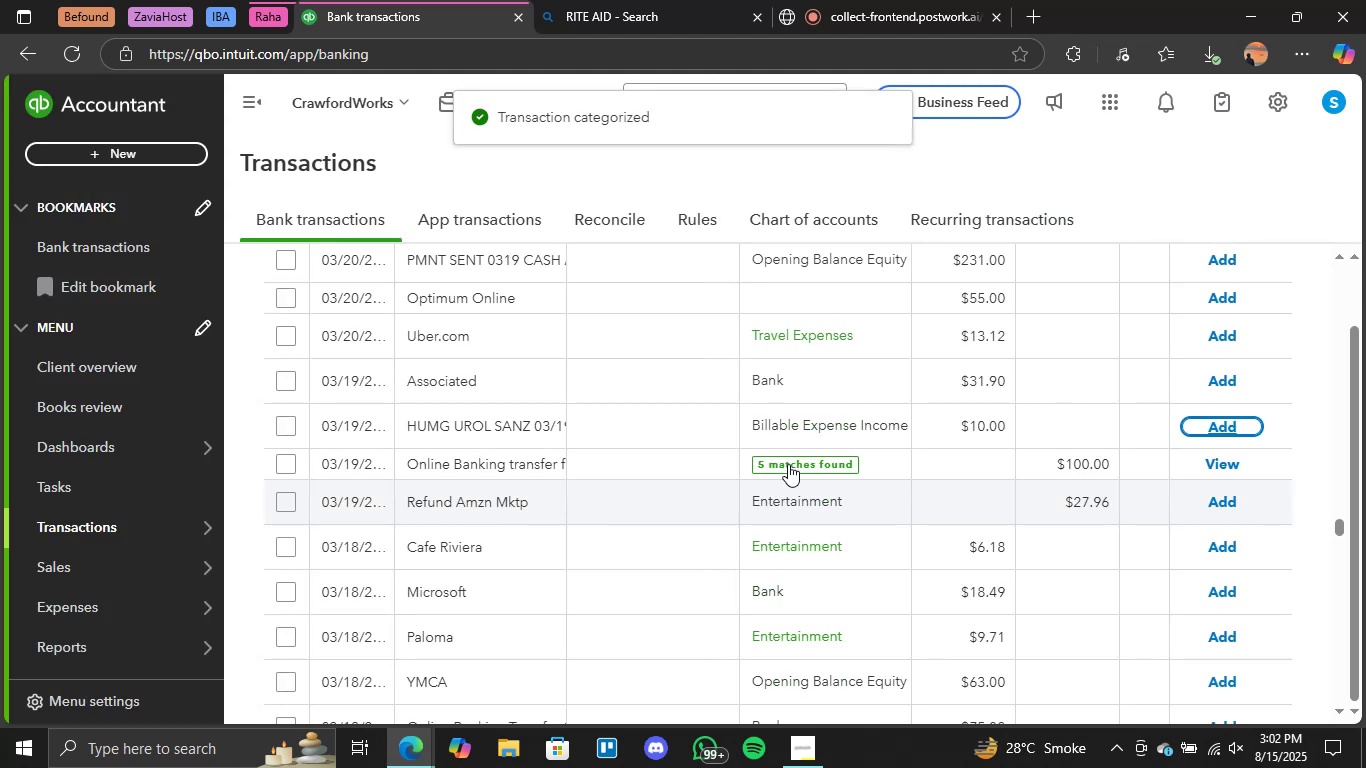 
wait(5.21)
 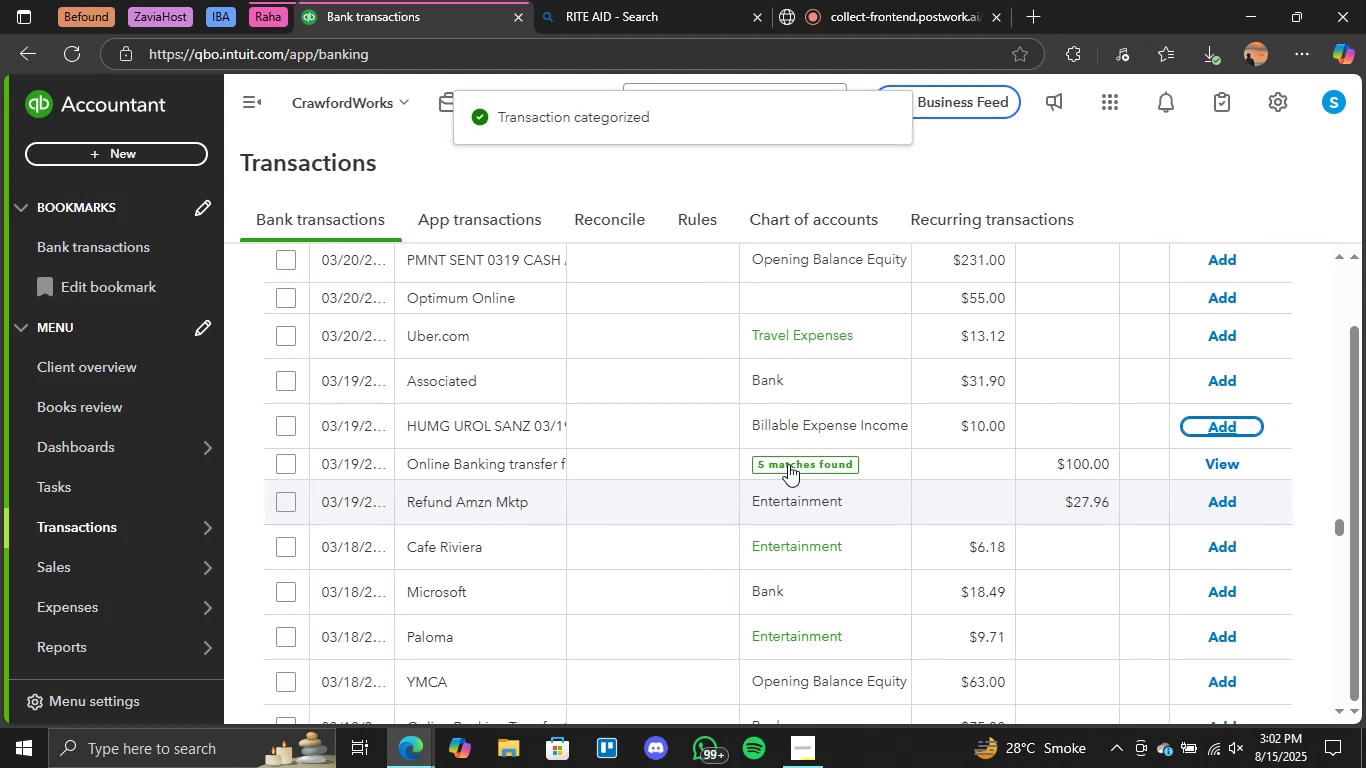 
scroll: coordinate [805, 539], scroll_direction: up, amount: 1.0
 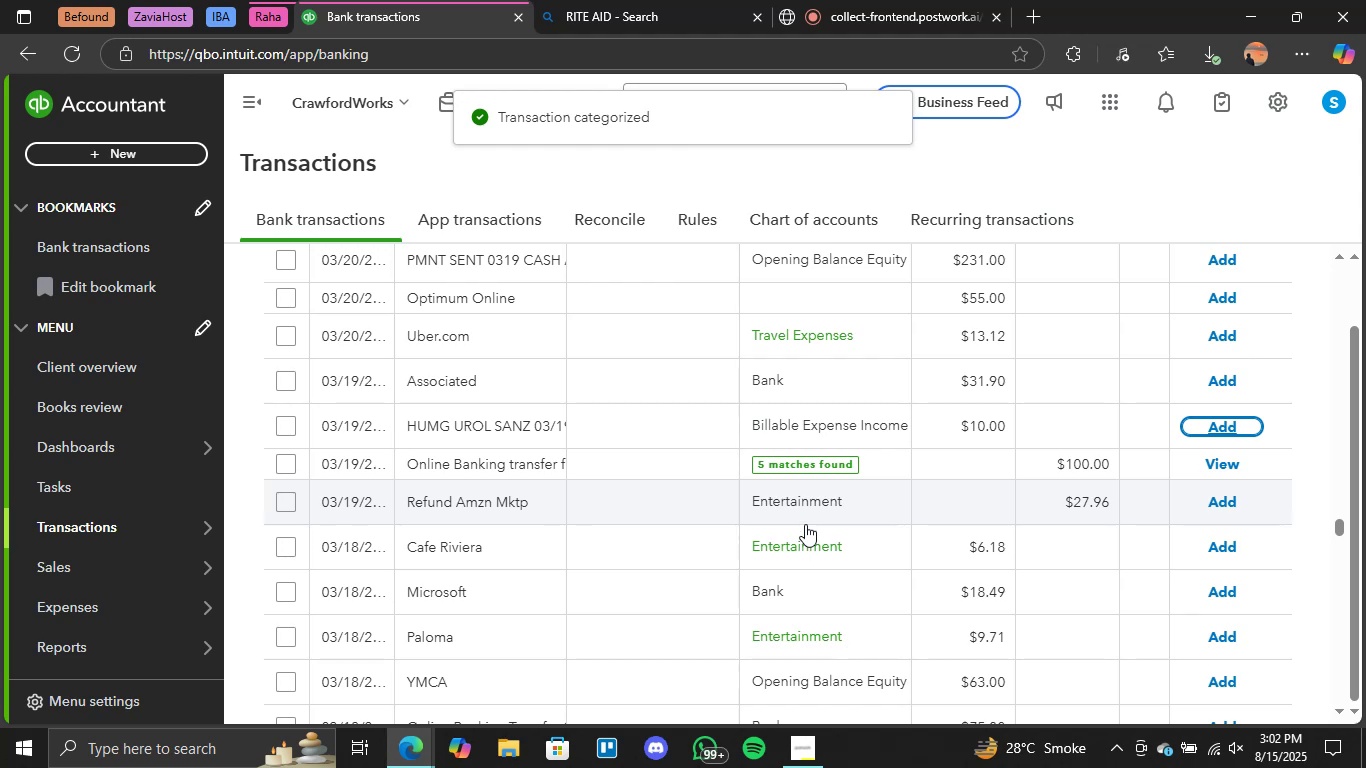 
scroll: coordinate [805, 522], scroll_direction: down, amount: 1.0
 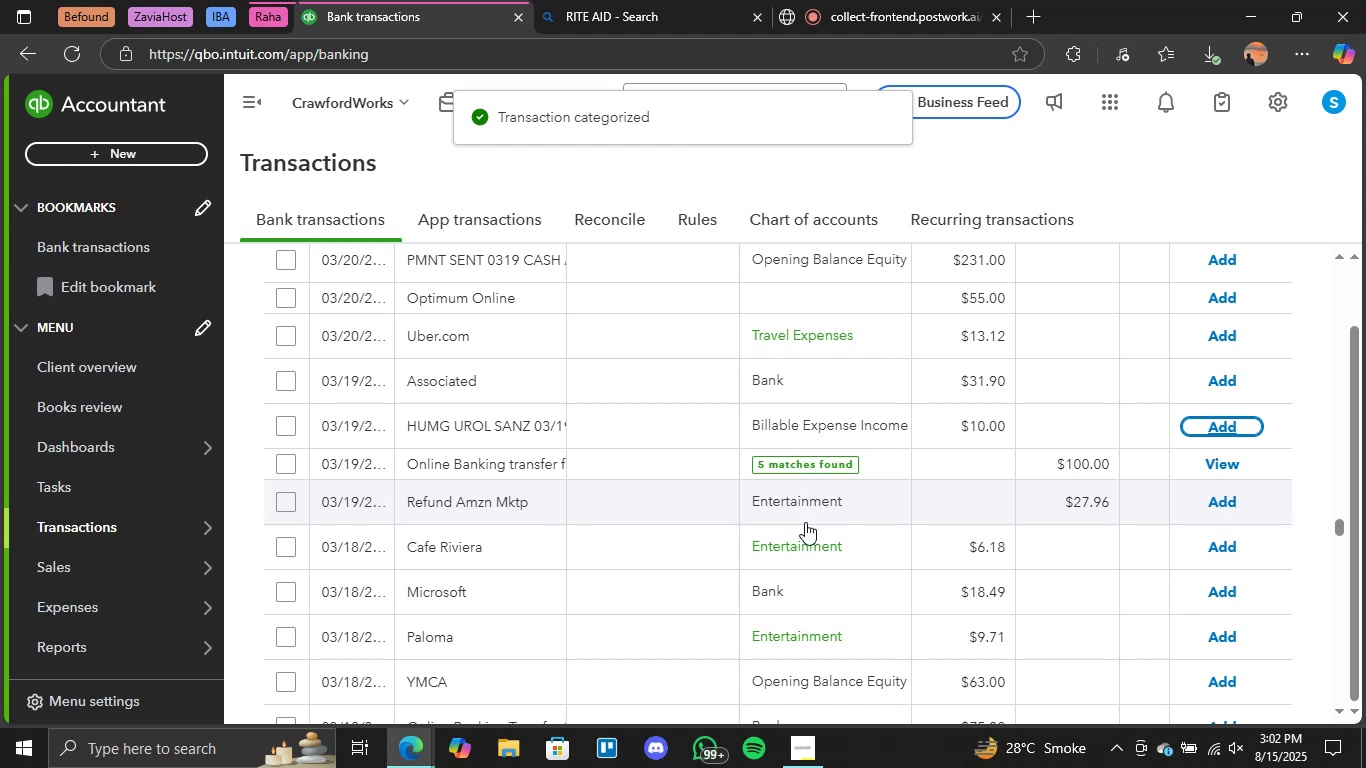 
scroll: coordinate [805, 522], scroll_direction: up, amount: 1.0
 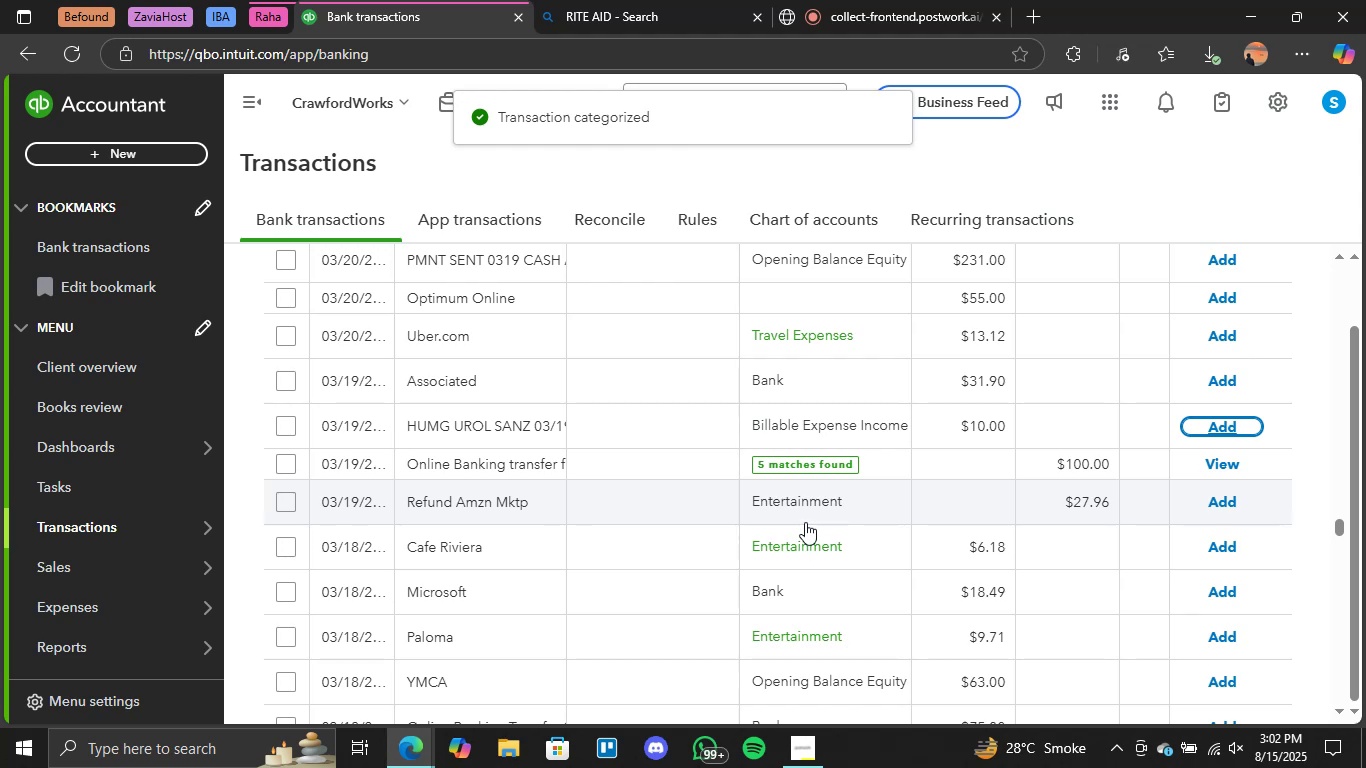 
scroll: coordinate [786, 492], scroll_direction: down, amount: 2.0
 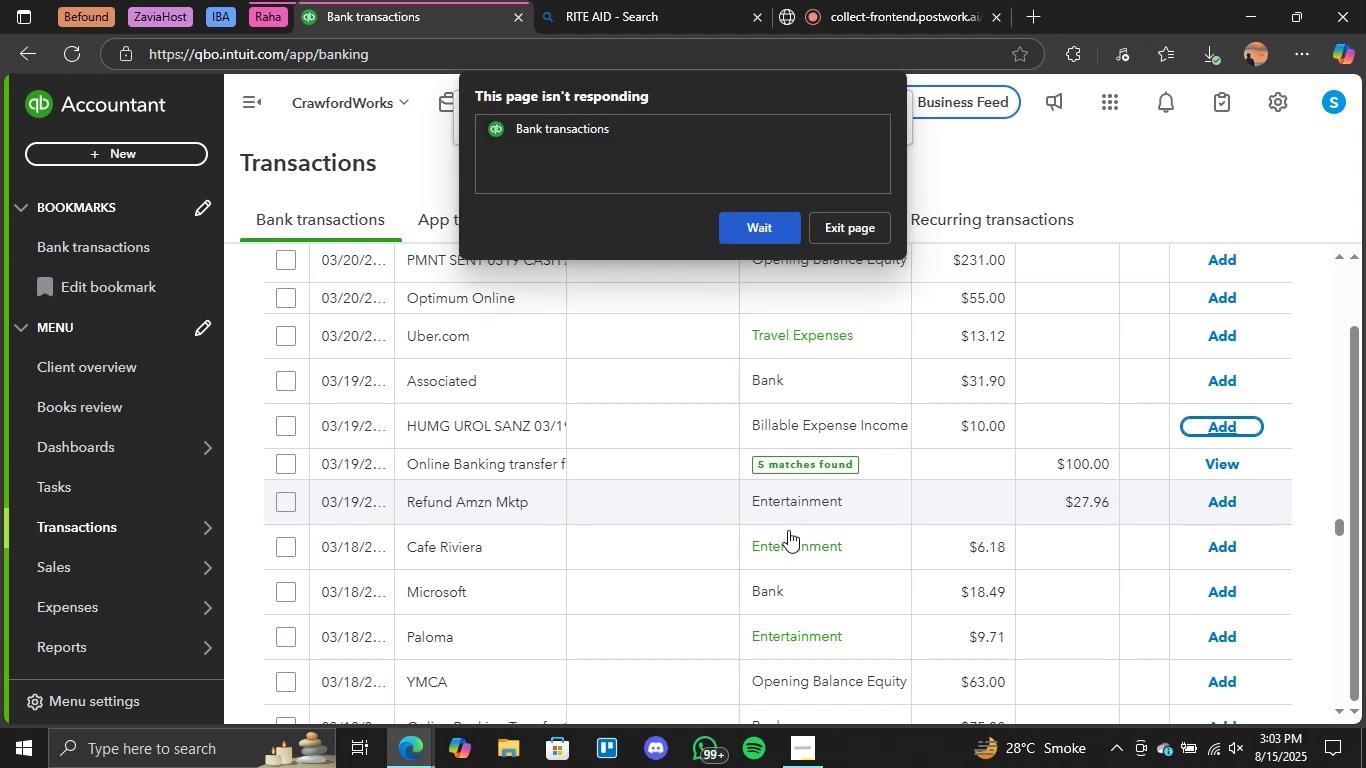 
left_click([764, 233])
 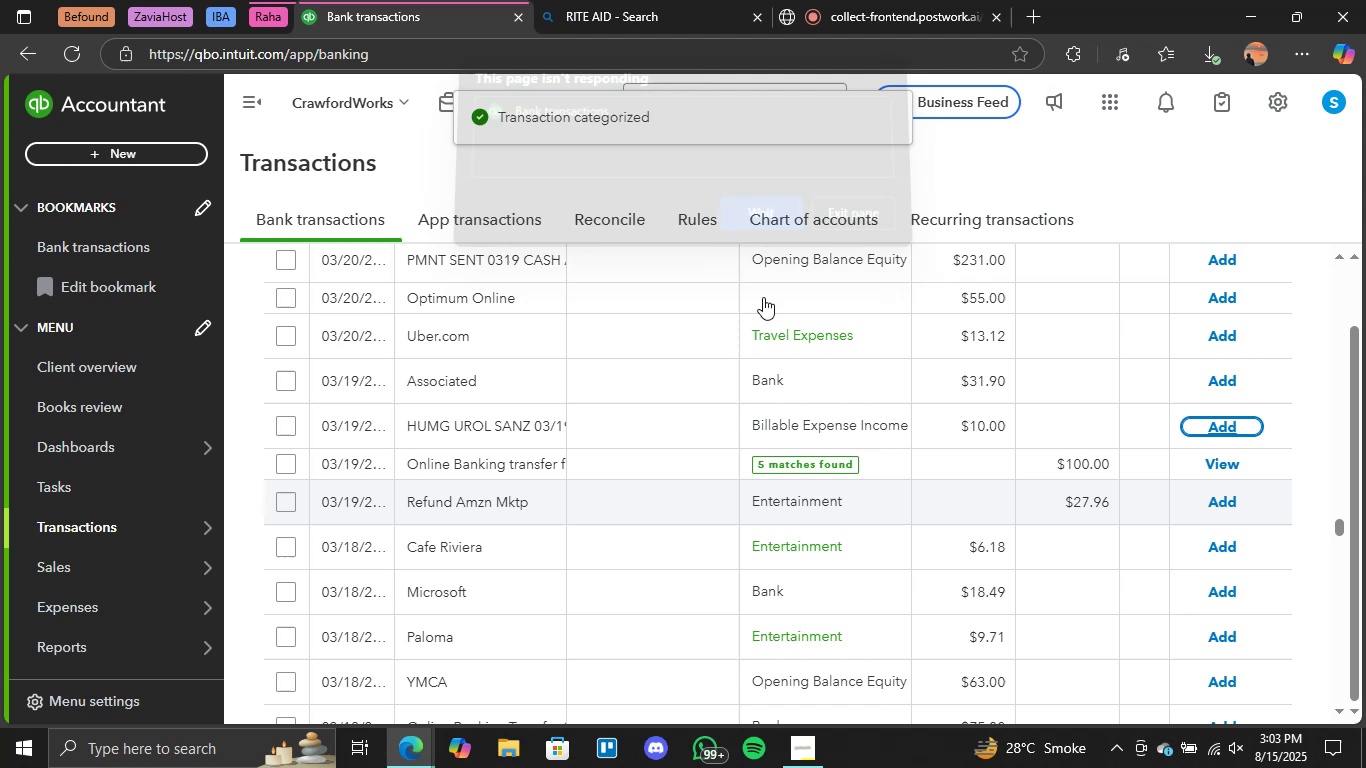 
scroll: coordinate [803, 443], scroll_direction: down, amount: 5.0
 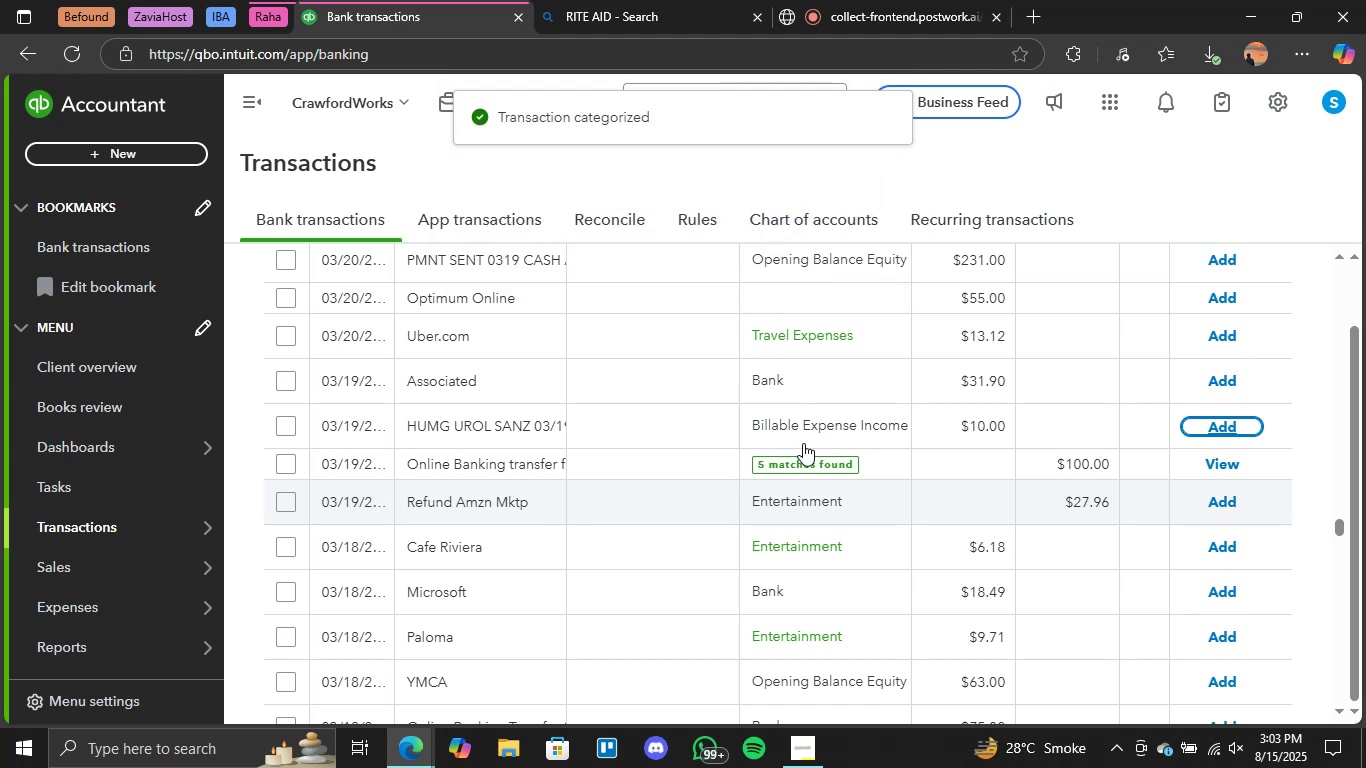 
scroll: coordinate [803, 443], scroll_direction: up, amount: 3.0
 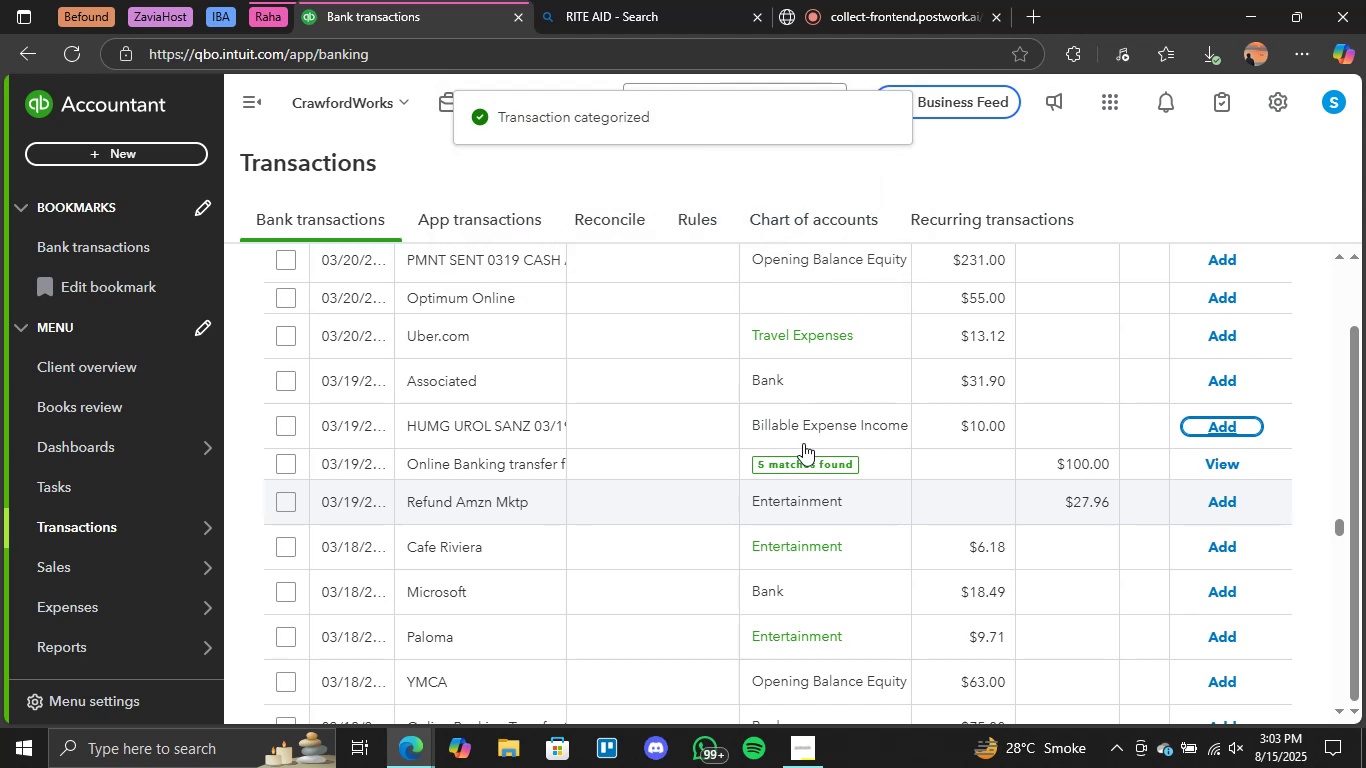 
scroll: coordinate [803, 444], scroll_direction: none, amount: 0.0
 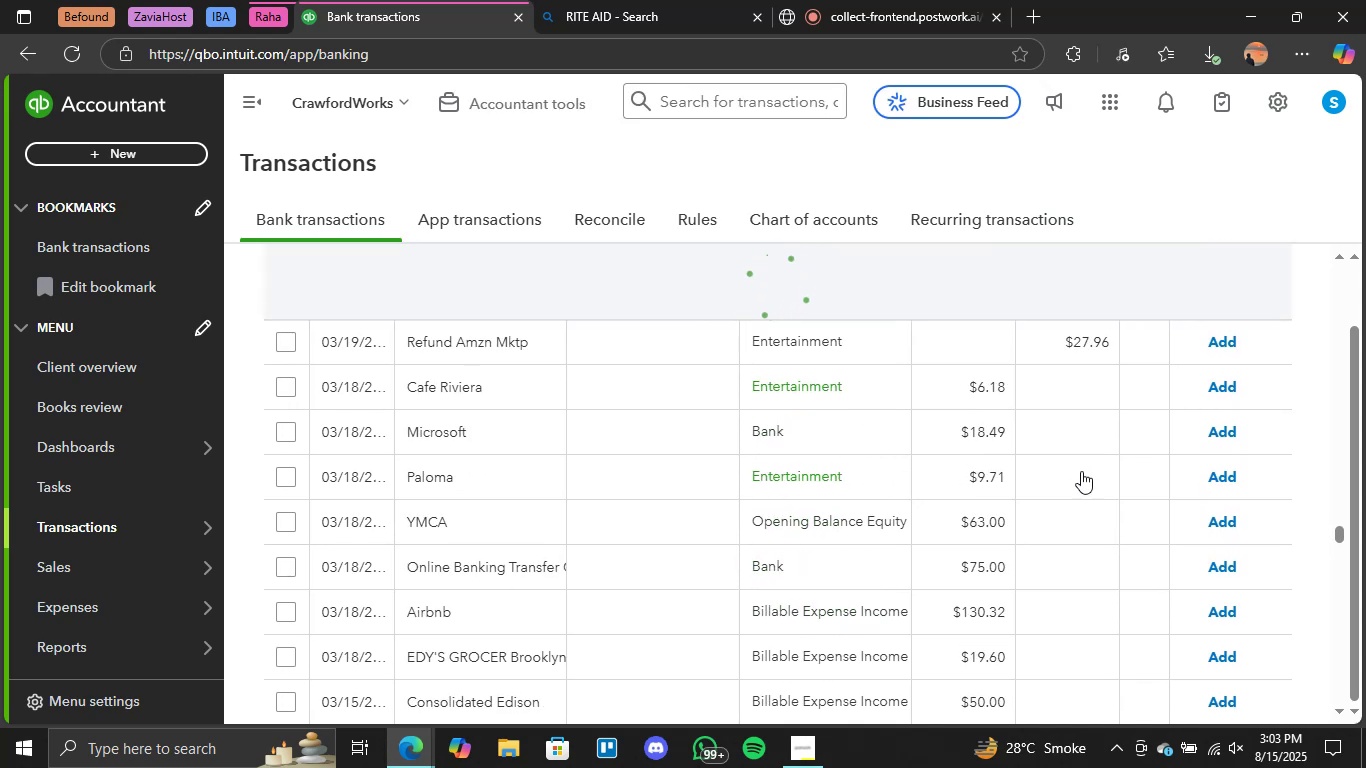 
scroll: coordinate [978, 485], scroll_direction: up, amount: 2.0
 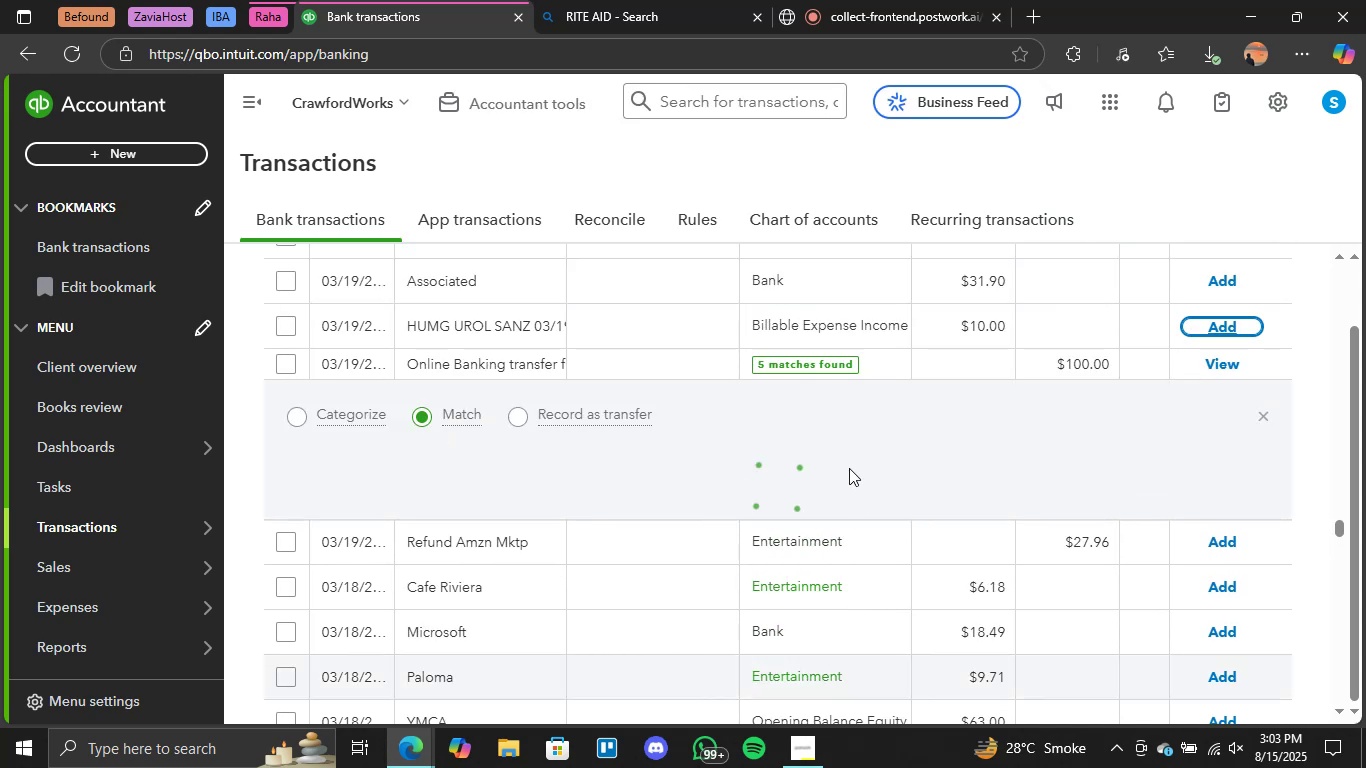 
scroll: coordinate [849, 468], scroll_direction: none, amount: 0.0
 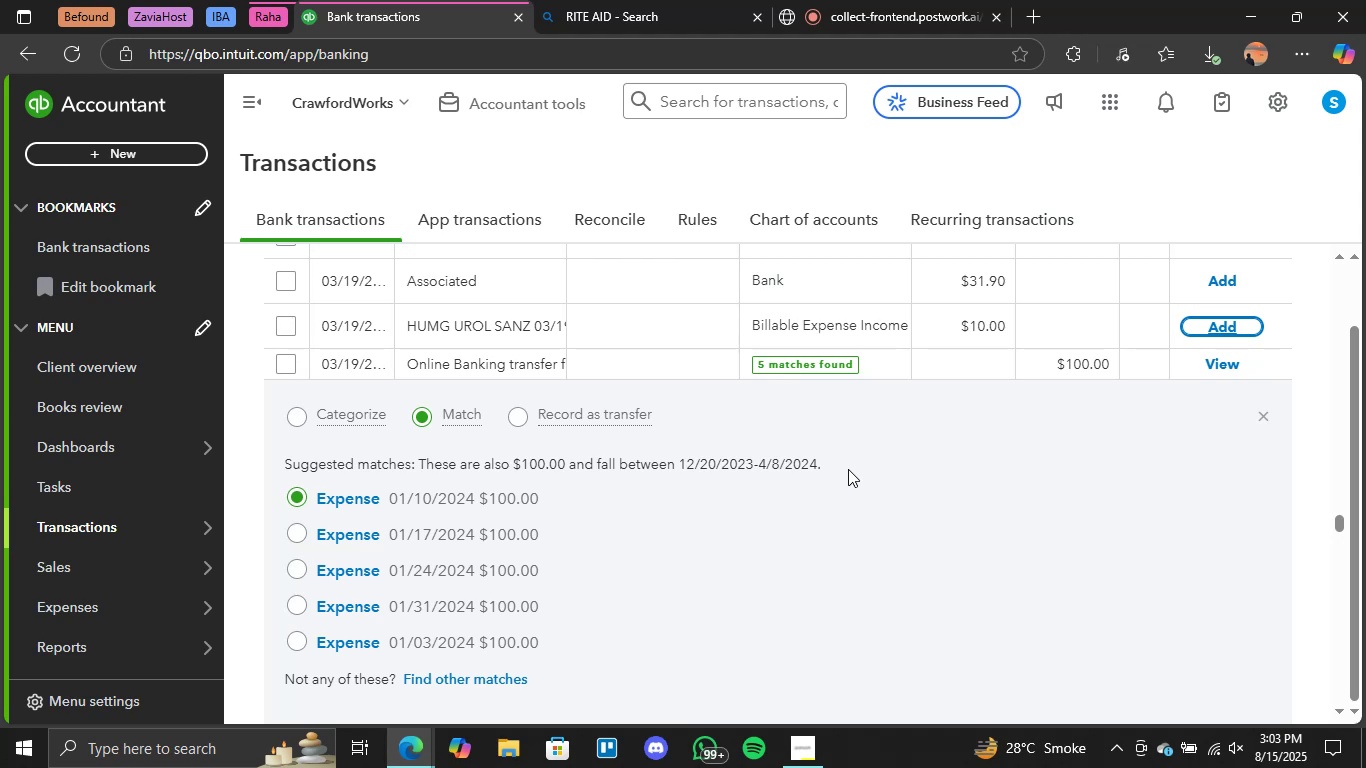 
wait(16.1)
 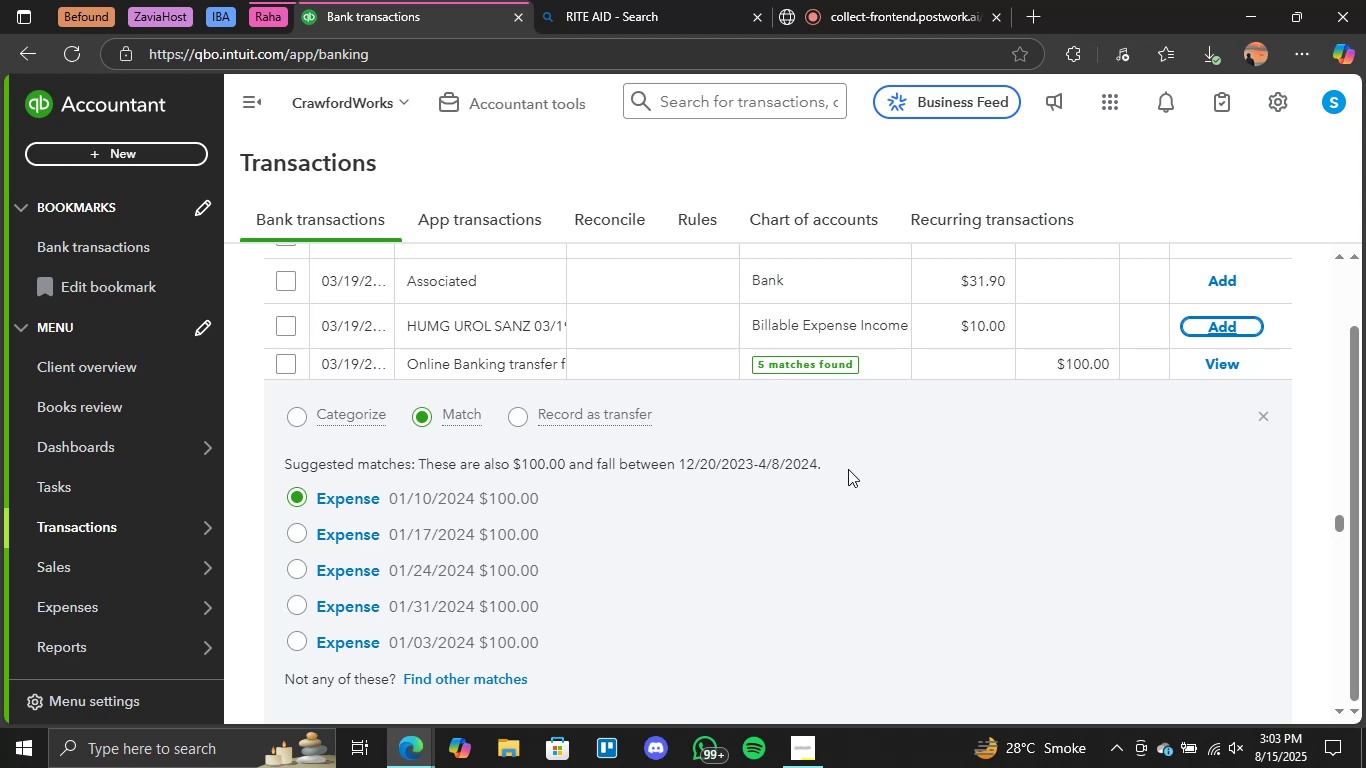 
scroll: coordinate [846, 464], scroll_direction: down, amount: 1.0
 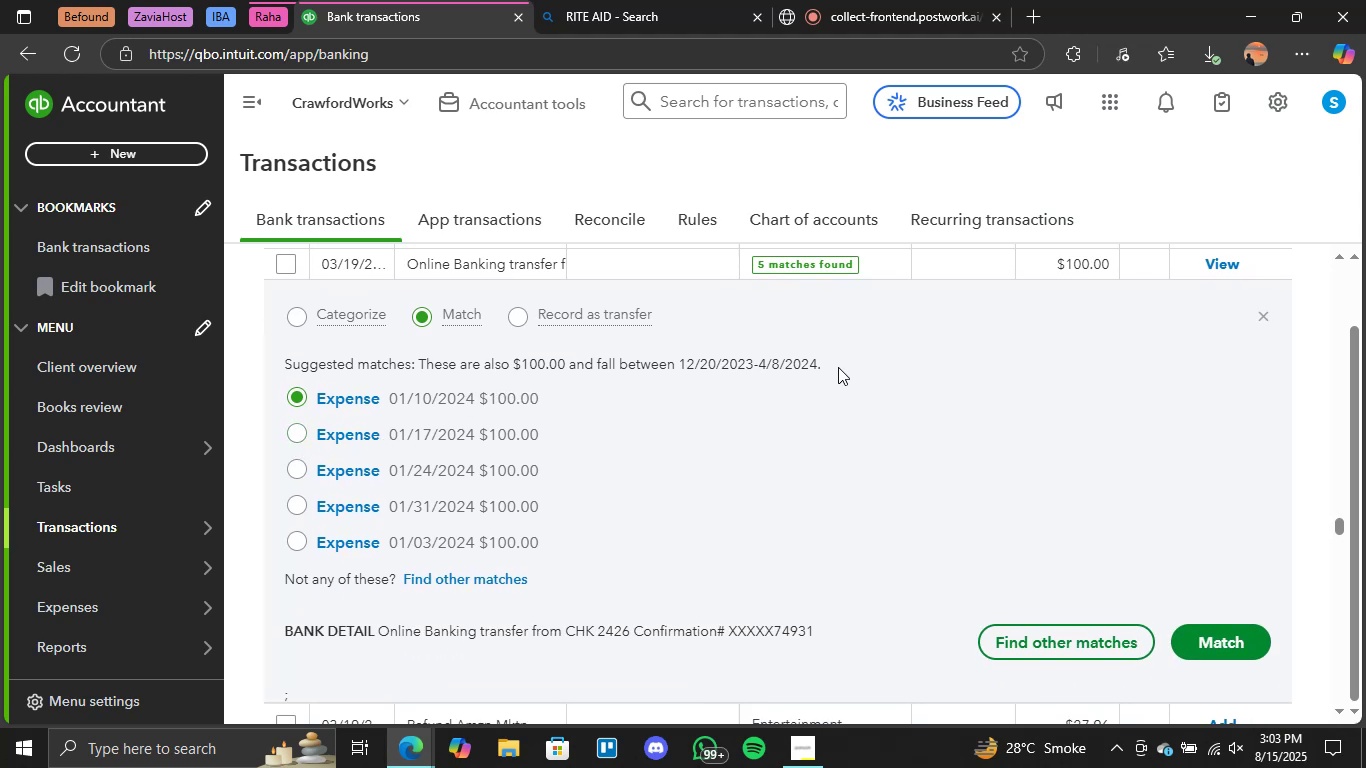 
wait(5.43)
 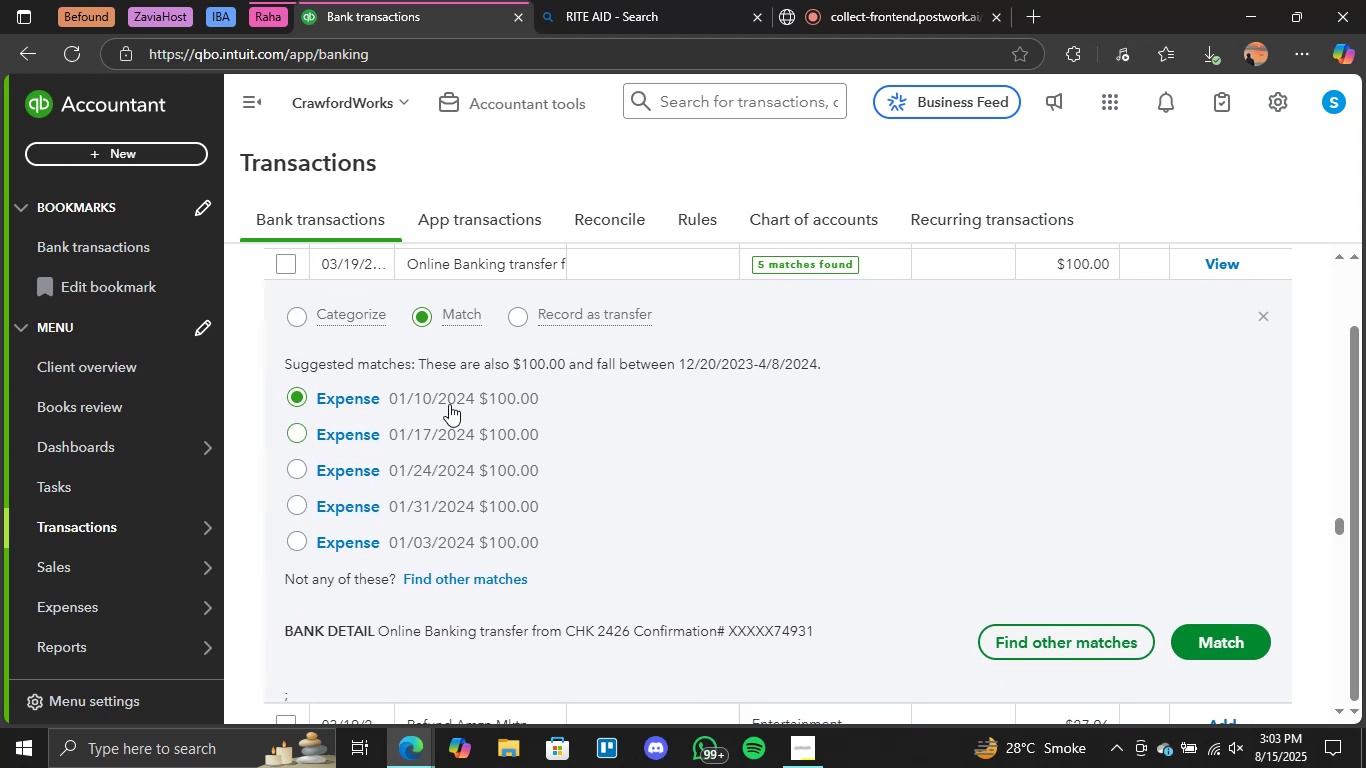 
left_click([297, 433])
 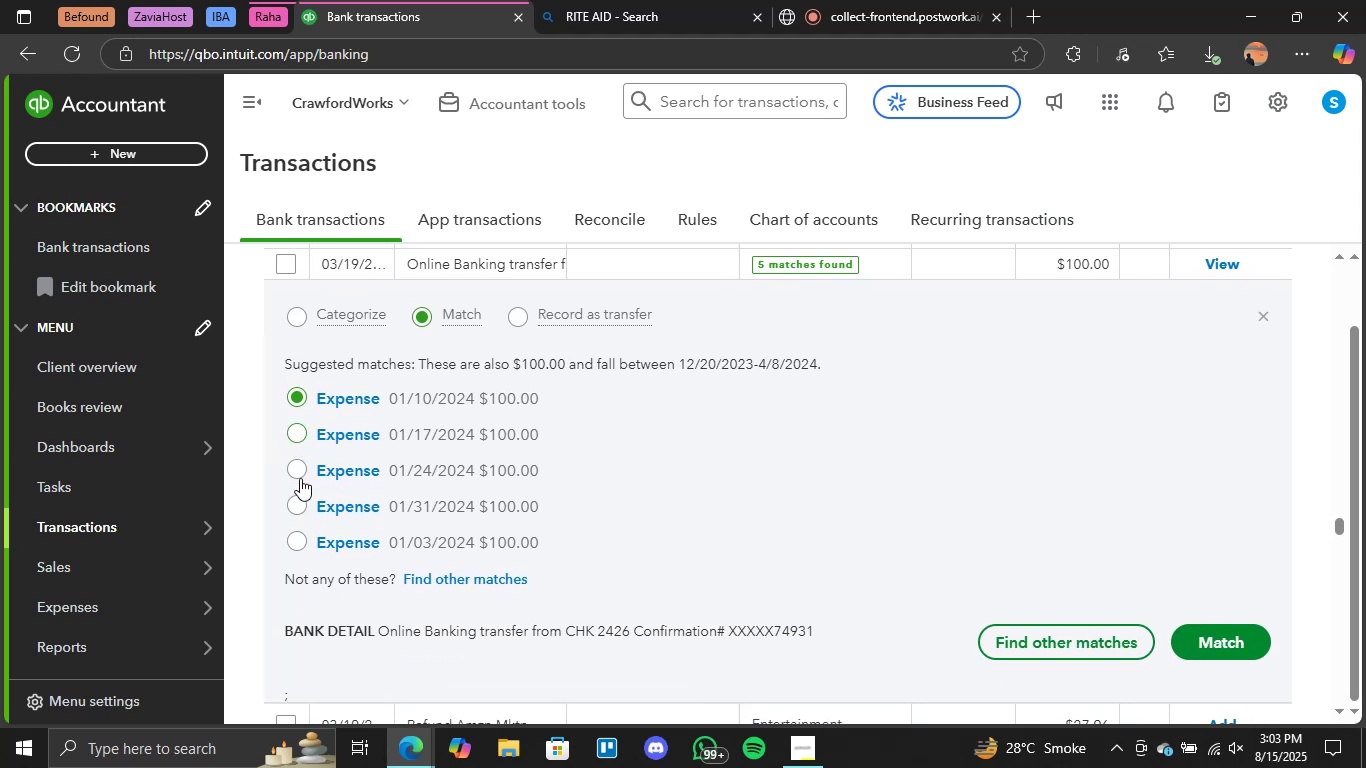 
left_click([298, 470])
 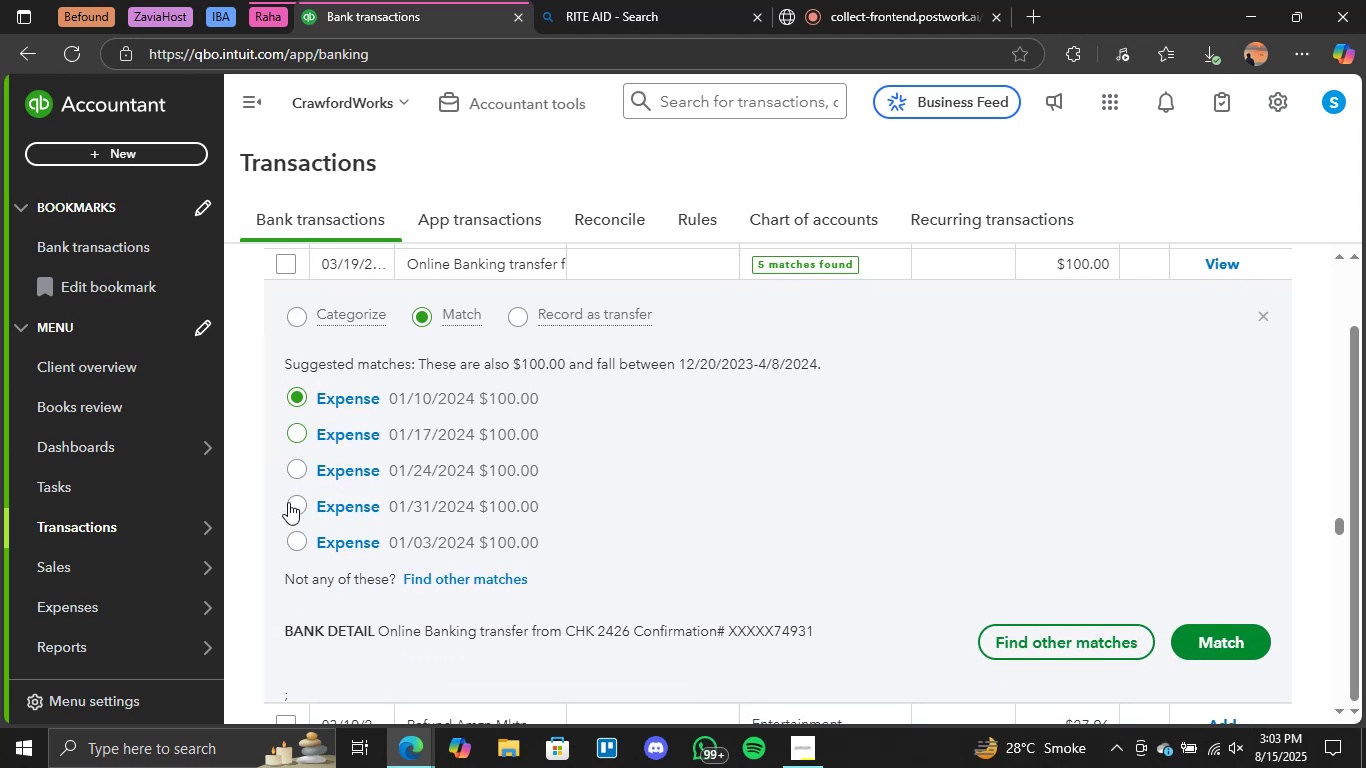 
left_click([297, 506])
 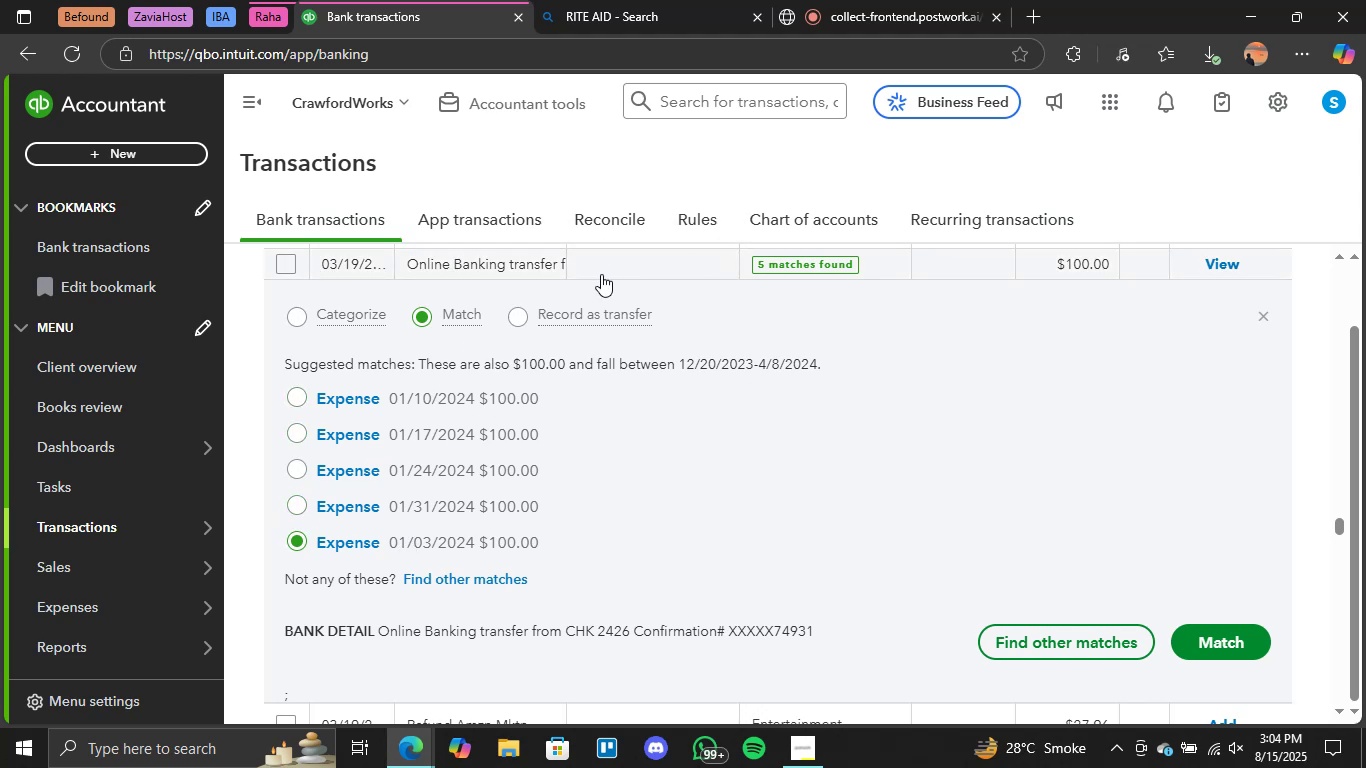 
wait(31.36)
 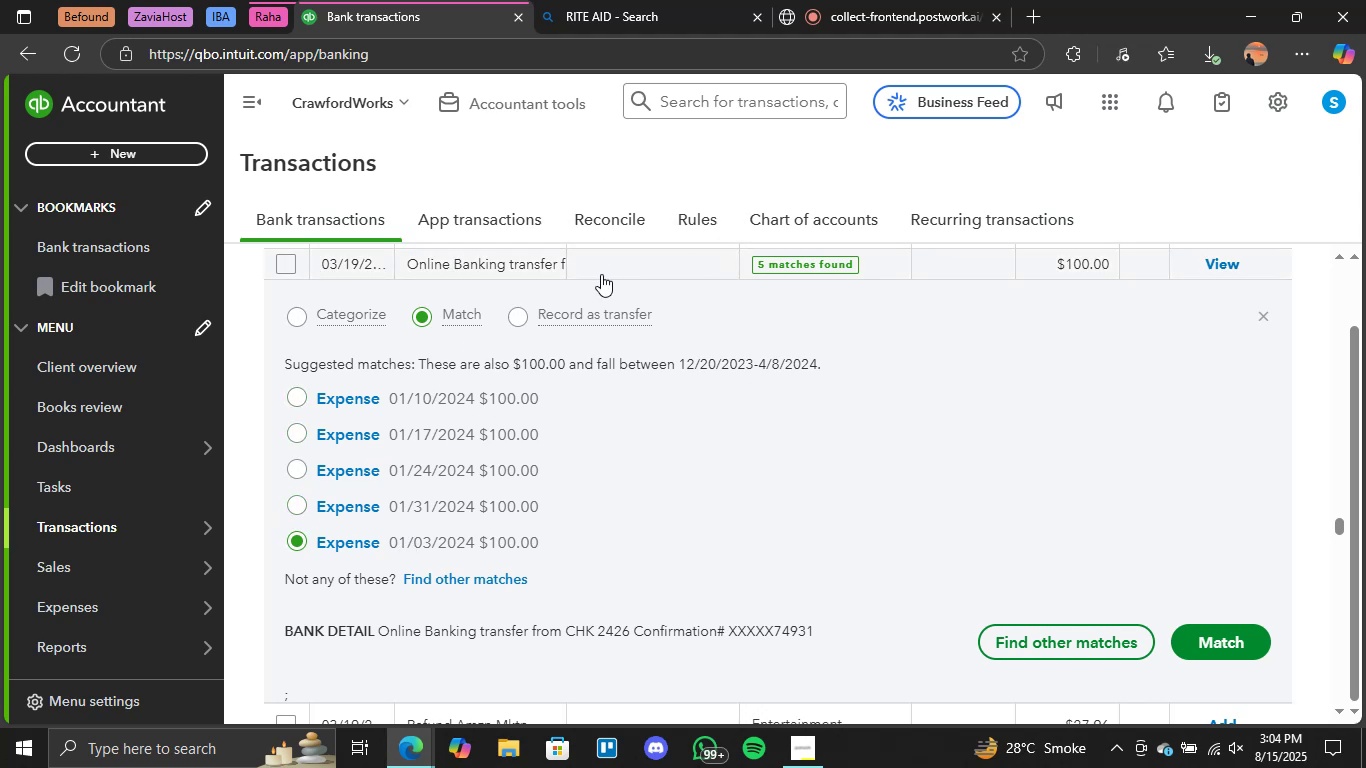 
left_click([301, 318])
 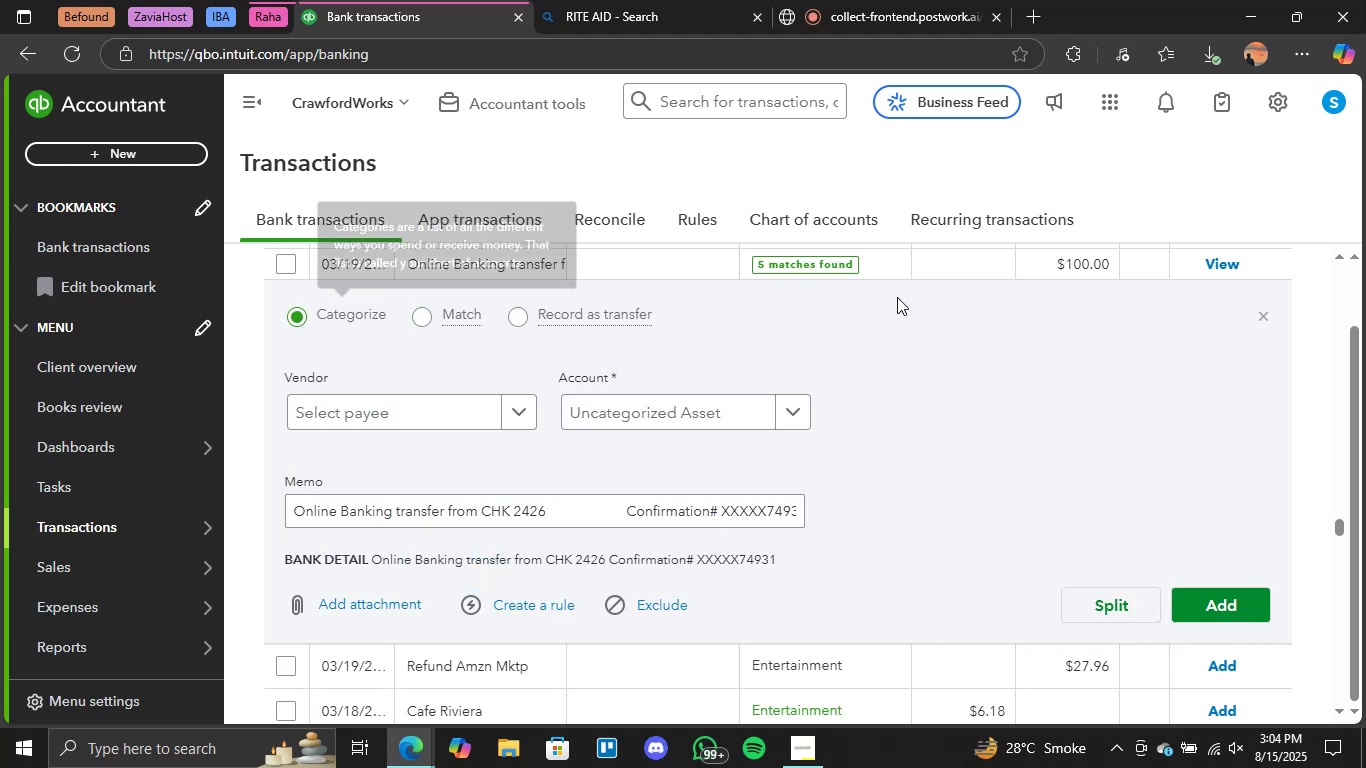 
left_click([799, 415])
 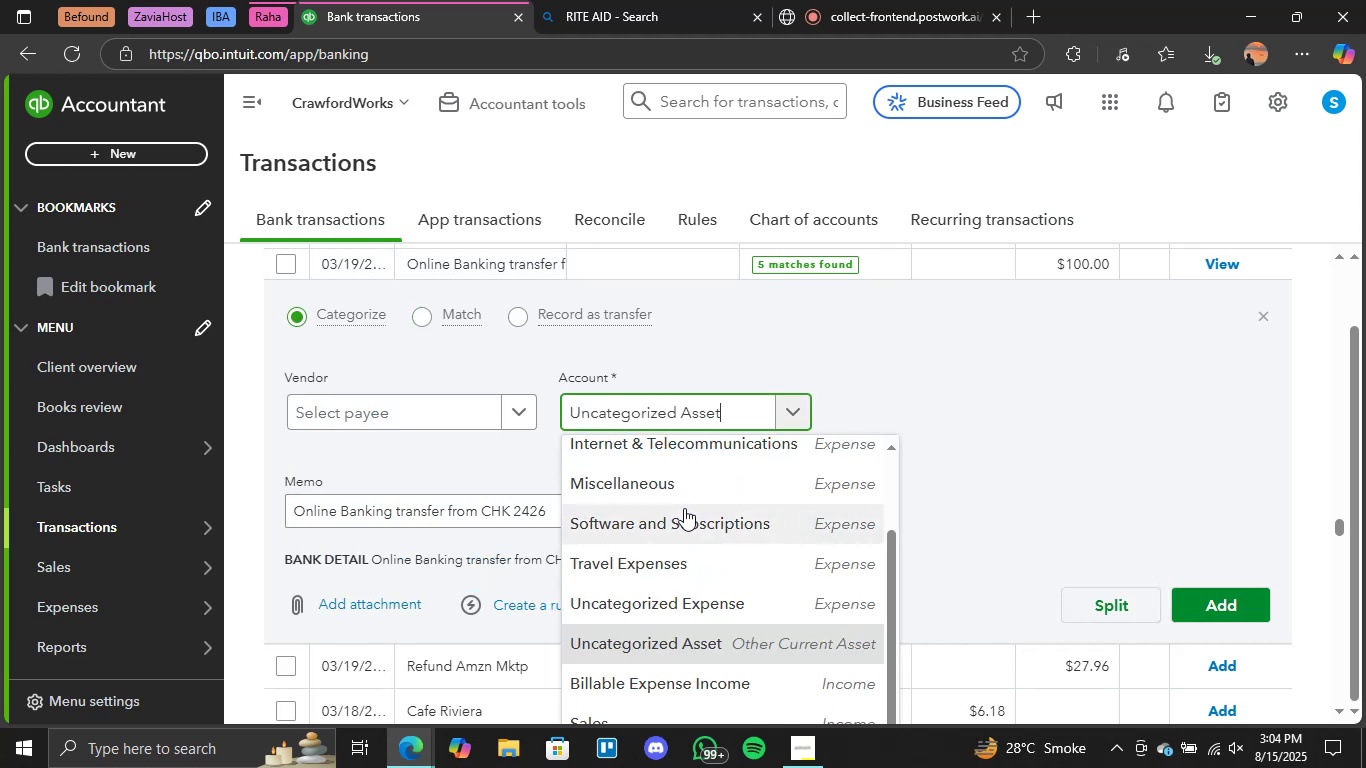 
scroll: coordinate [742, 543], scroll_direction: down, amount: 4.0
 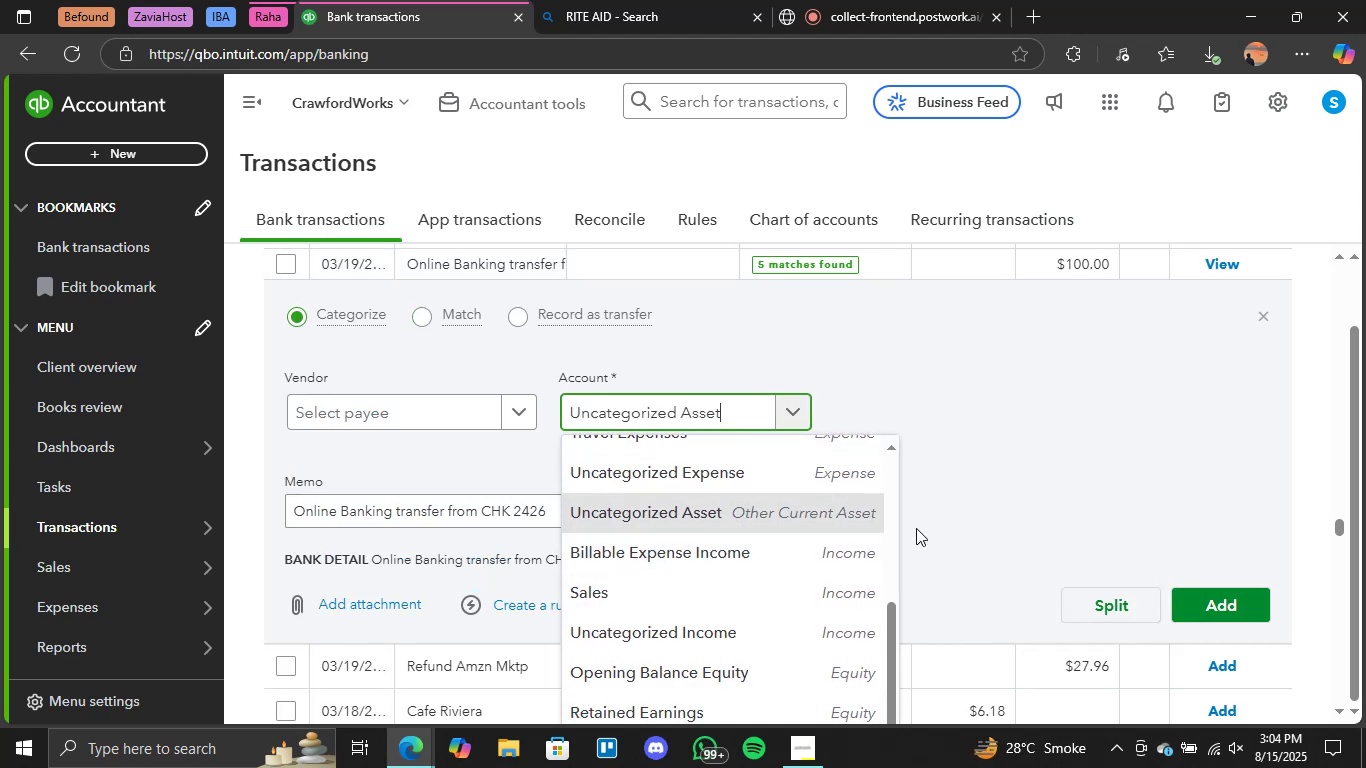 
scroll: coordinate [908, 474], scroll_direction: up, amount: 4.0
 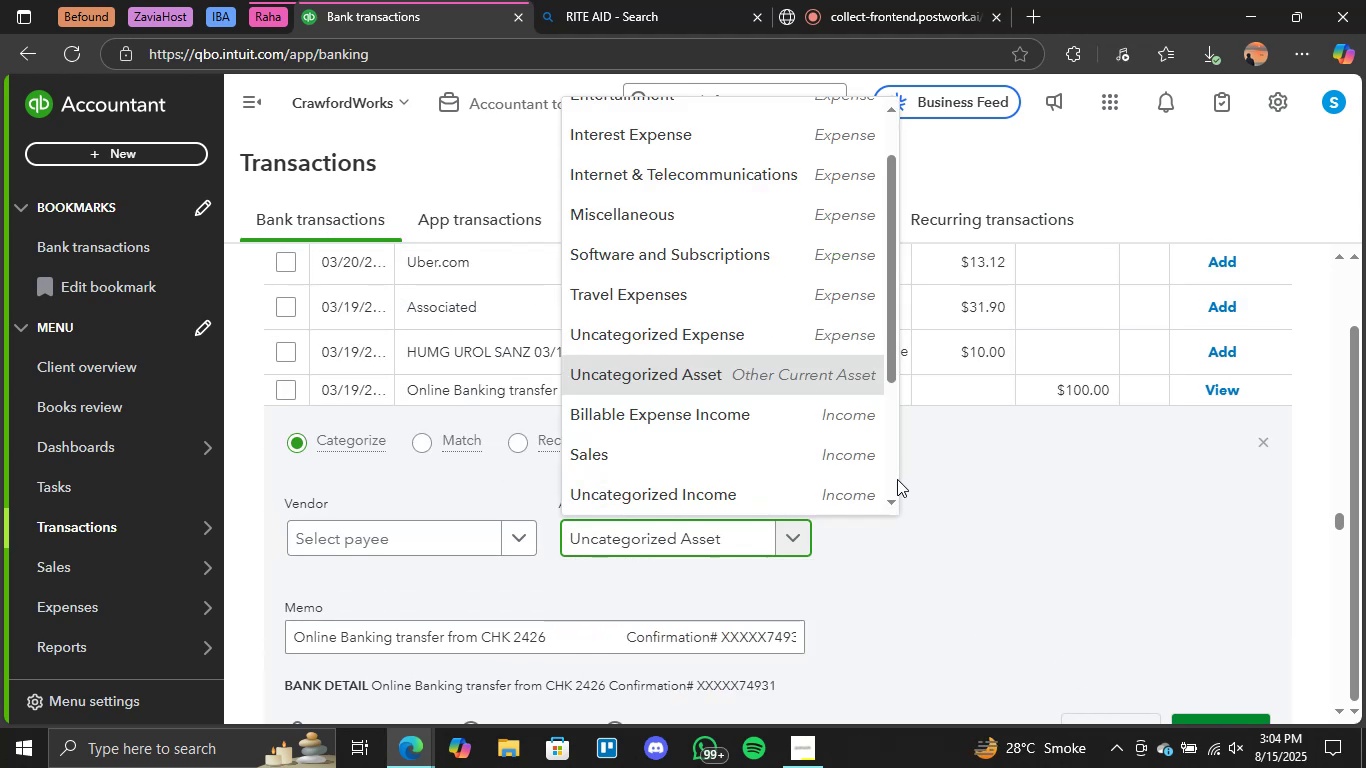 
scroll: coordinate [783, 508], scroll_direction: down, amount: 3.0
 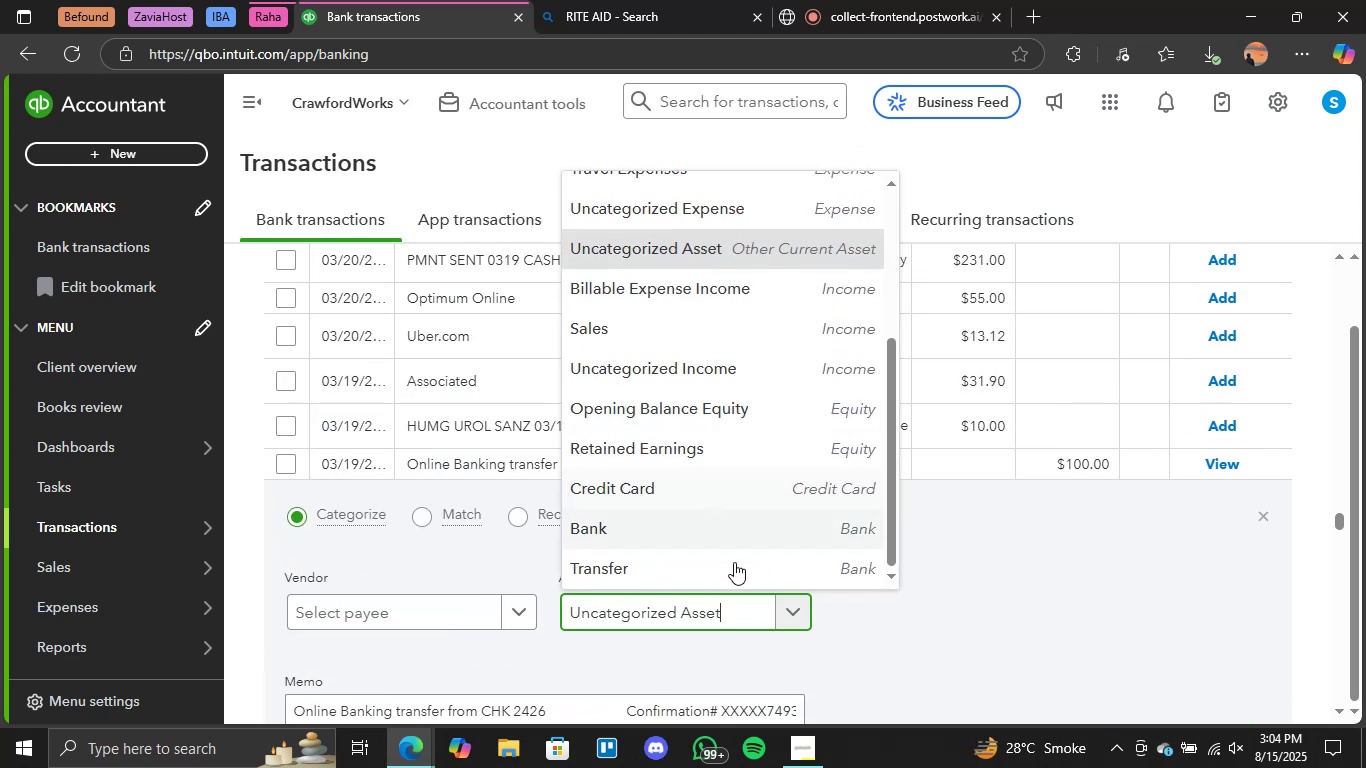 
left_click([729, 575])
 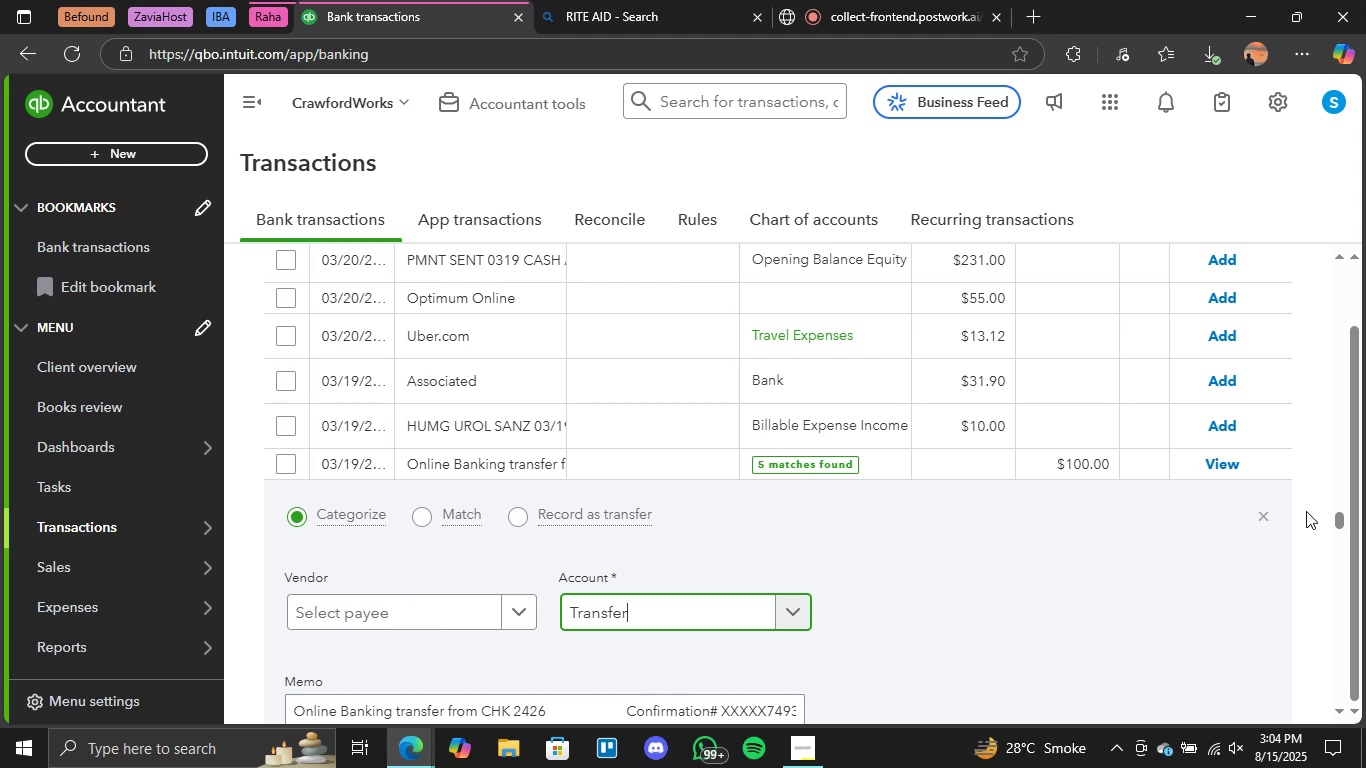 
wait(27.37)
 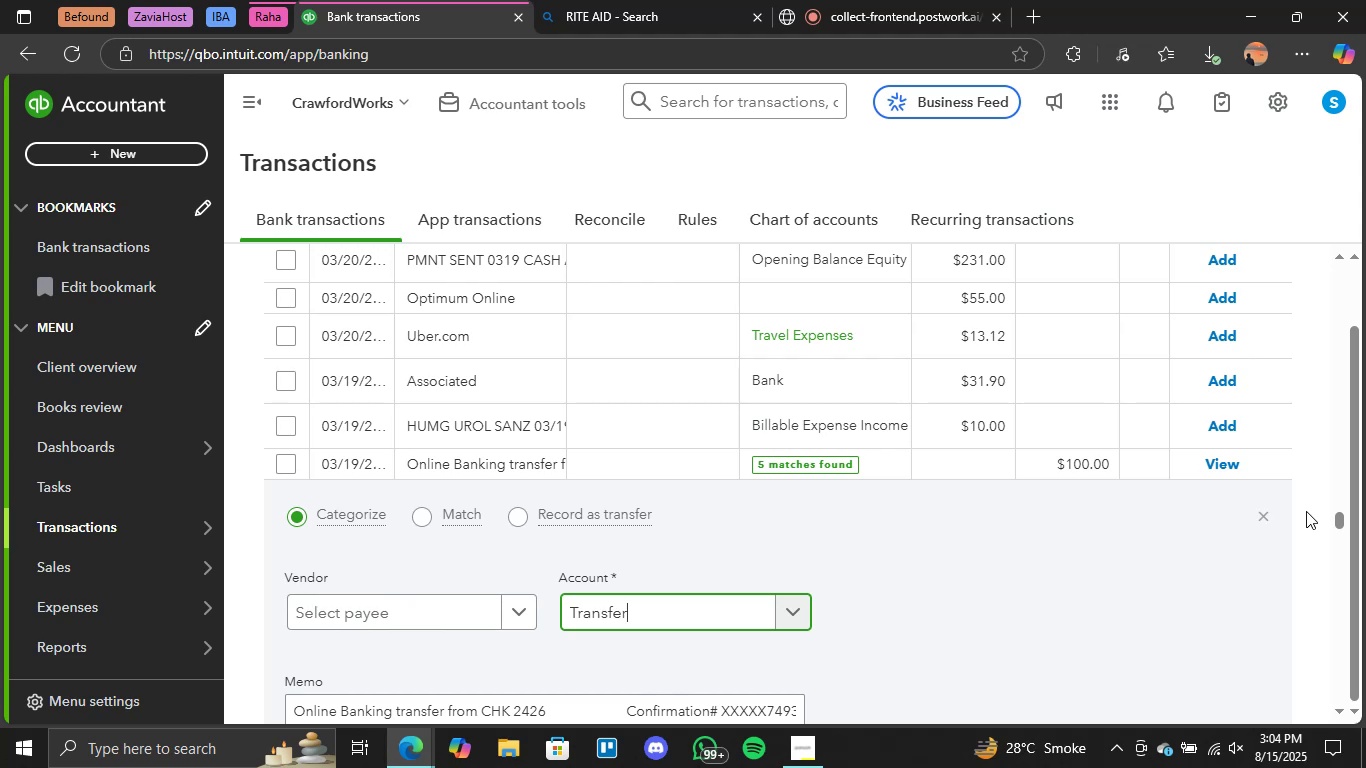 
scroll: coordinate [959, 472], scroll_direction: down, amount: 1.0
 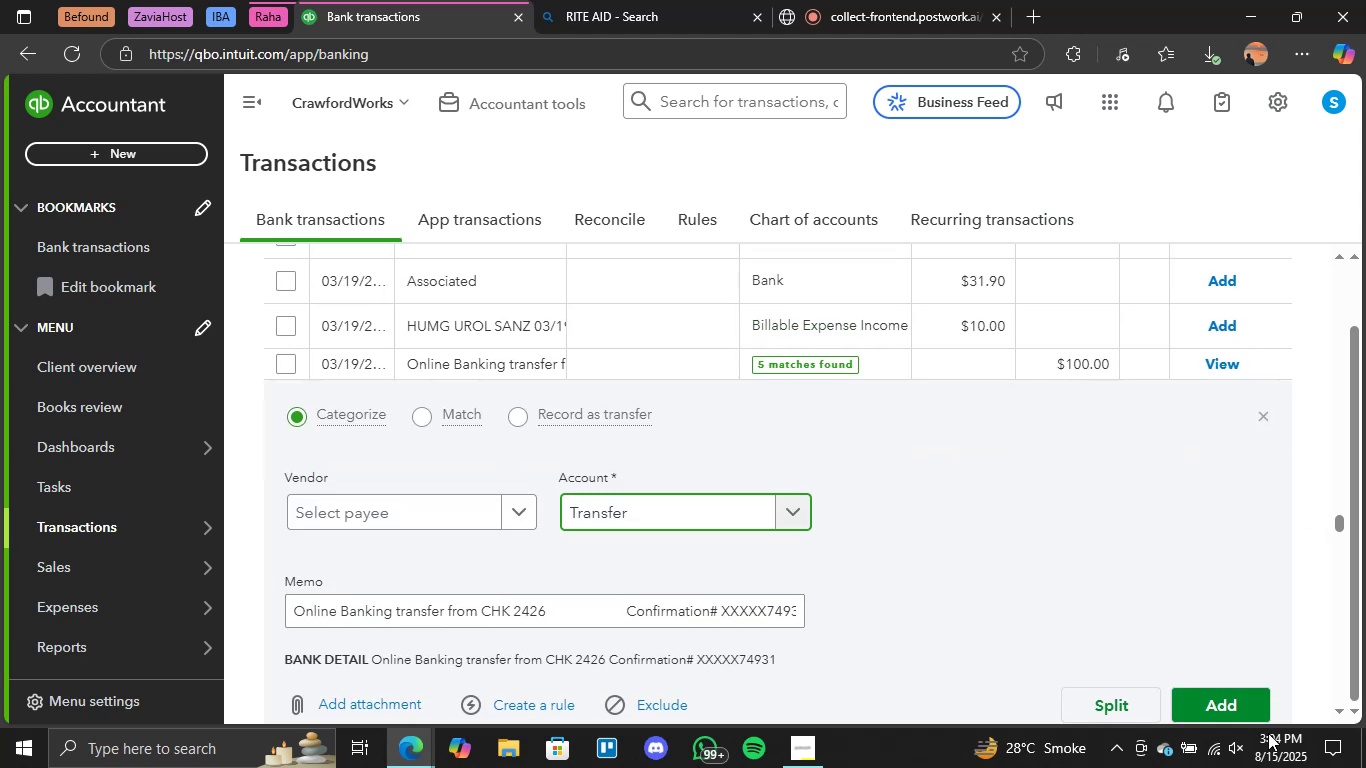 
left_click([1239, 704])
 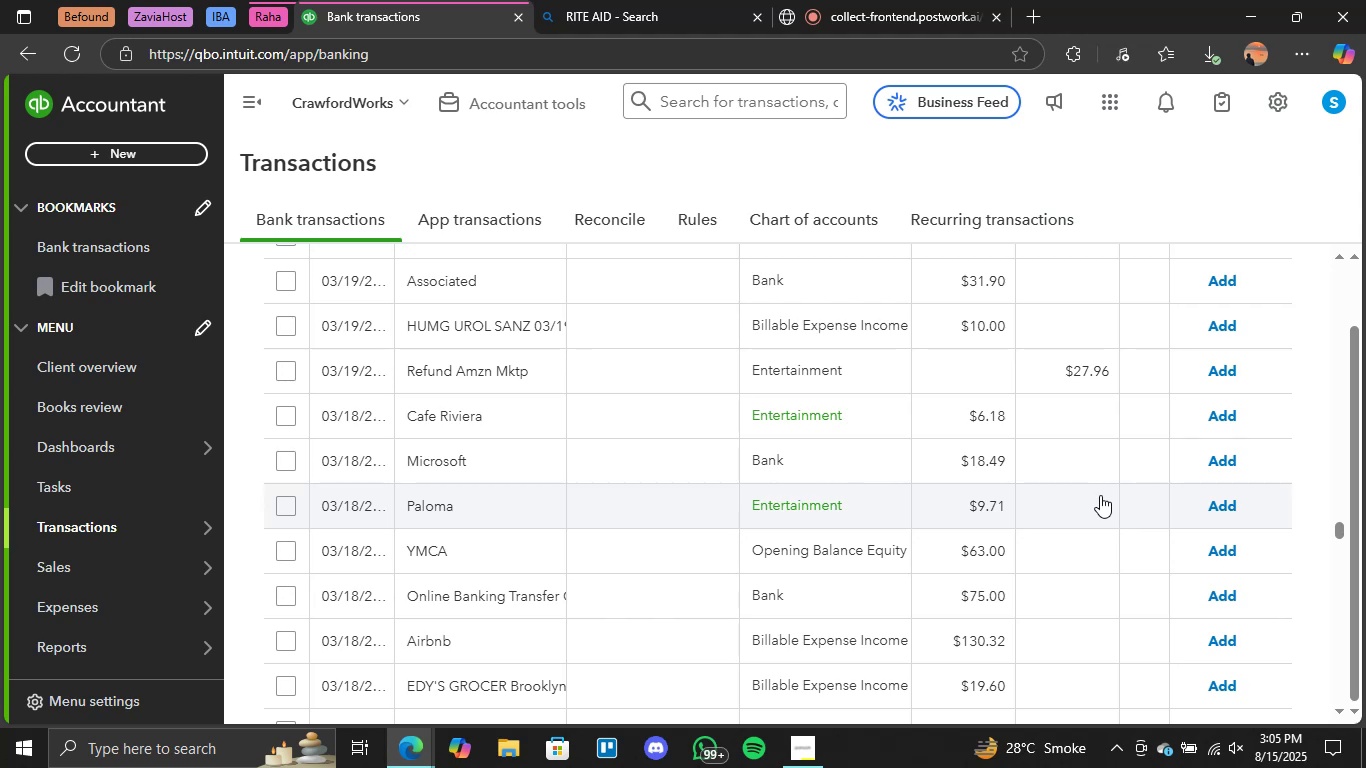 
wait(56.32)
 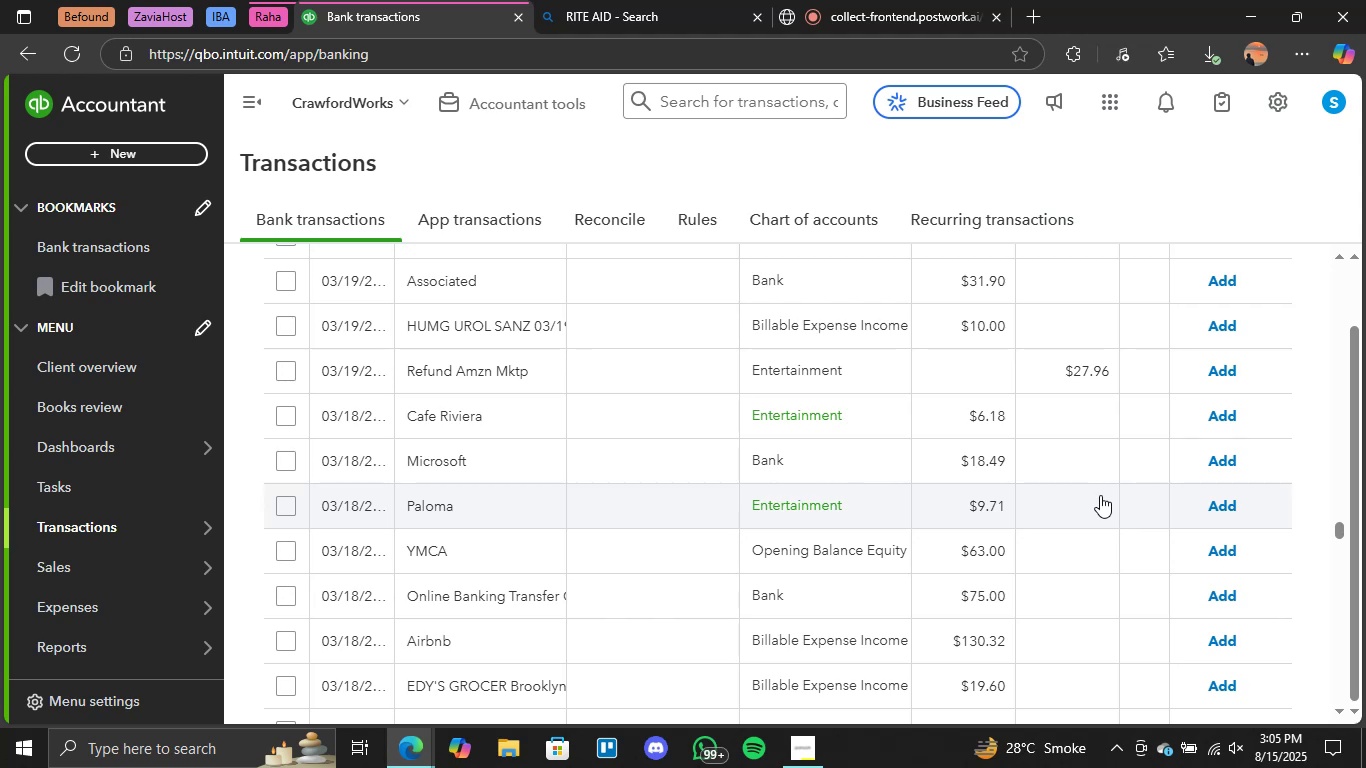 
left_click([1227, 414])
 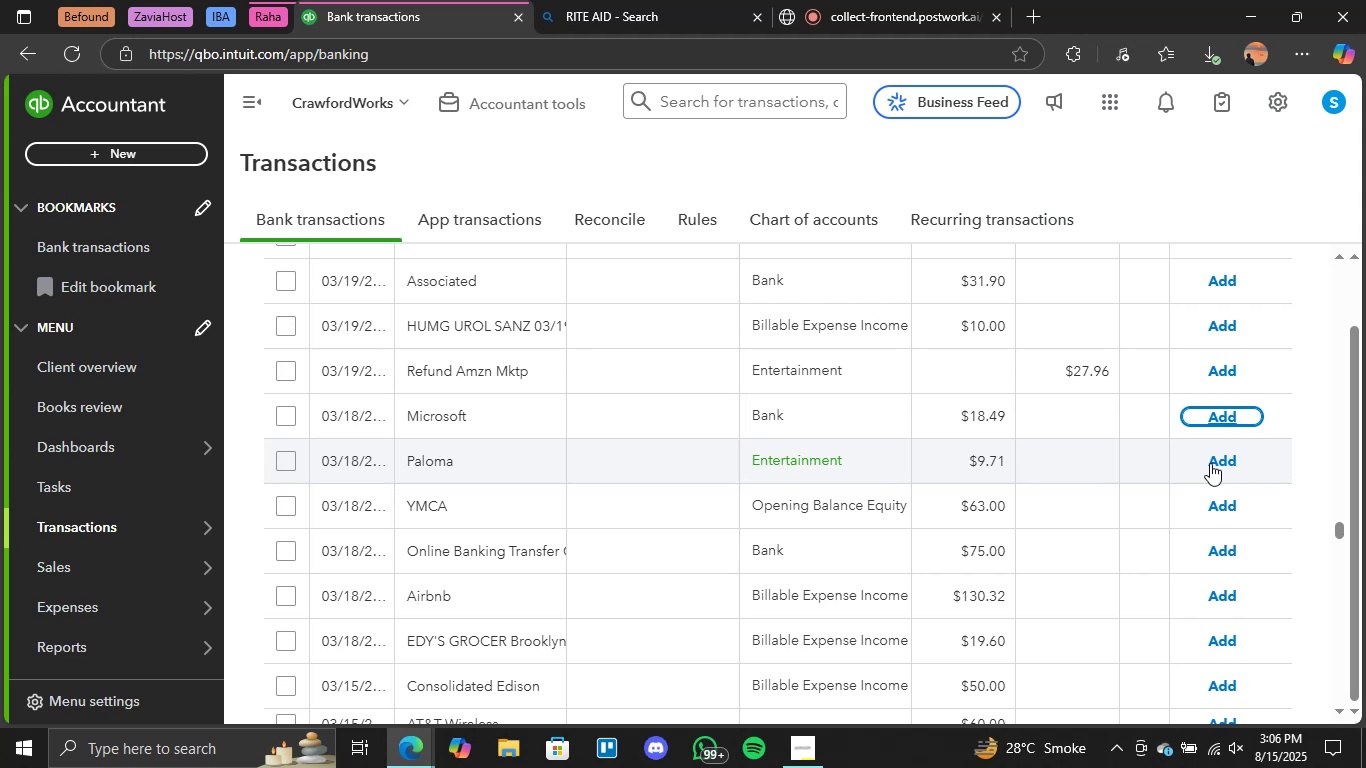 
wait(31.65)
 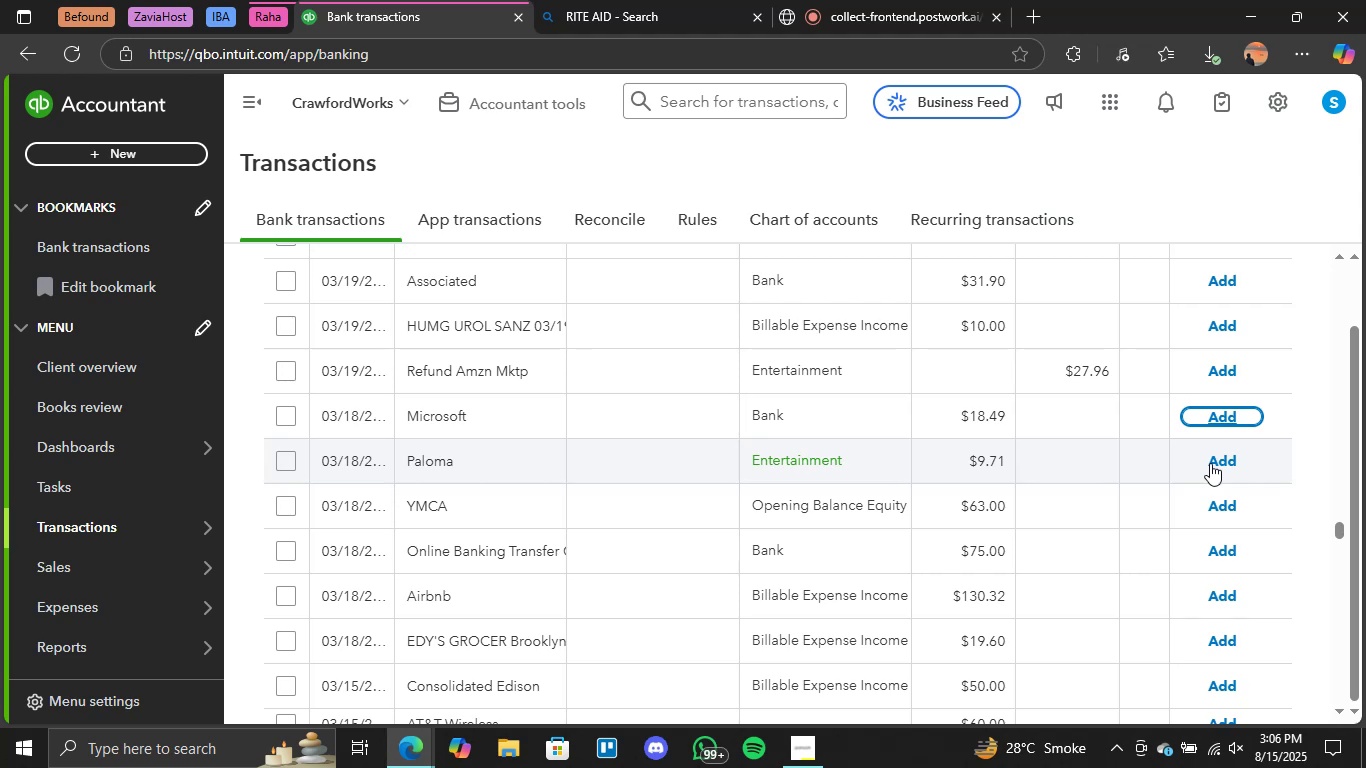 
left_click([781, 218])
 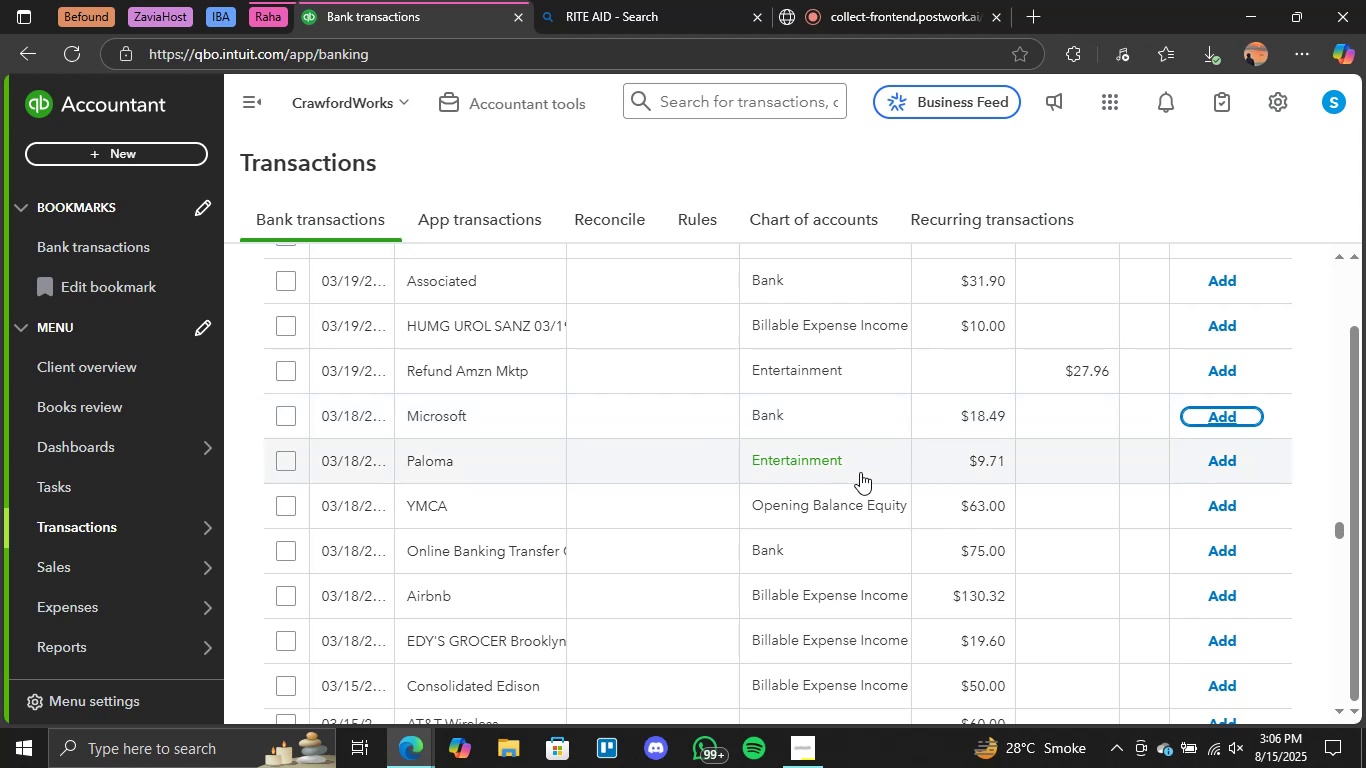 
wait(7.27)
 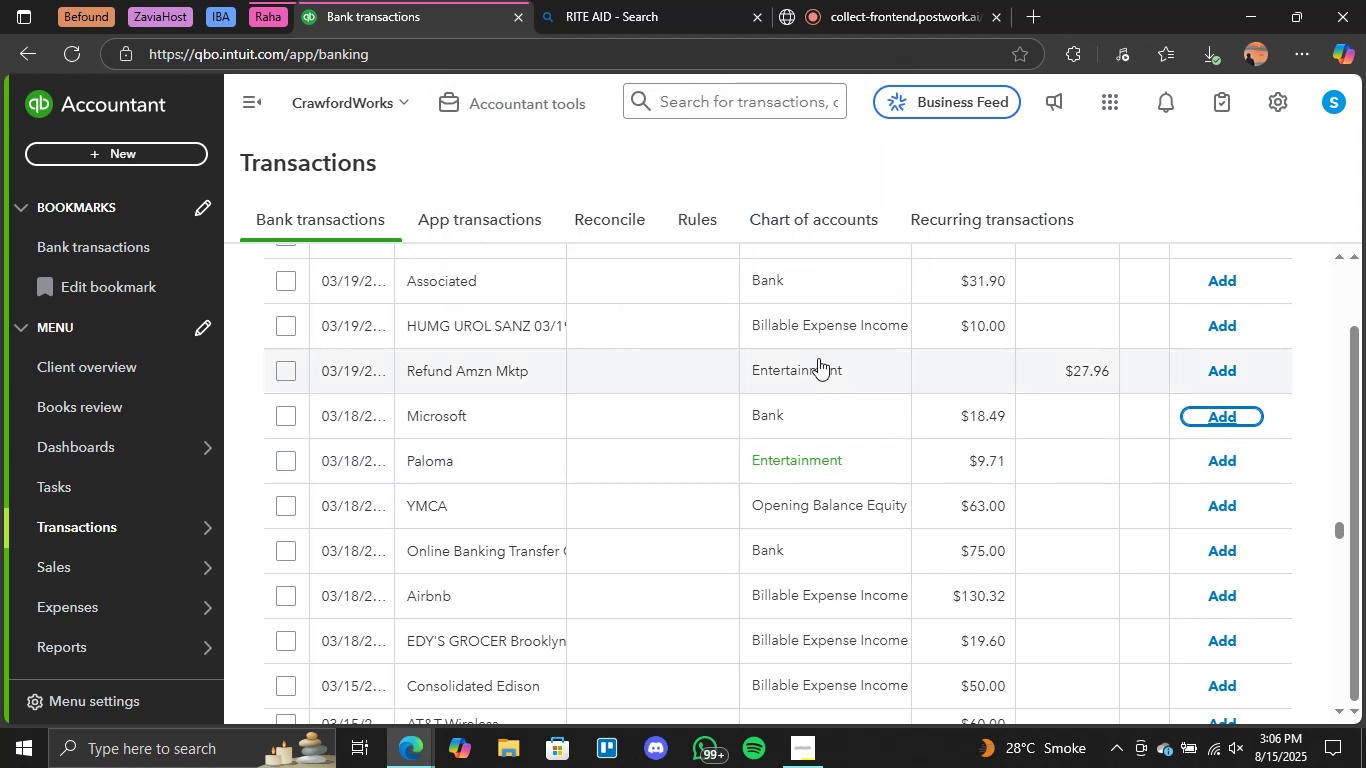 
scroll: coordinate [812, 471], scroll_direction: none, amount: 0.0
 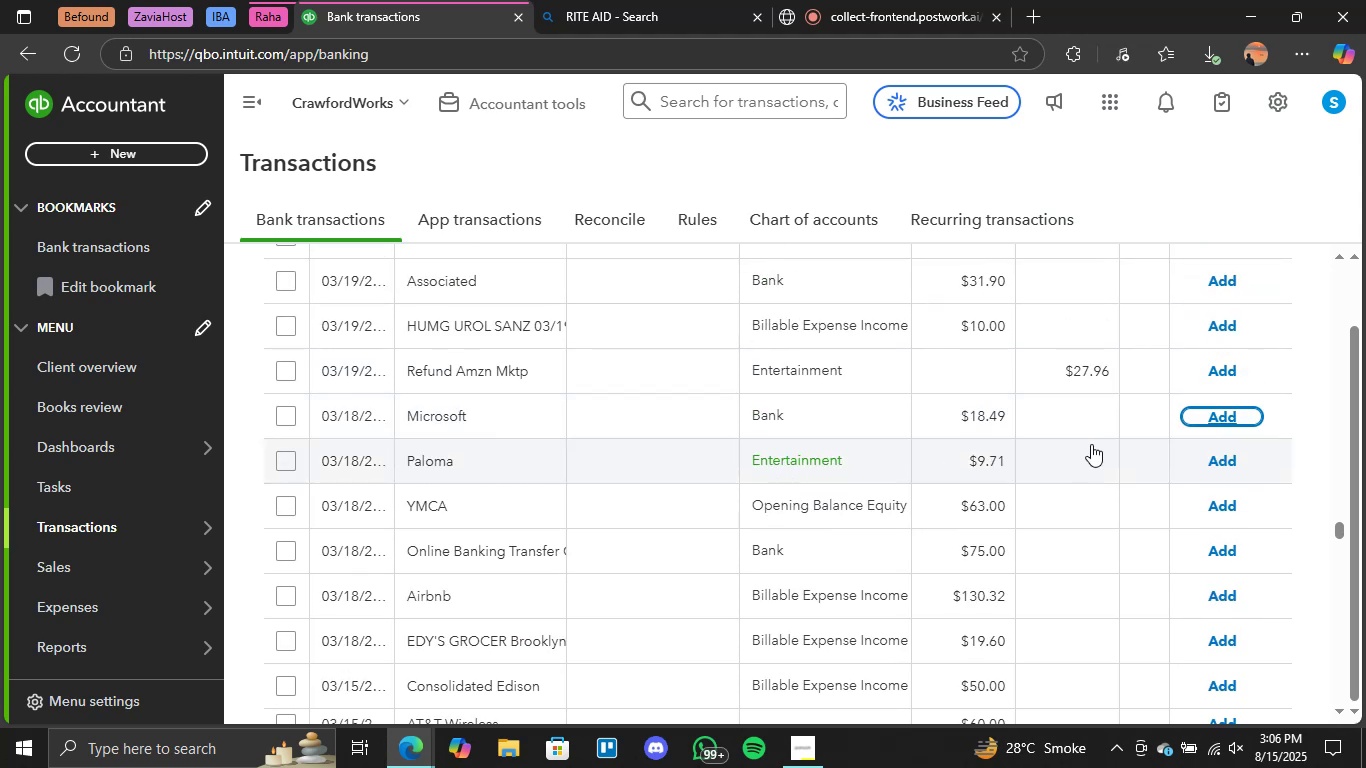 
left_click([1225, 459])
 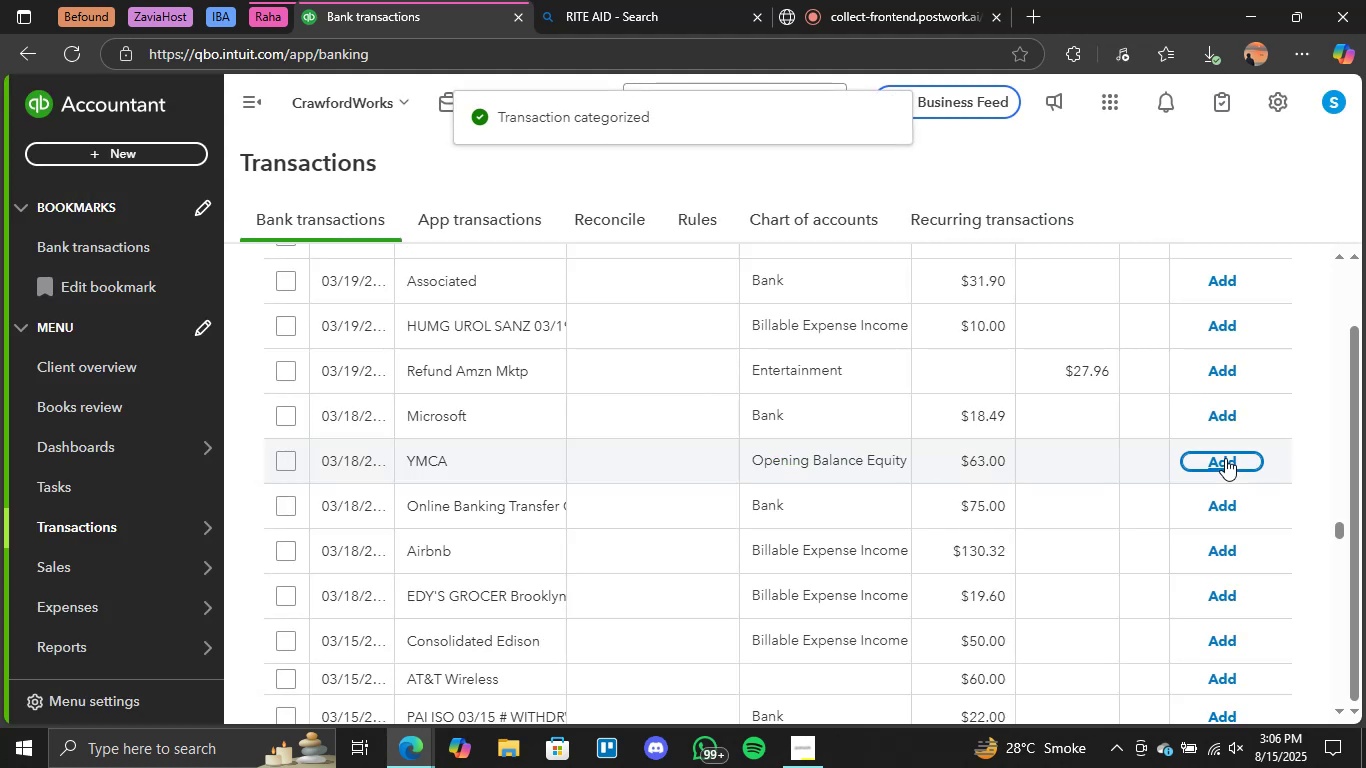 
wait(13.32)
 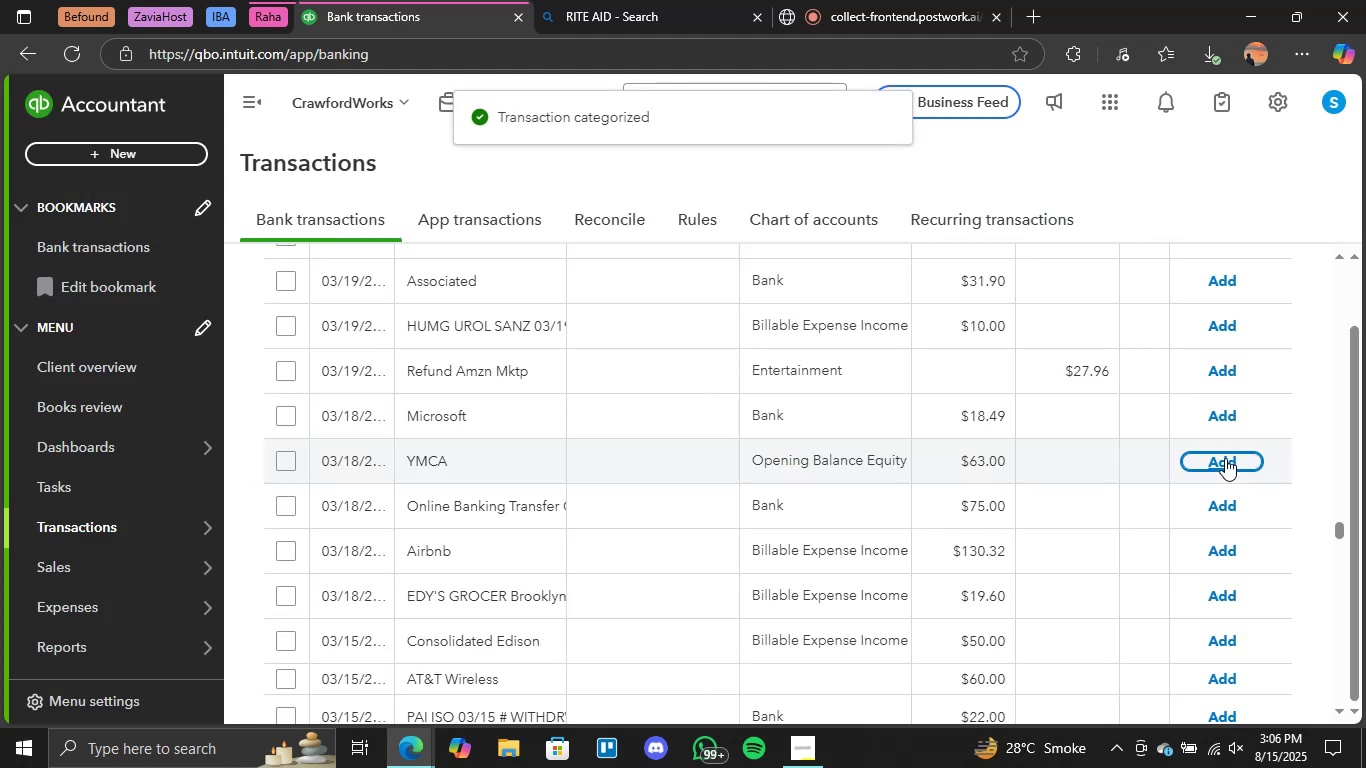 
mouse_move([1337, 743])
 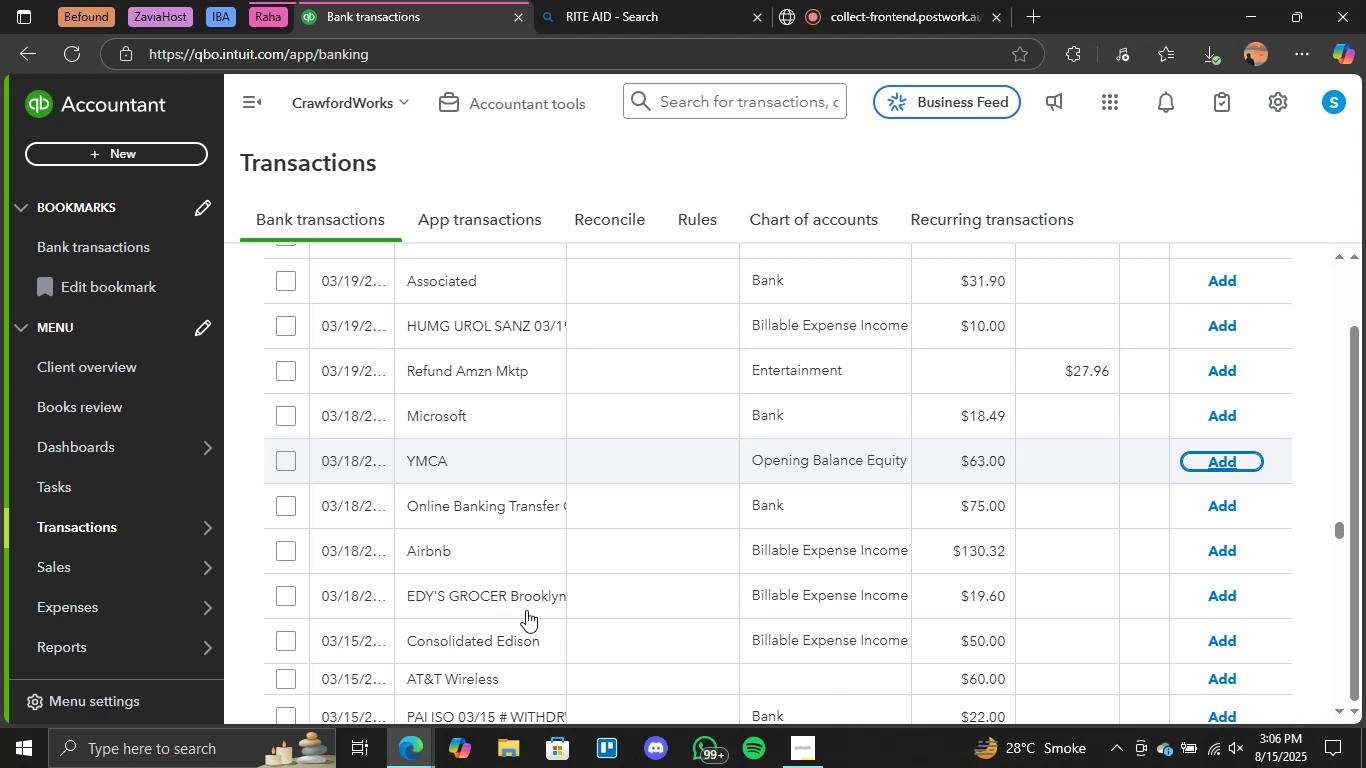 
scroll: coordinate [799, 612], scroll_direction: down, amount: 2.0
 